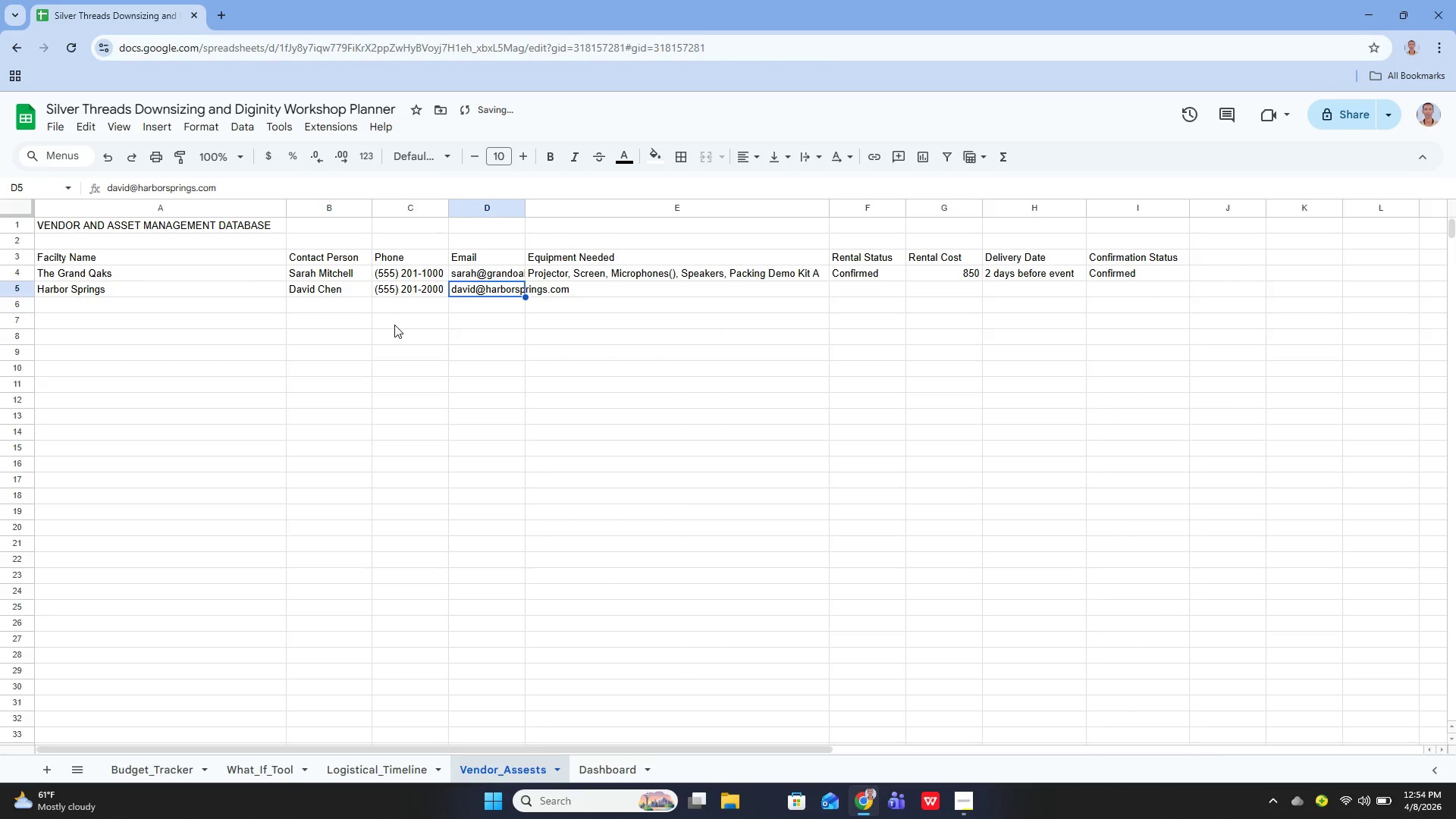 
key(ArrowRight)
 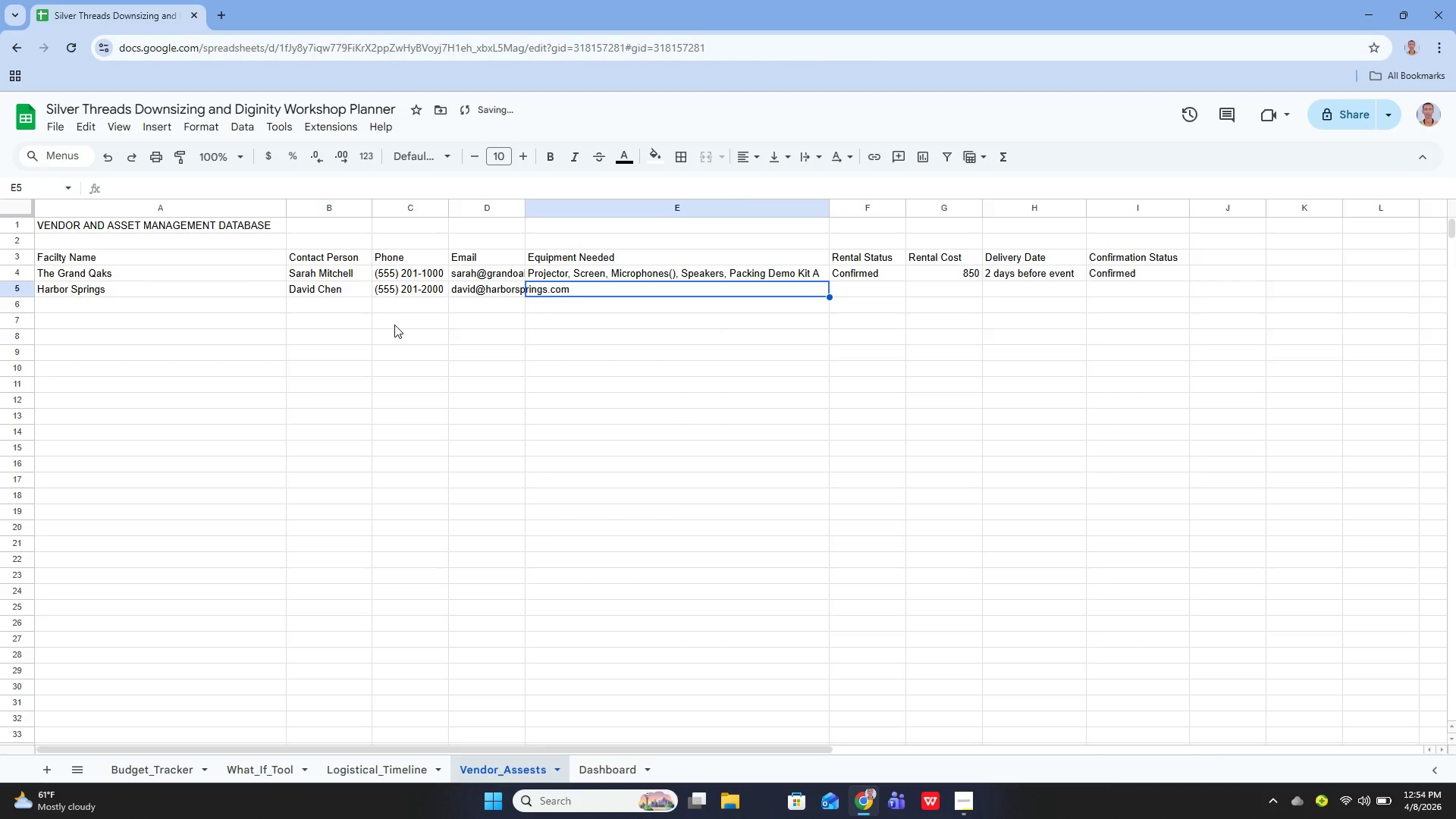 
key(Enter)
 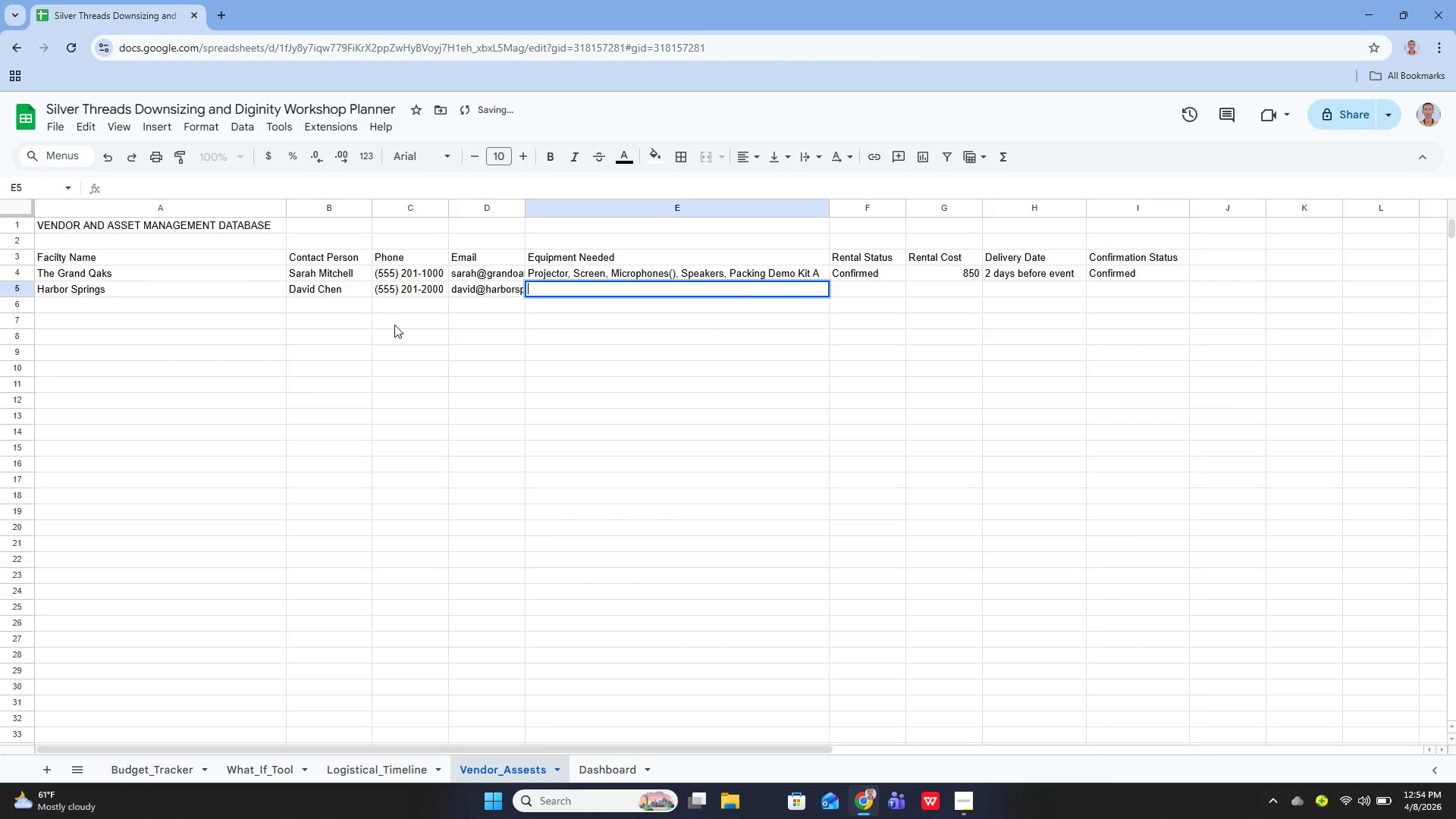 
type(Projecttor)
key(Backspace)
key(Backspace)
type(or)
key(Backspace)
key(Backspace)
key(Backspace)
type(or, Screen, ;)
key(Backspace)
type(Laptp)
key(Backspace)
key(Backspace)
type(top, Microphones(0)
key(Backspace)
type())
 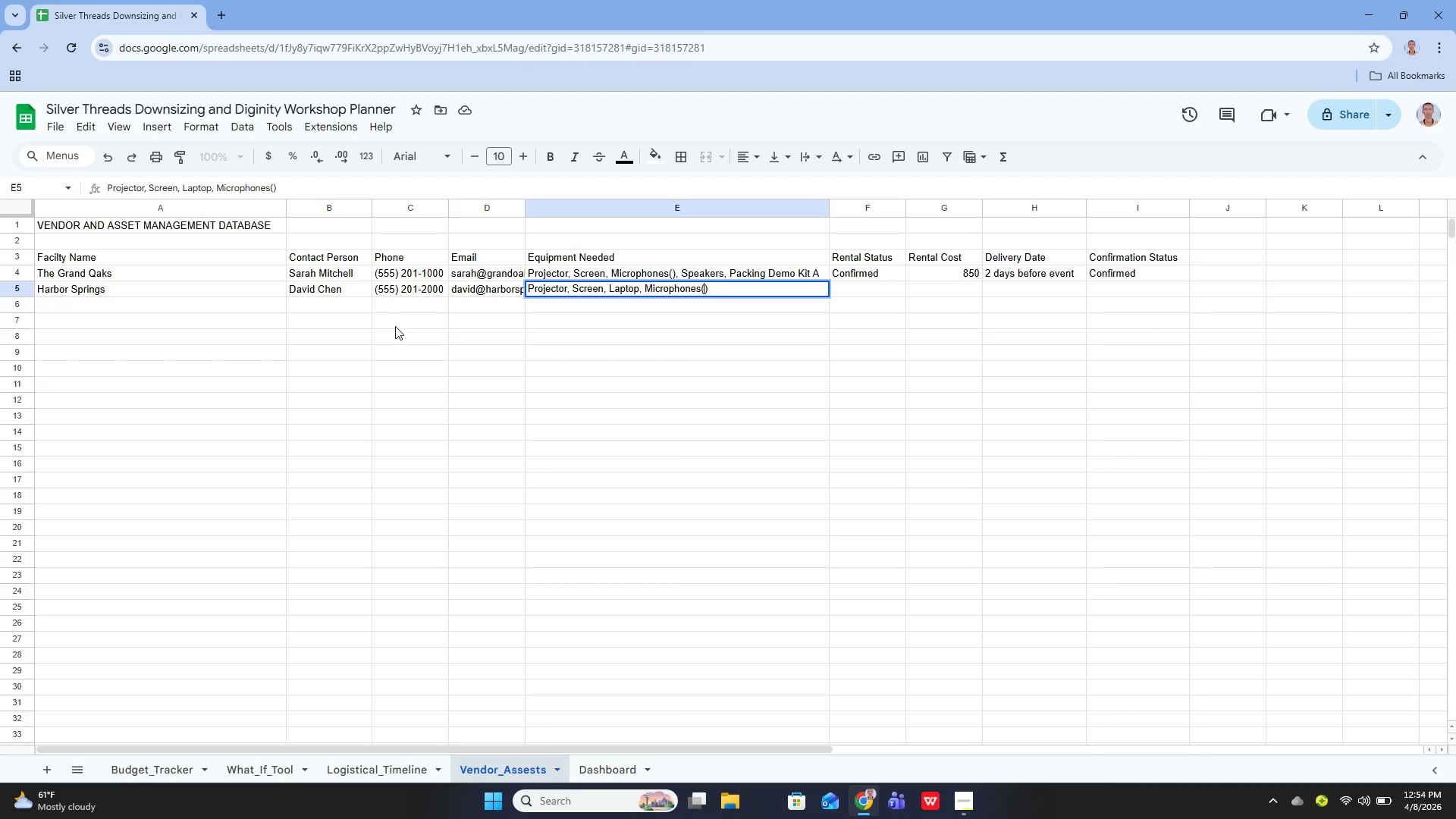 
 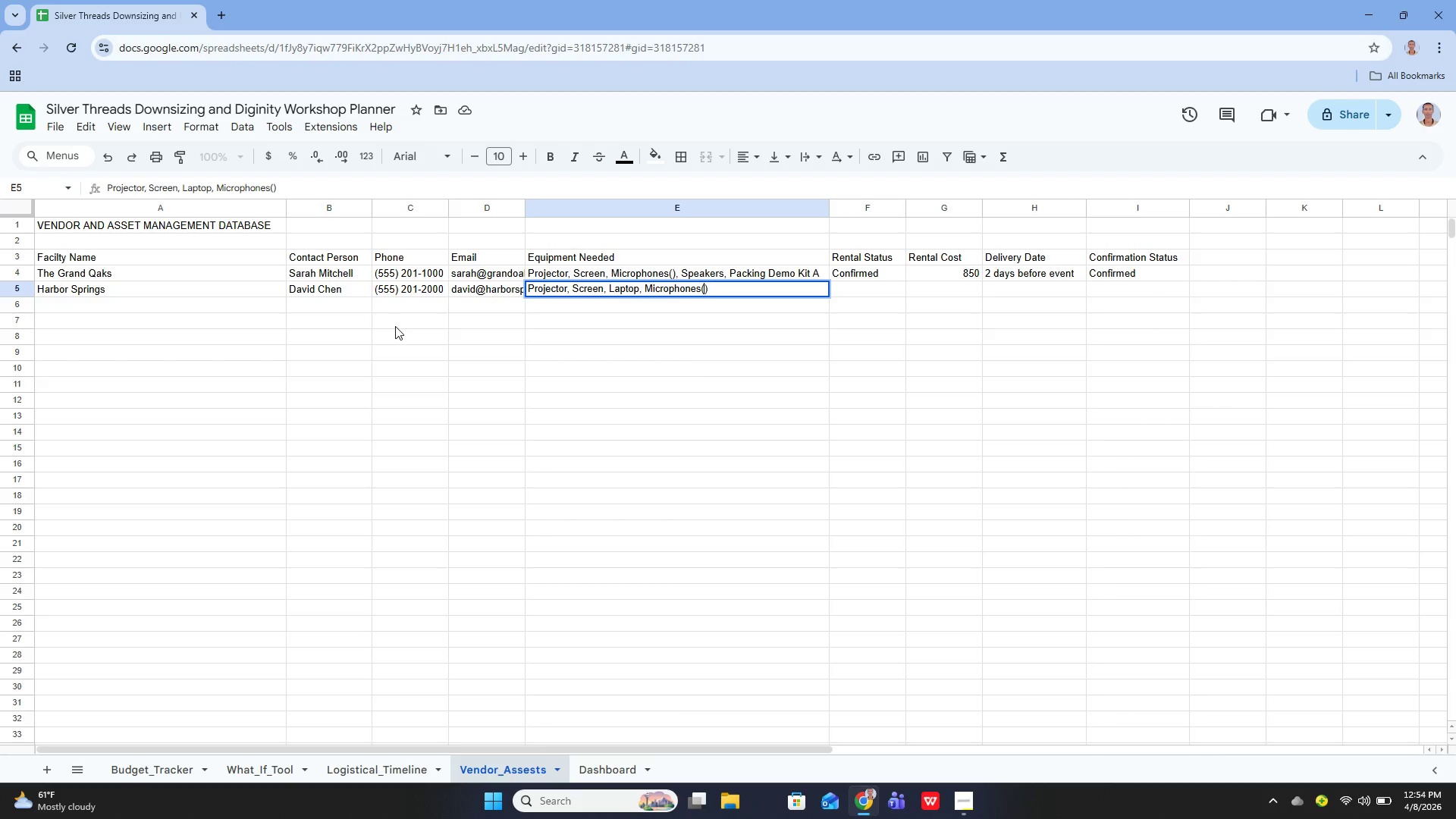 
key(ArrowLeft)
 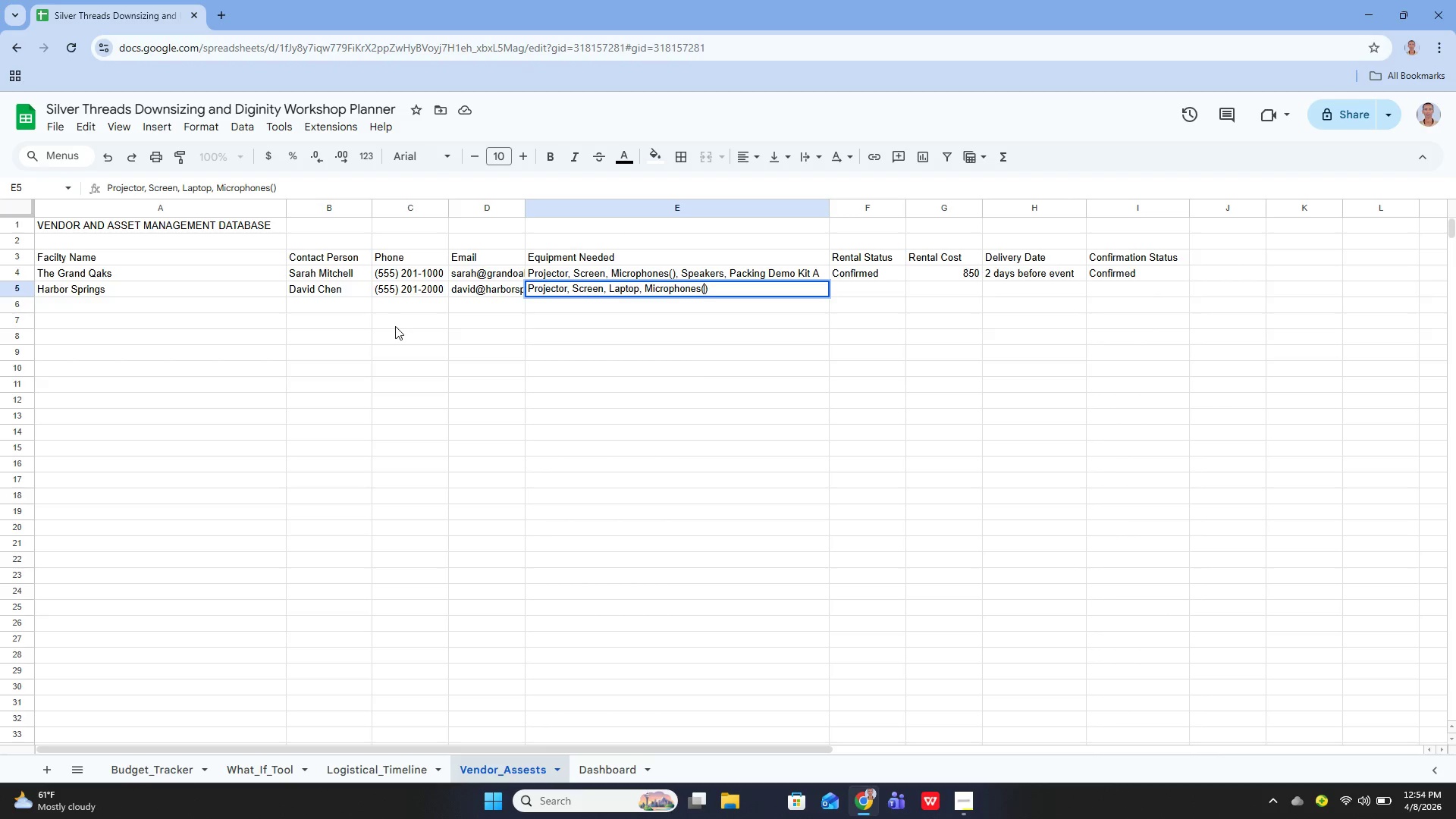 
key(1)
 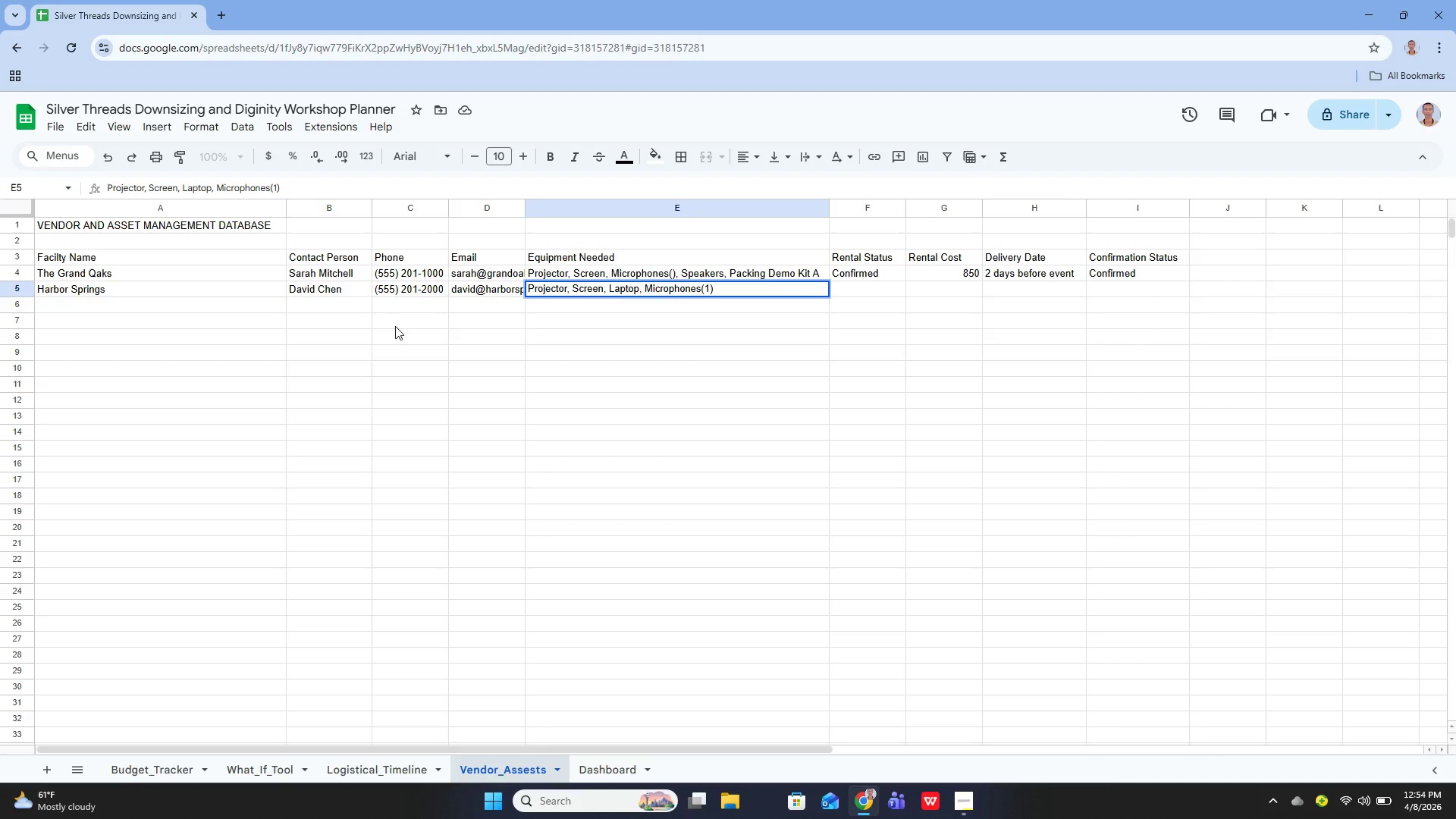 
key(ArrowRight)
 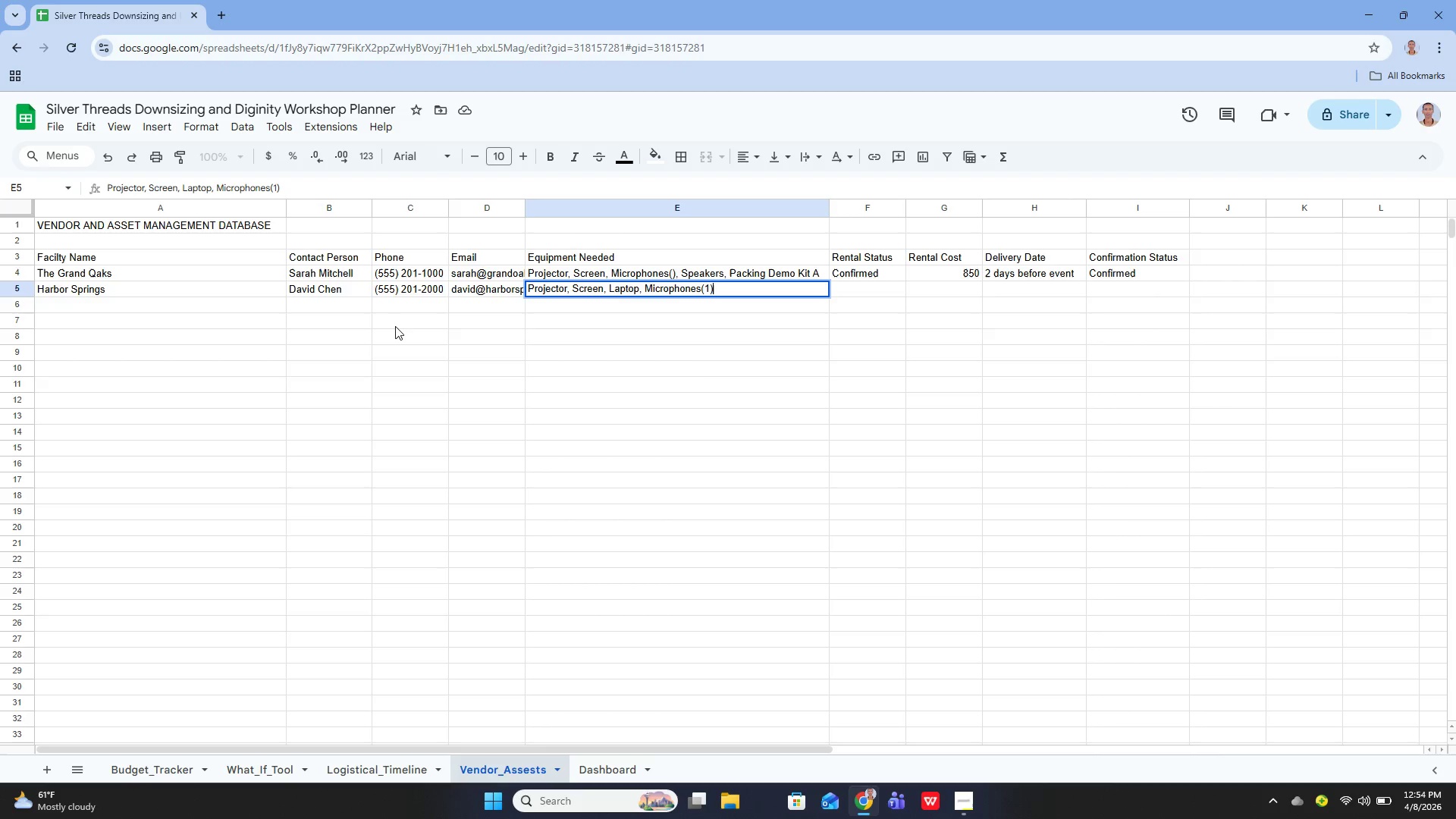 
type(, Packing Demo Kit B)
 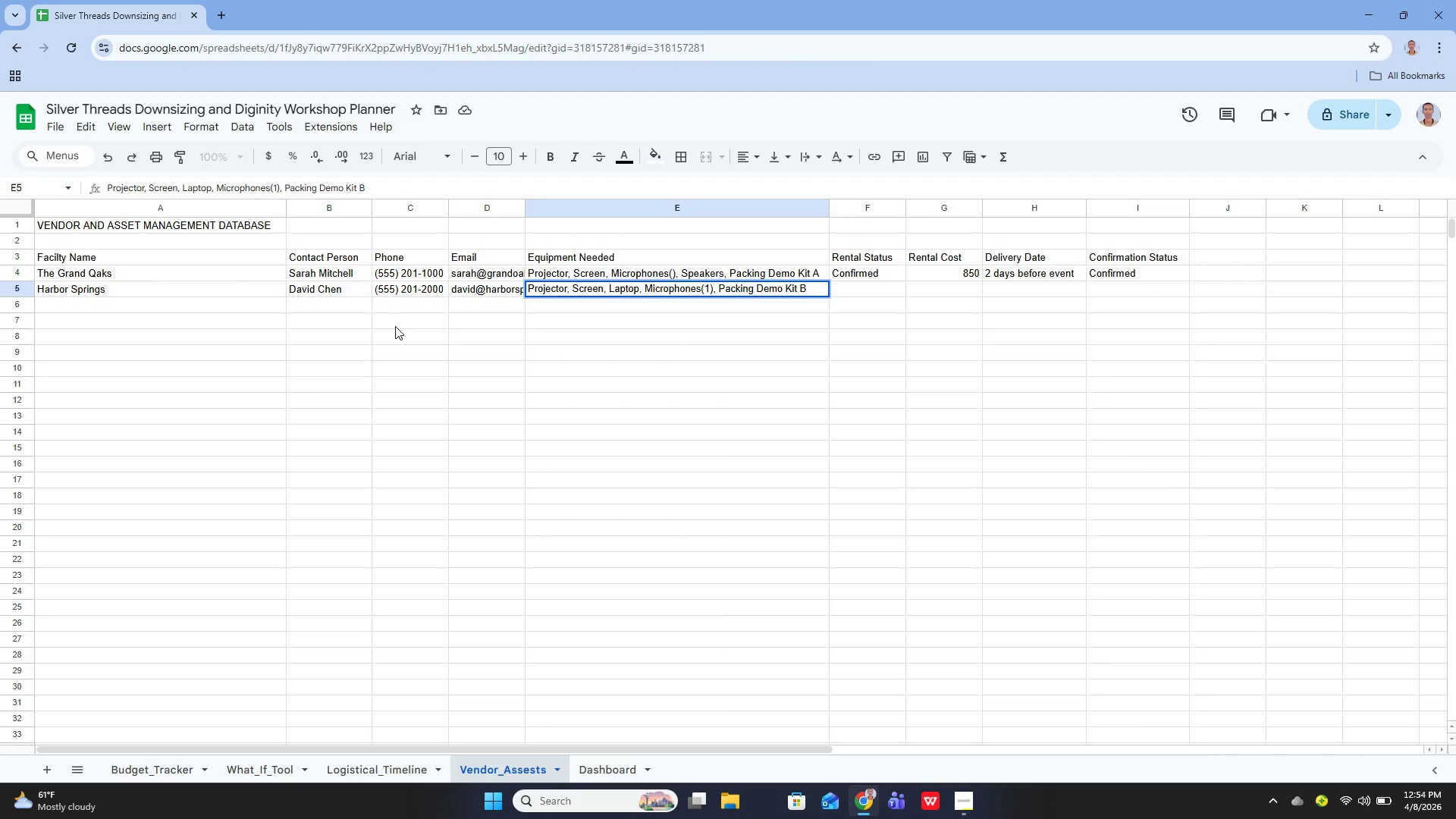 
 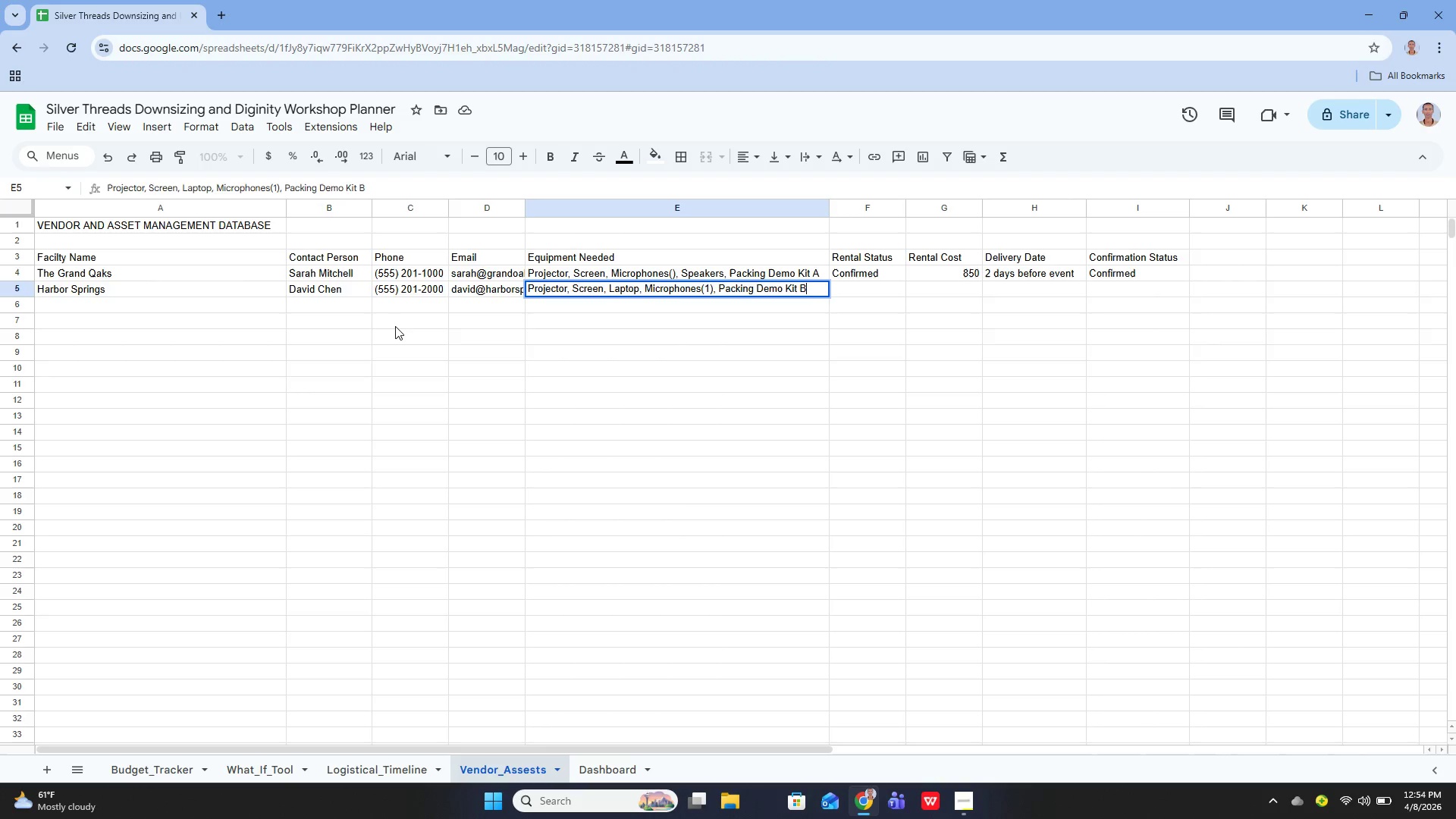 
key(Enter)
 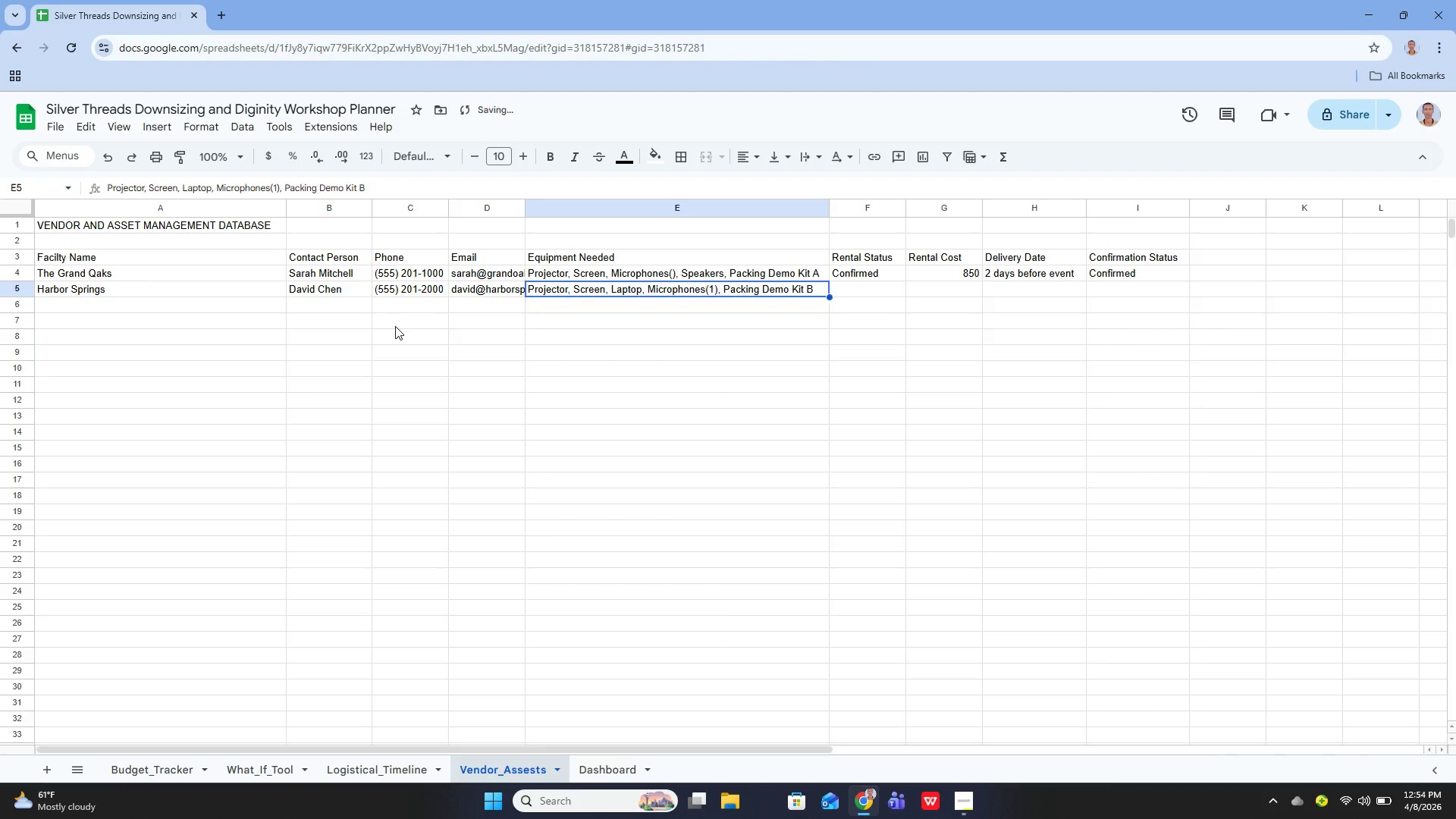 
key(ArrowUp)
 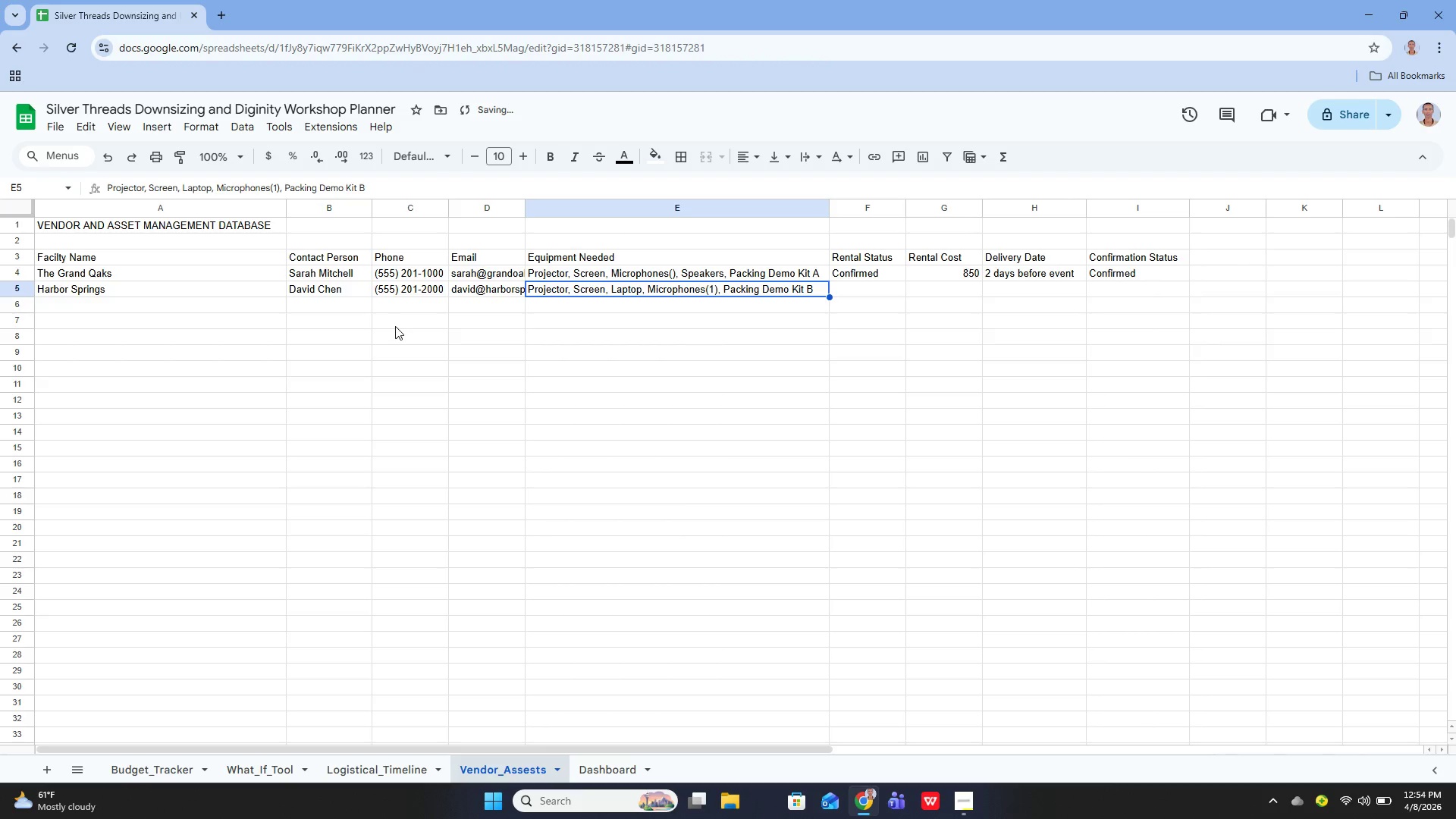 
key(ArrowRight)
 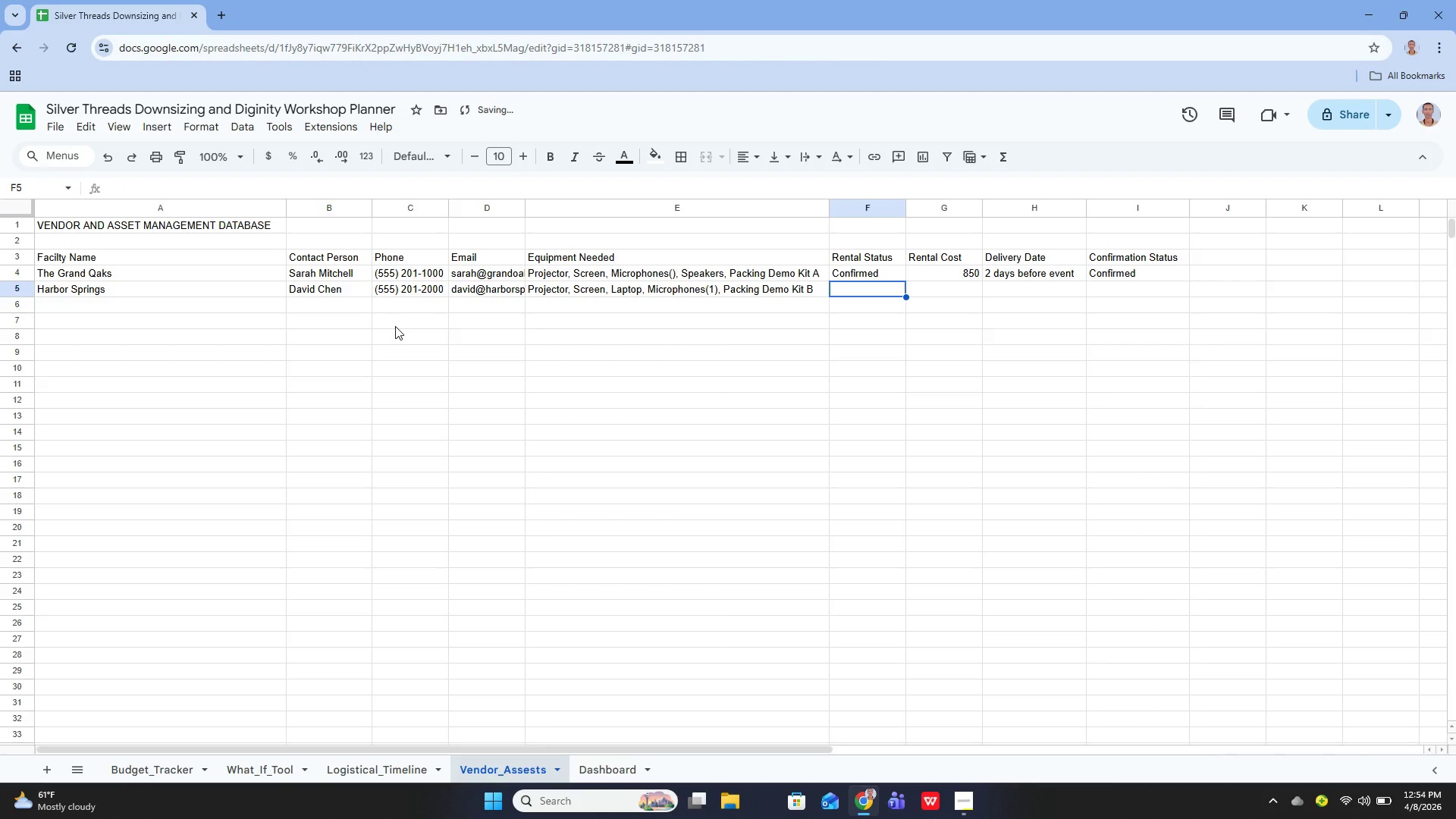 
key(Enter)
 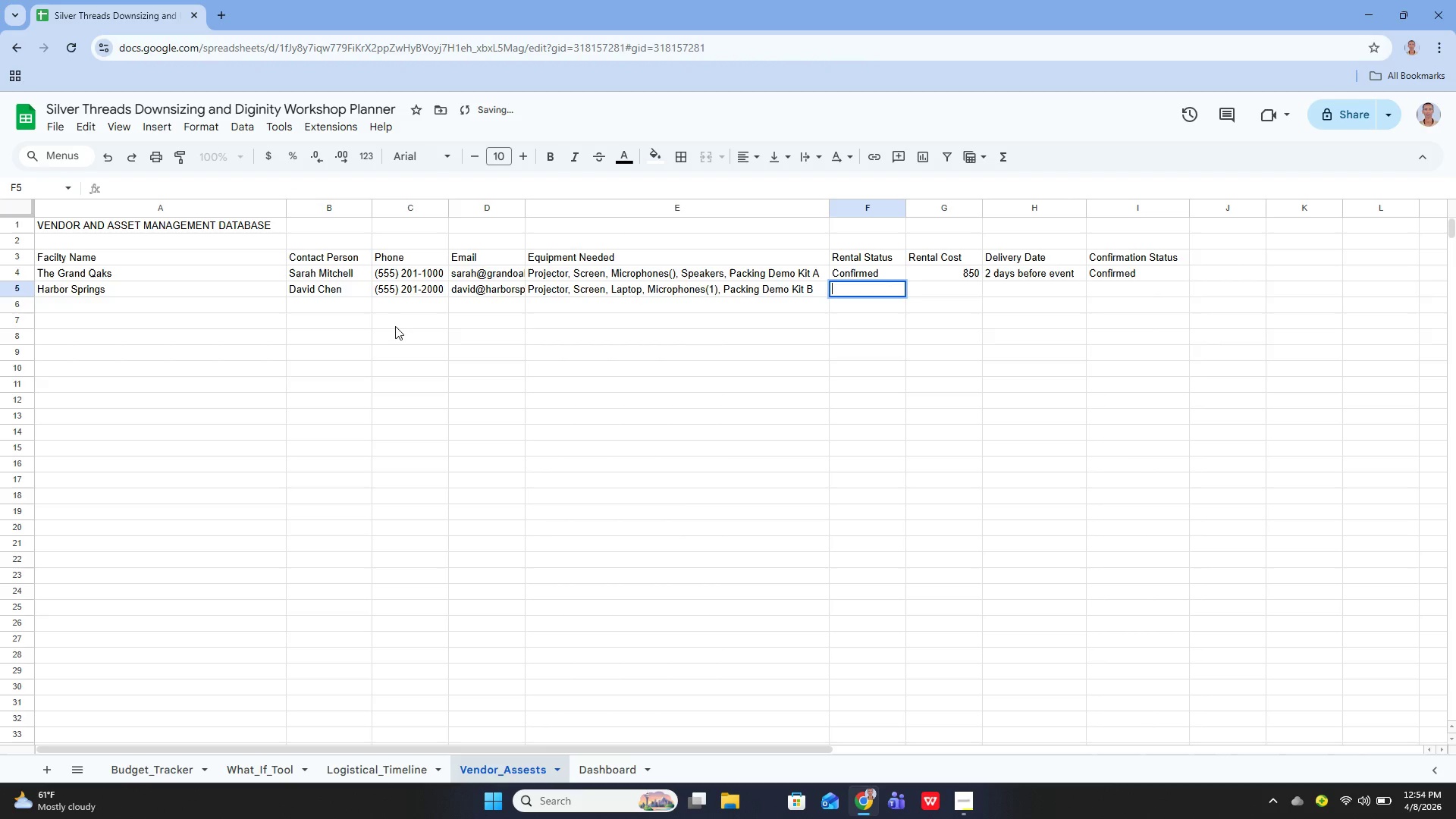 
type(Pending)
 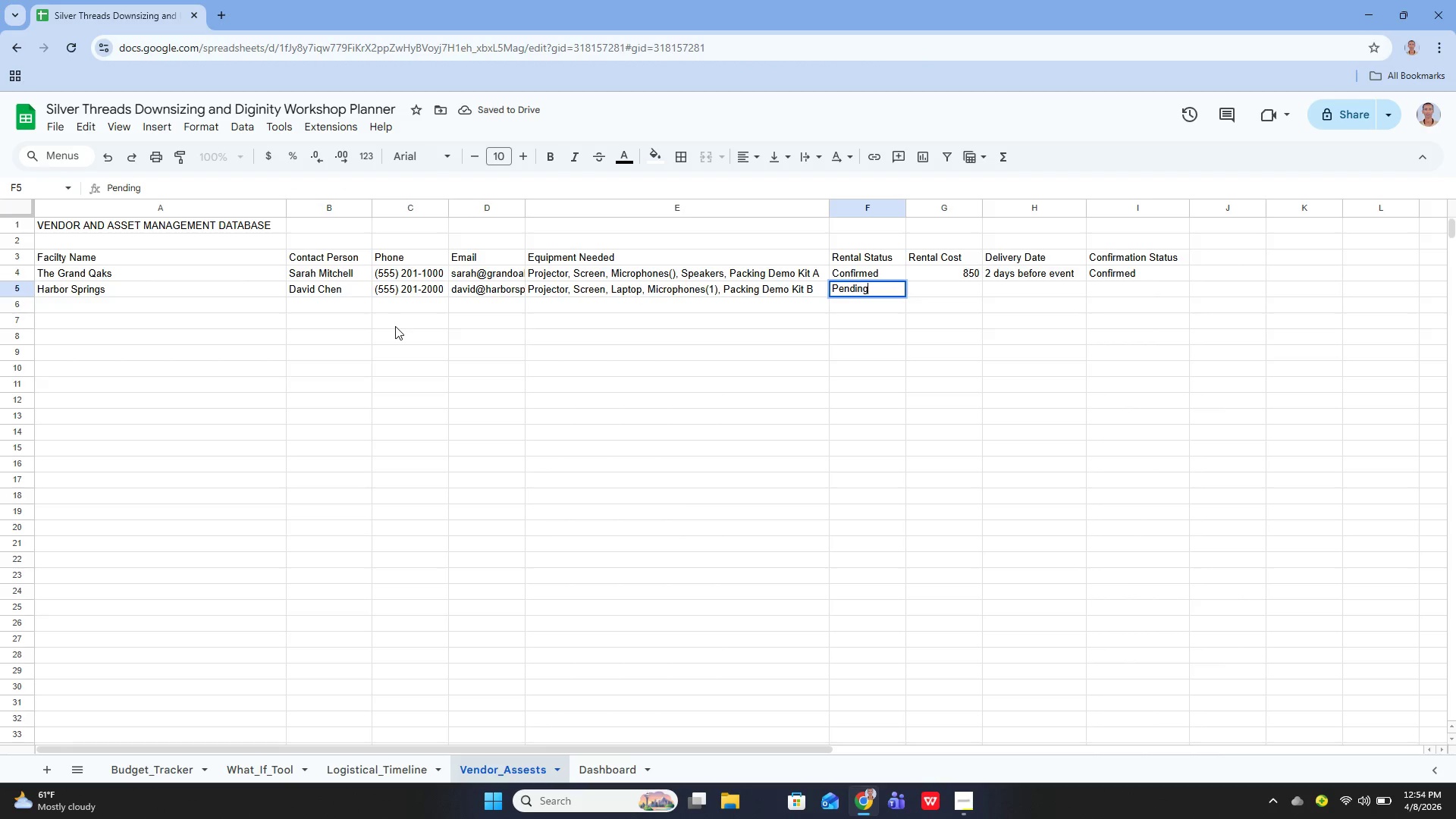 
key(Enter)
 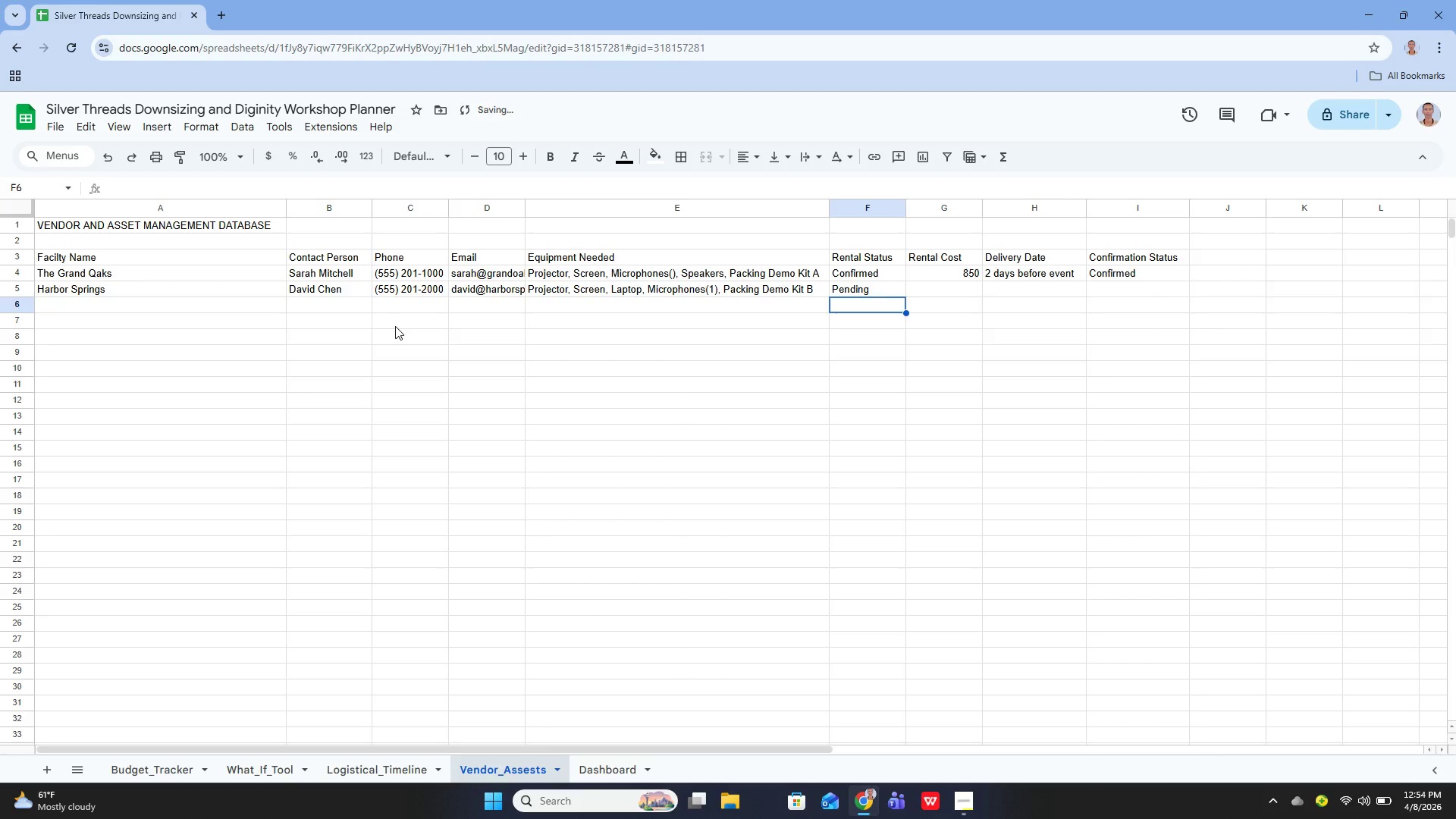 
key(ArrowUp)
 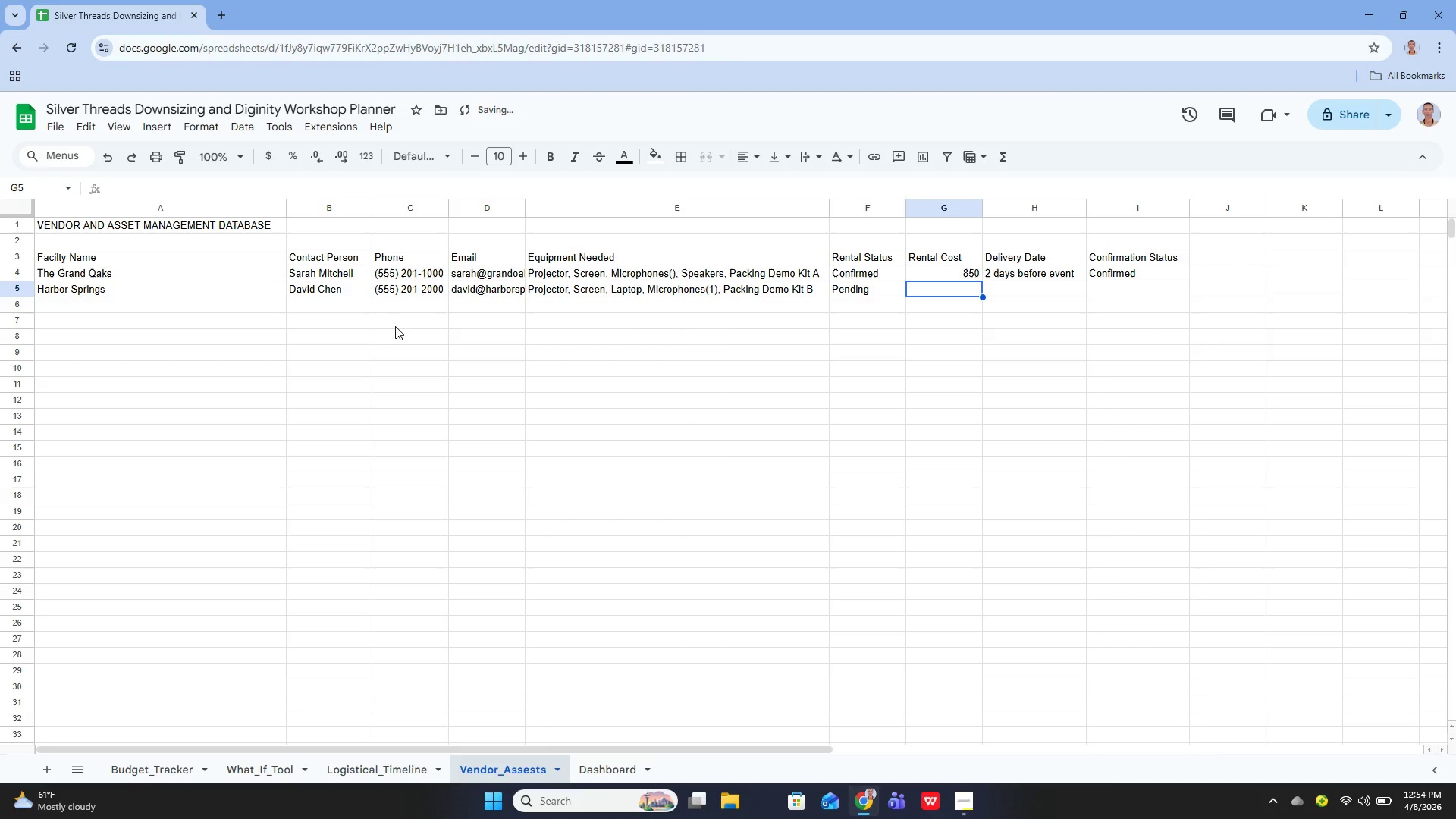 
key(ArrowRight)
 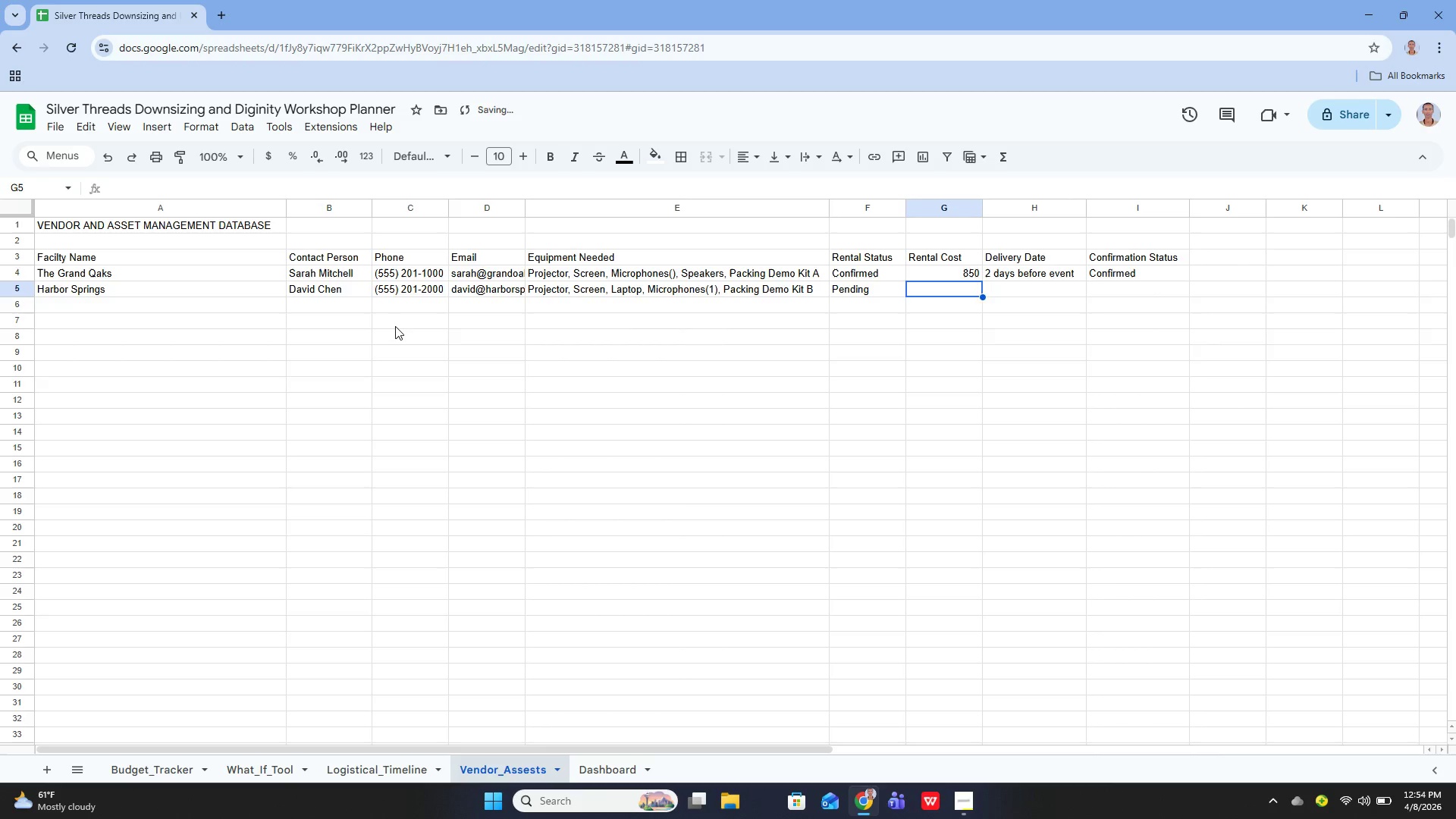 
key(Enter)
 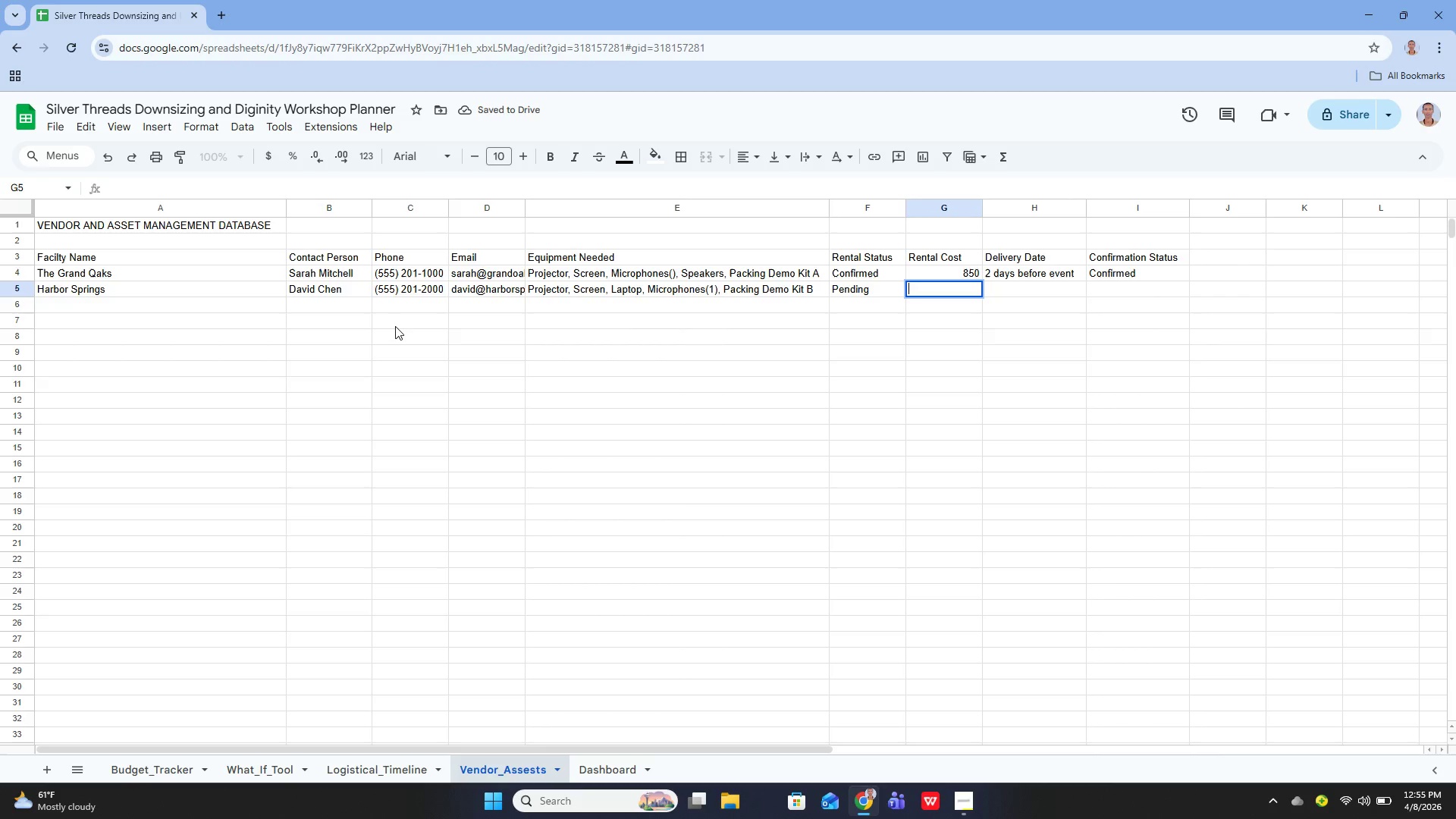 
type(740)
 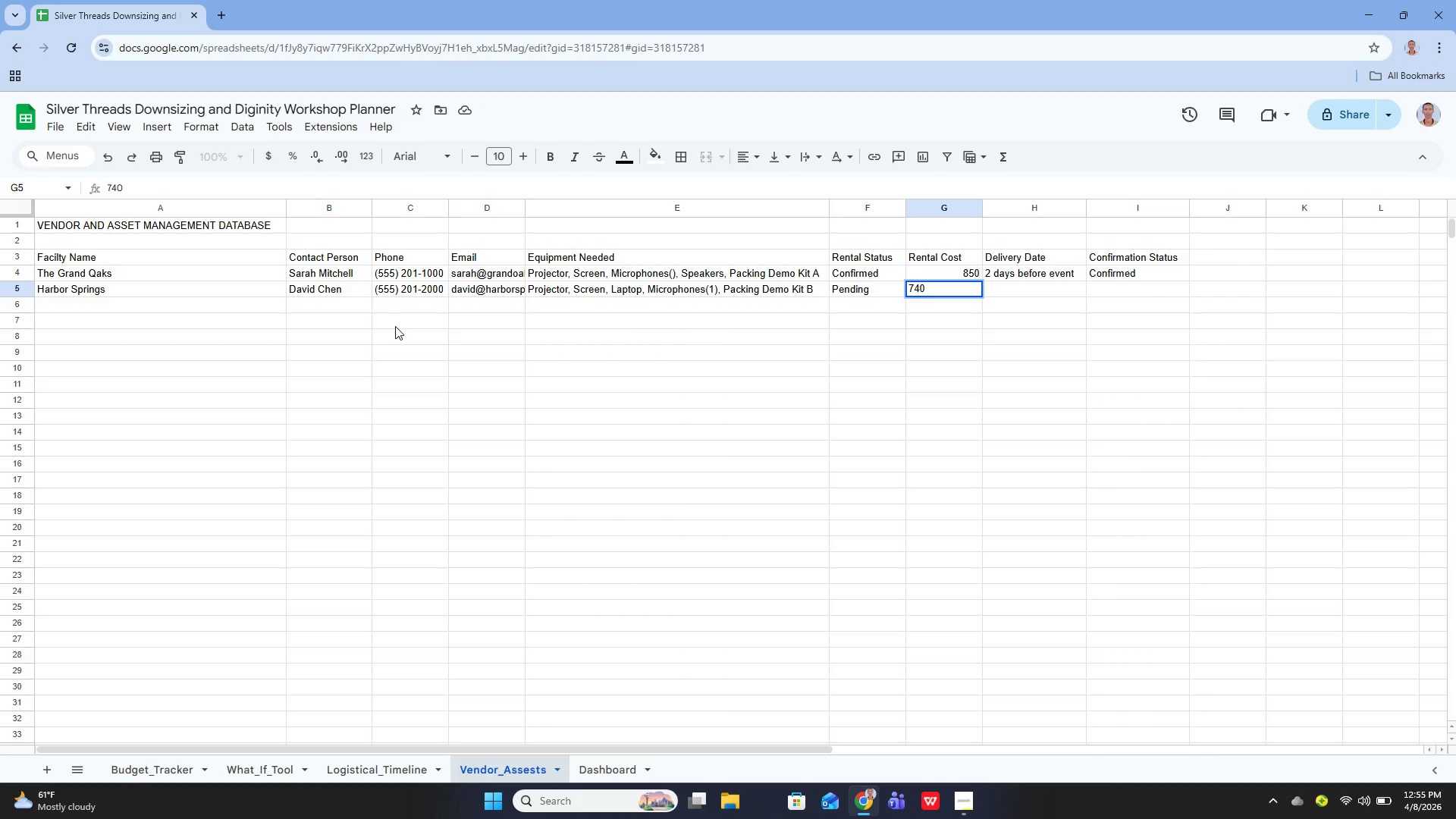 
key(Enter)
 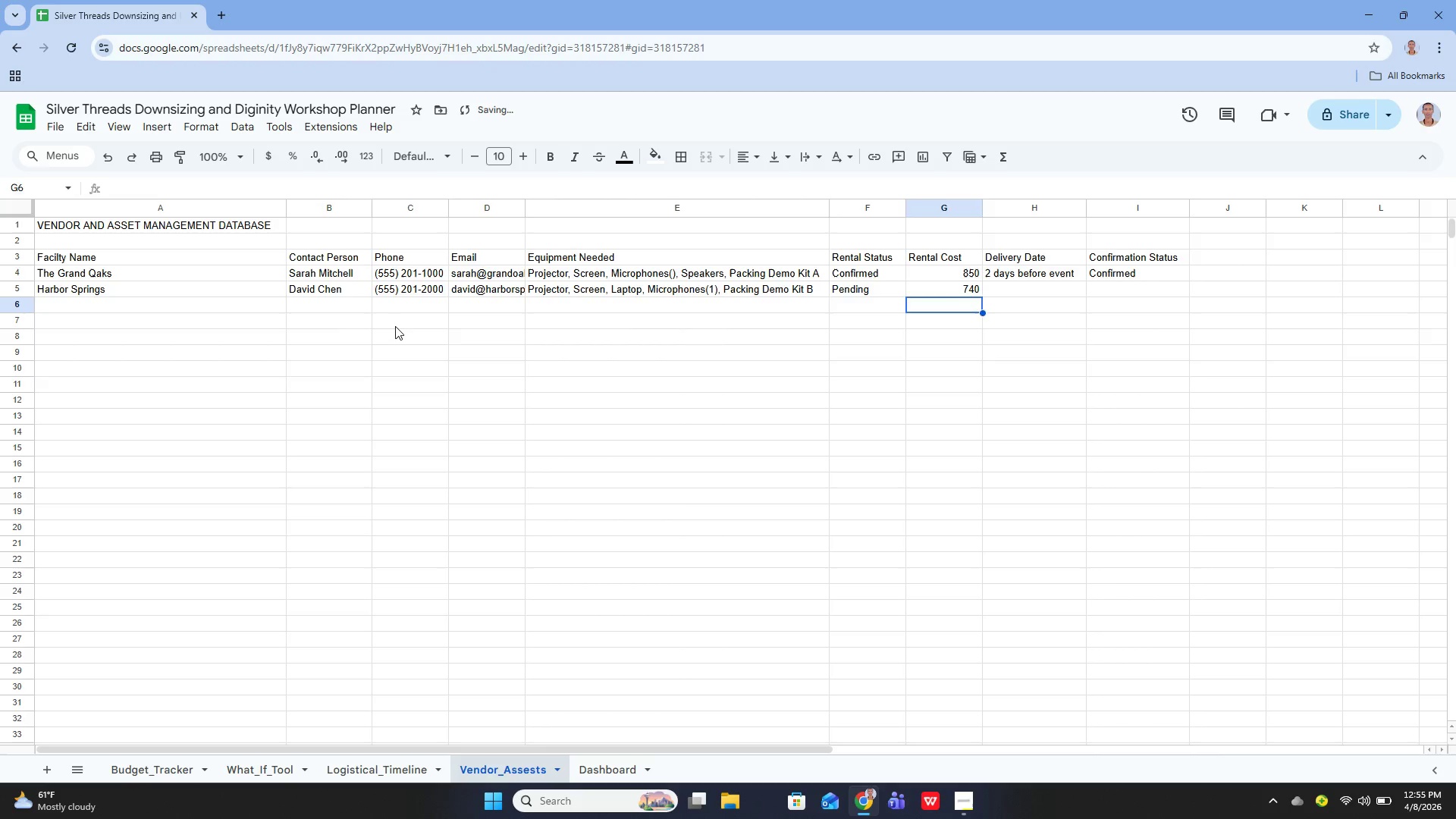 
key(ArrowLeft)
 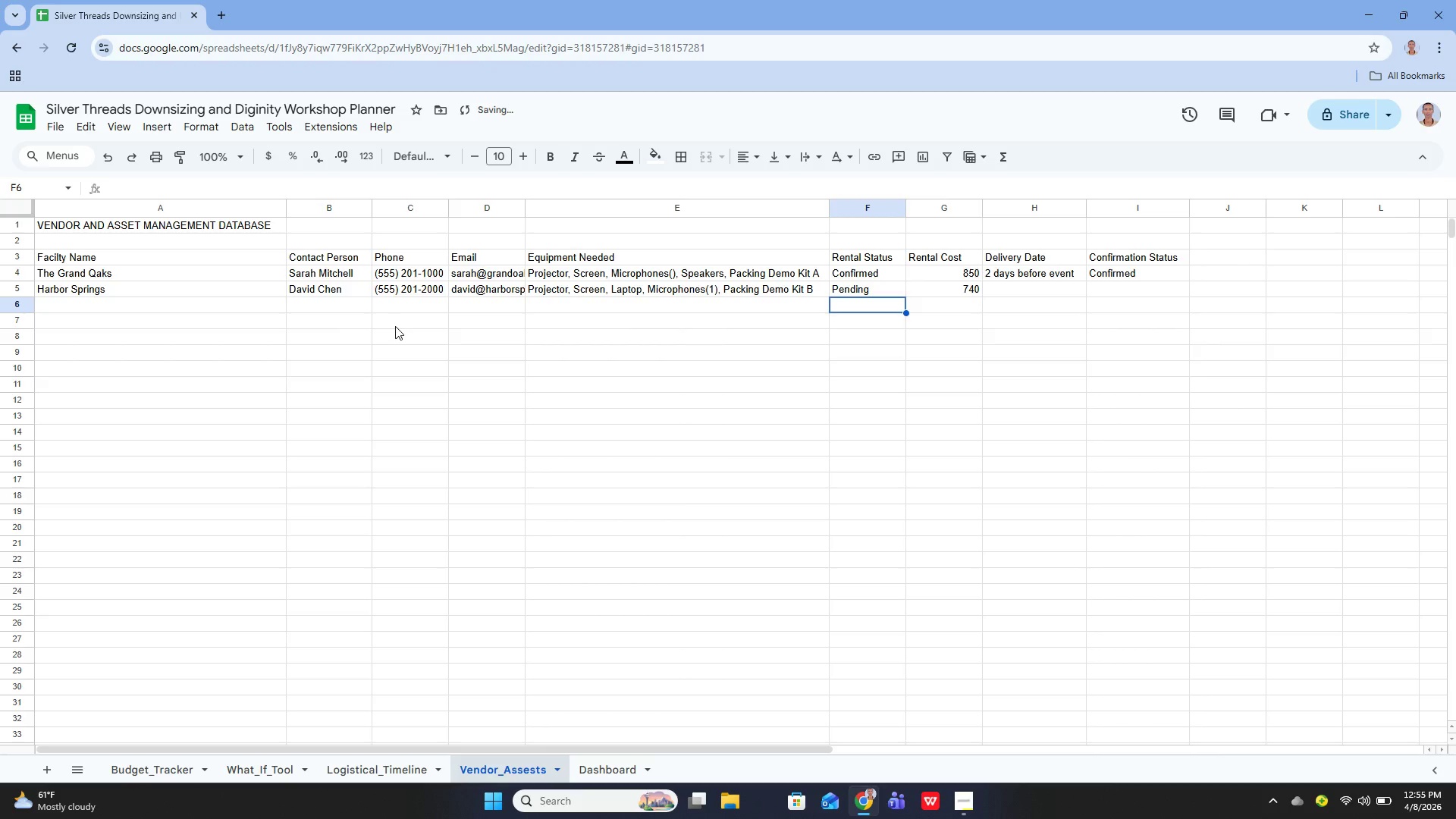 
key(ArrowRight)
 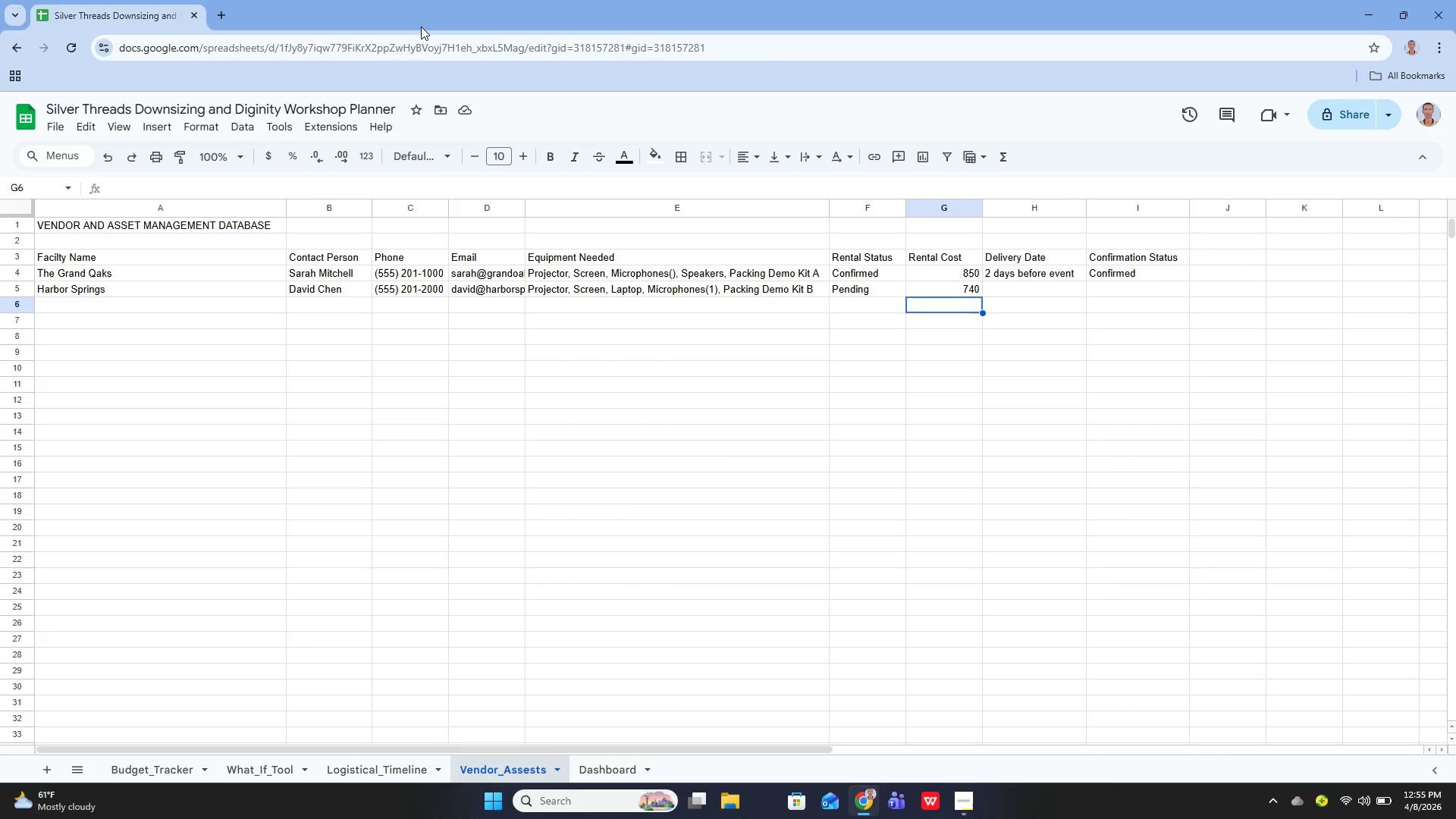 
wait(7.5)
 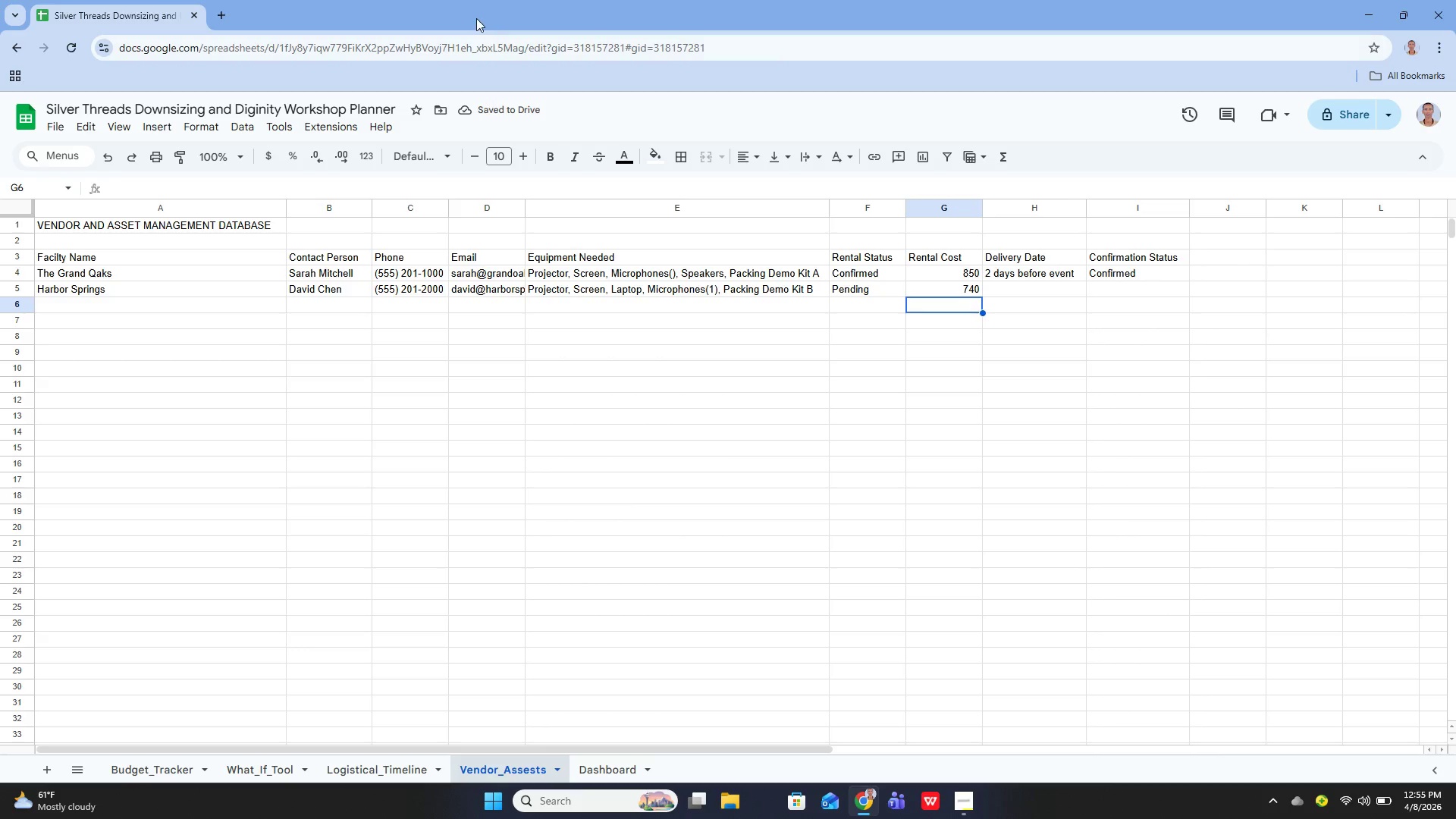 
left_click([962, 291])
 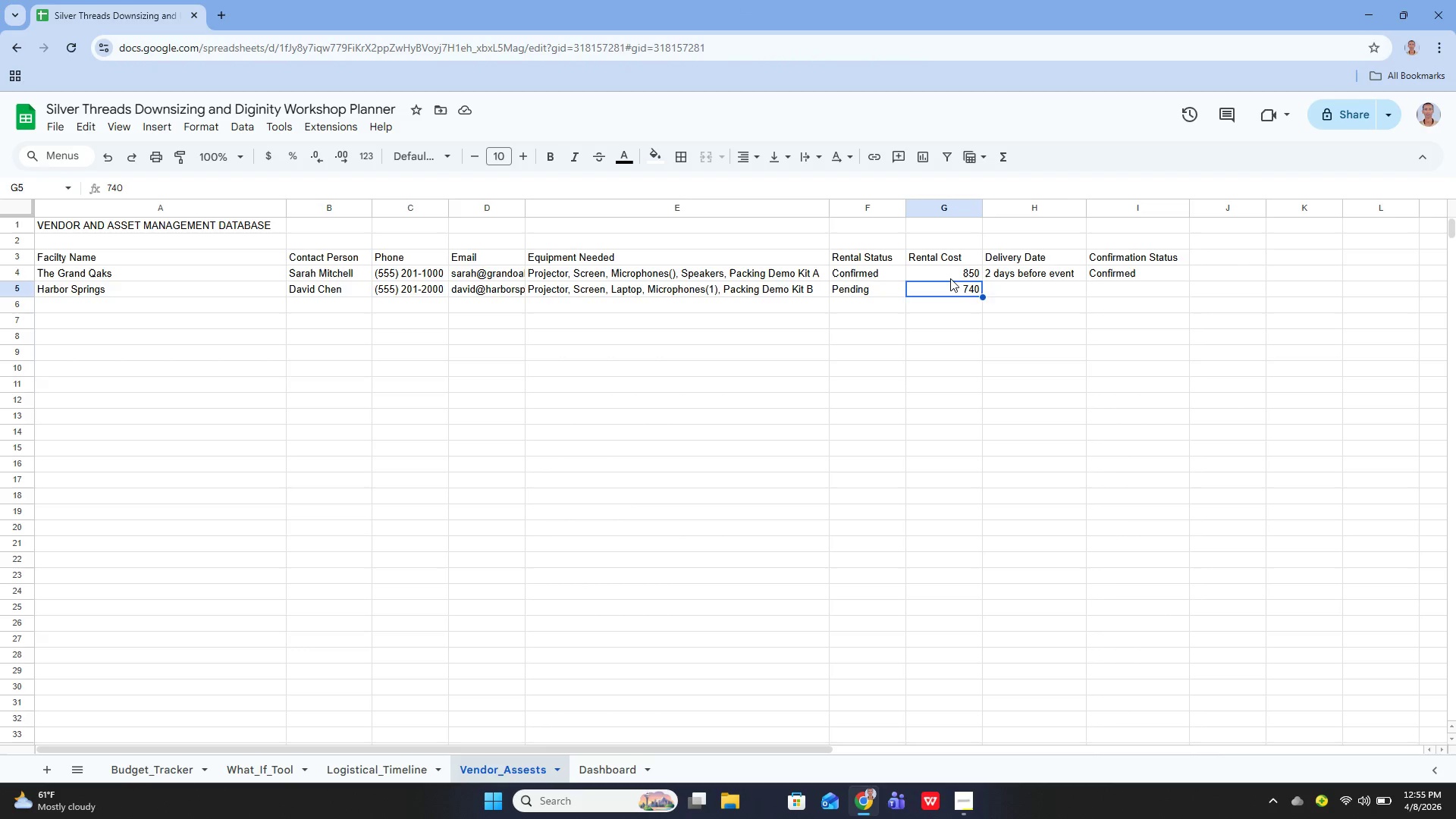 
key(Enter)
 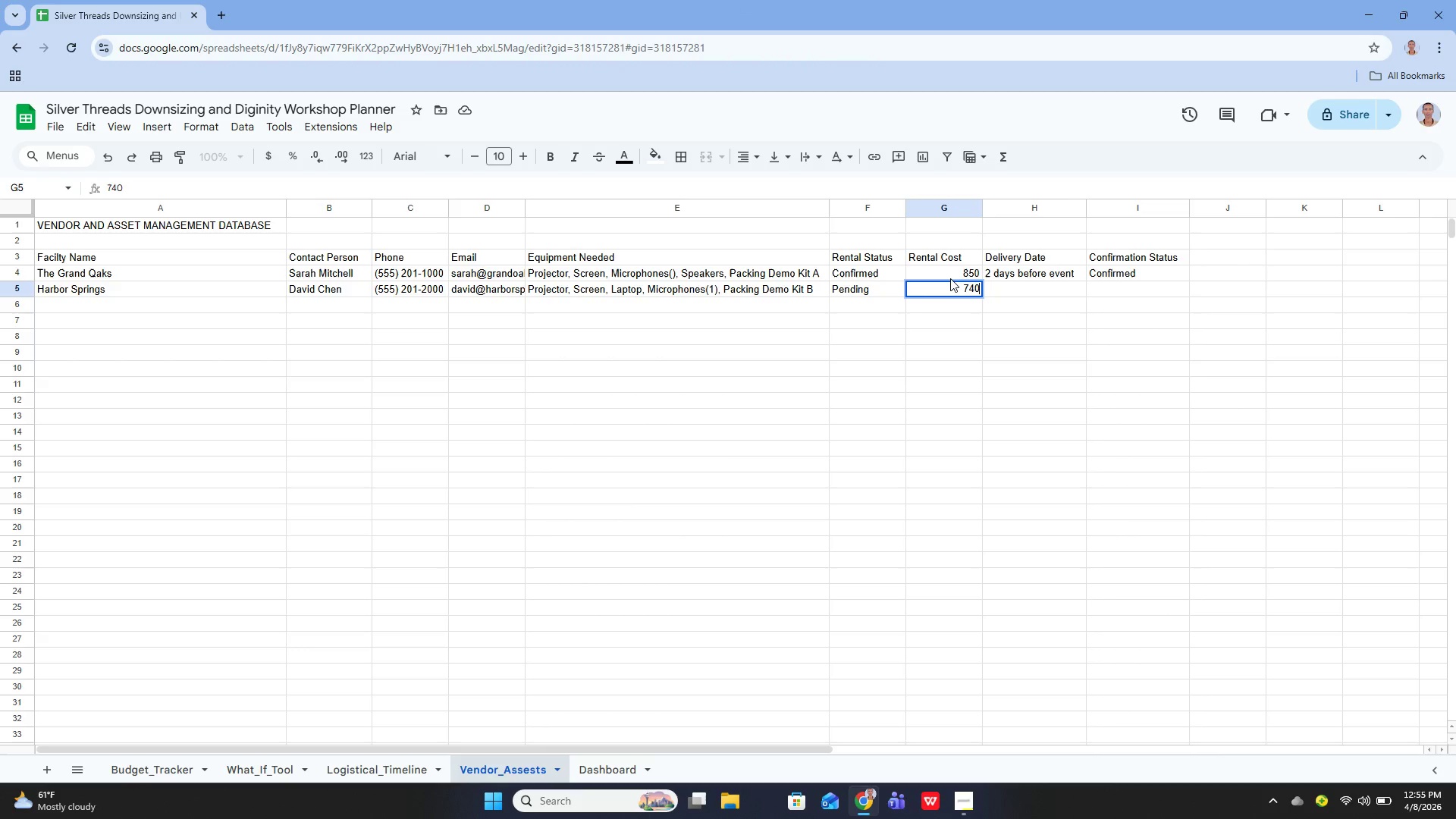 
key(ArrowLeft)
 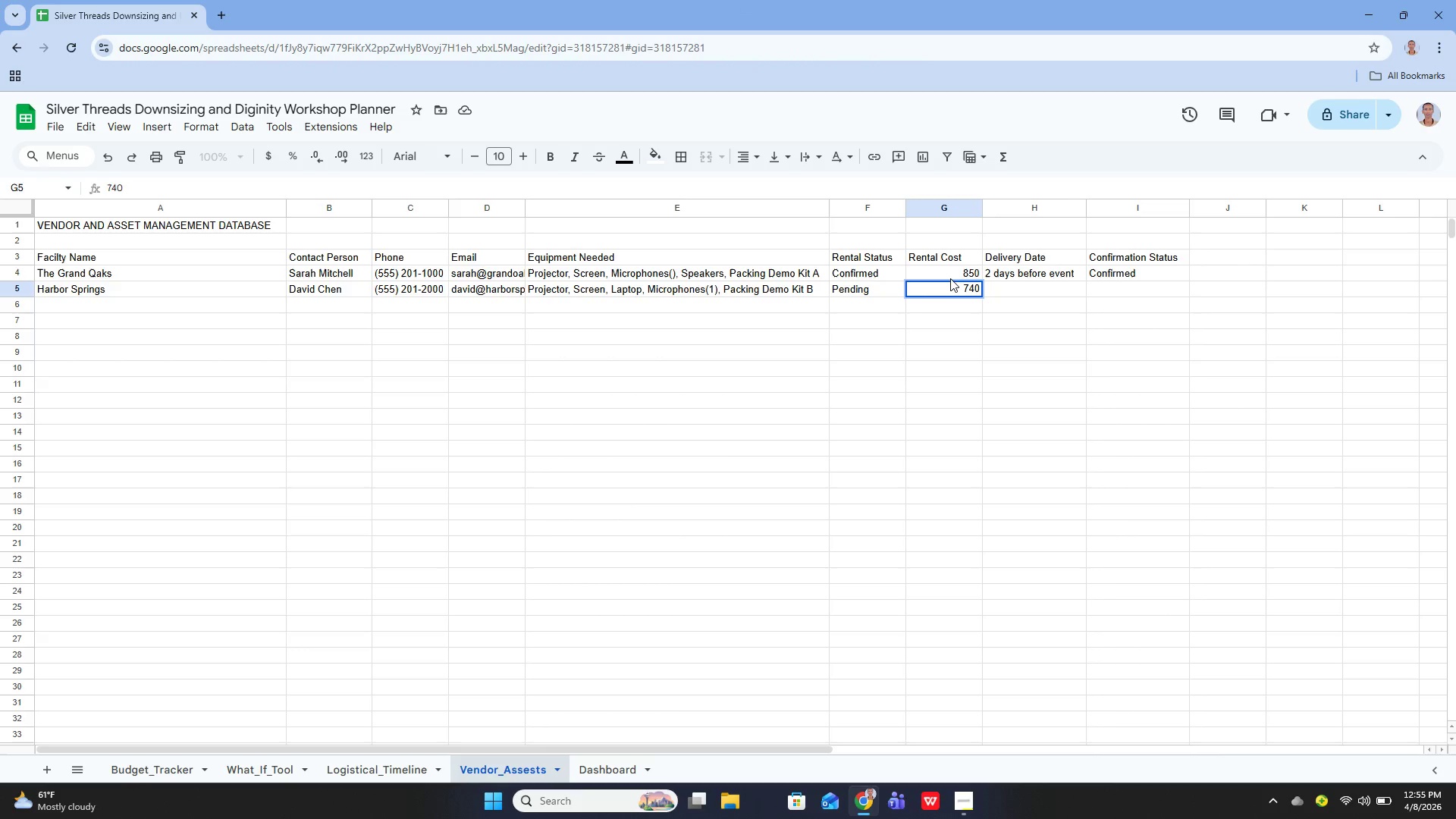 
key(Backspace)
 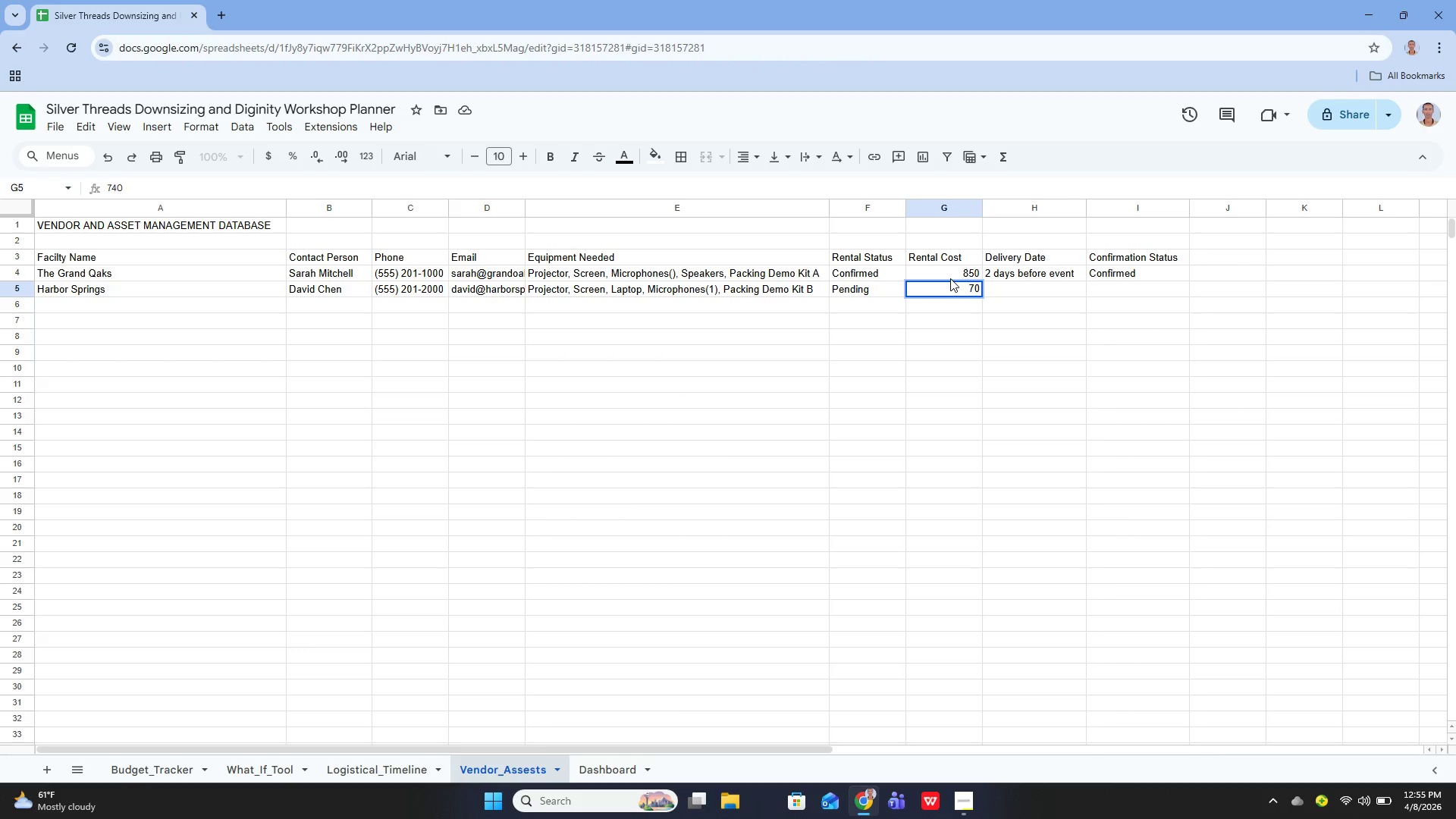 
key(5)
 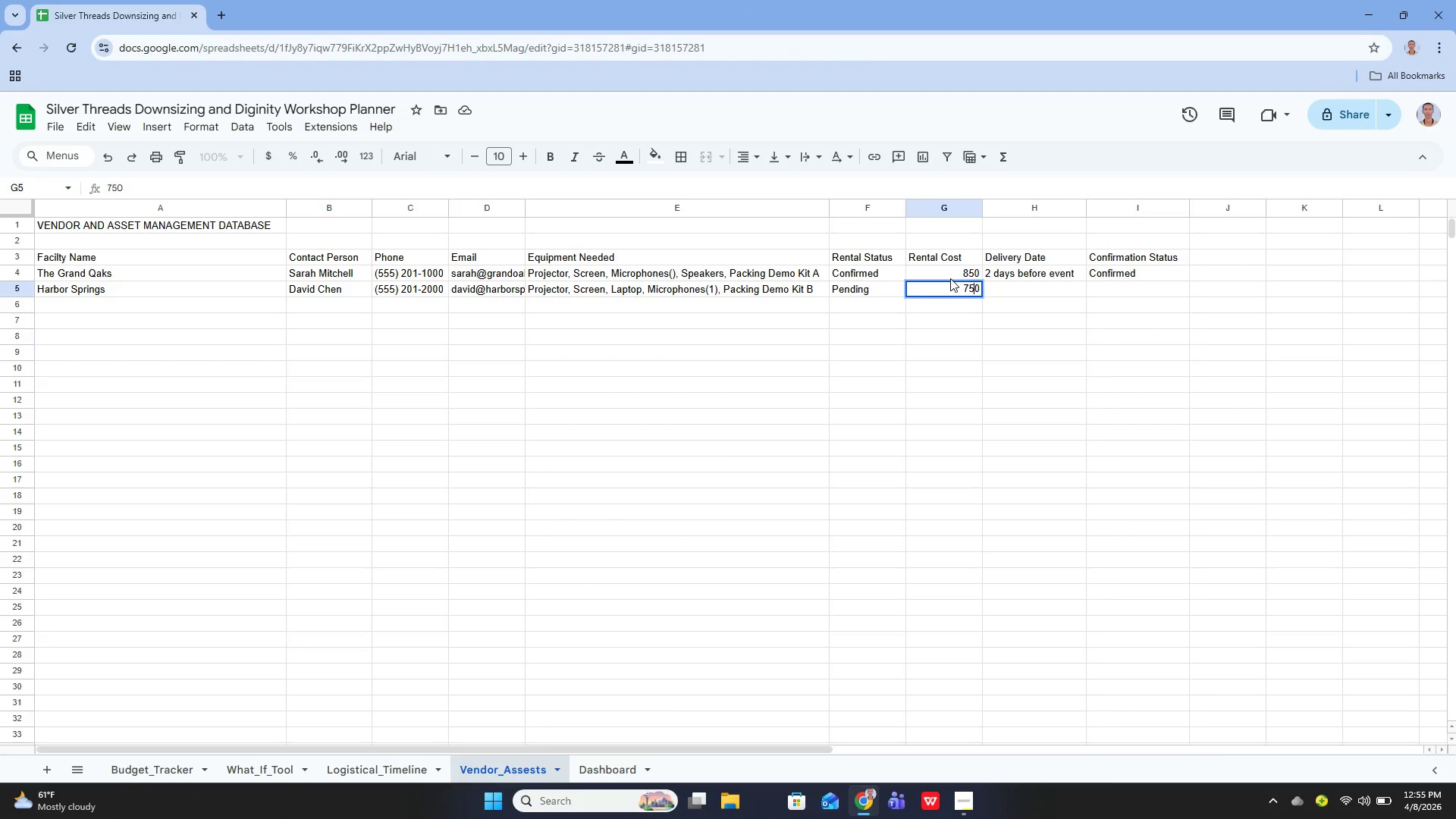 
key(Enter)
 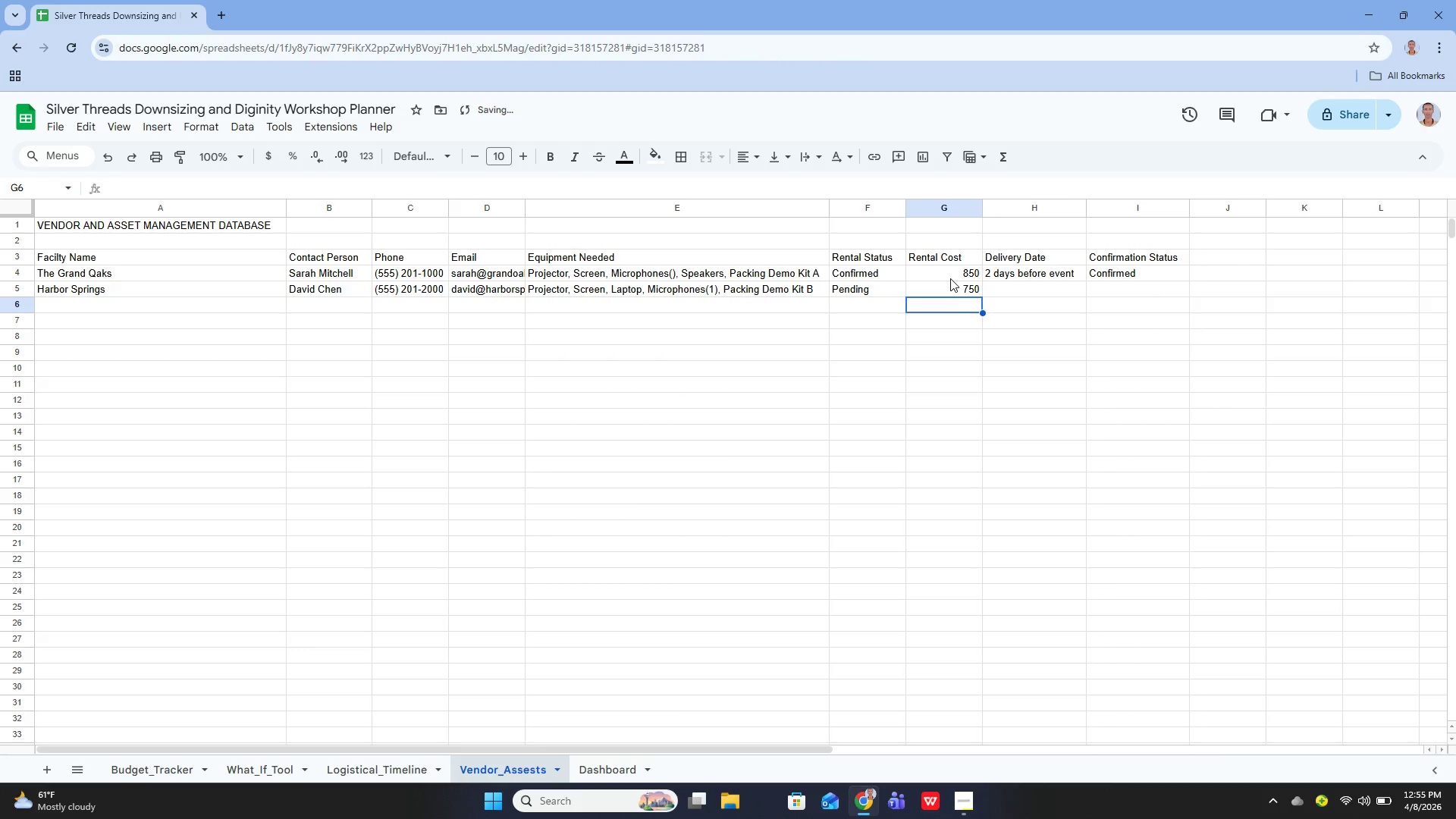 
key(ArrowUp)
 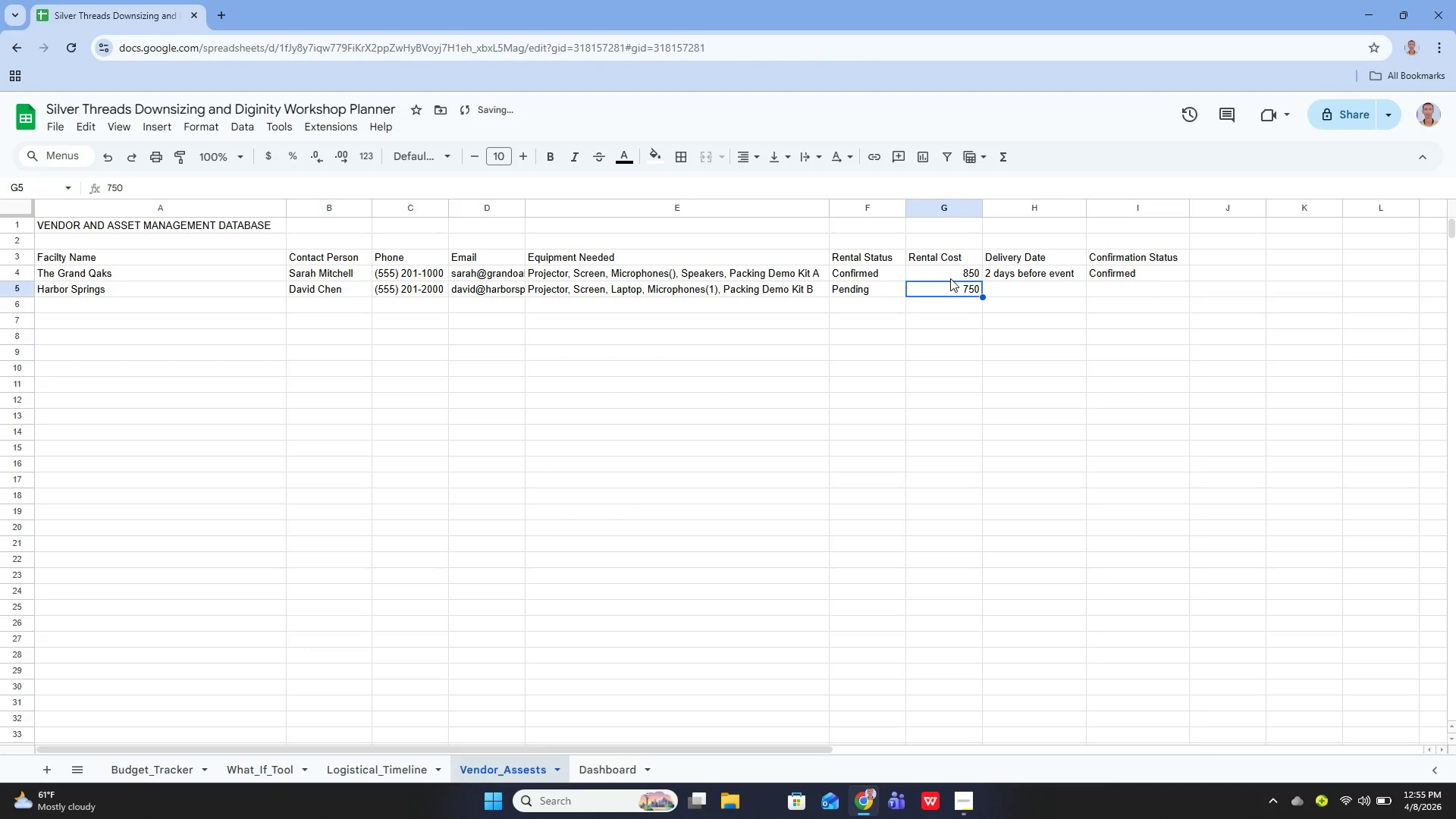 
key(ArrowRight)
 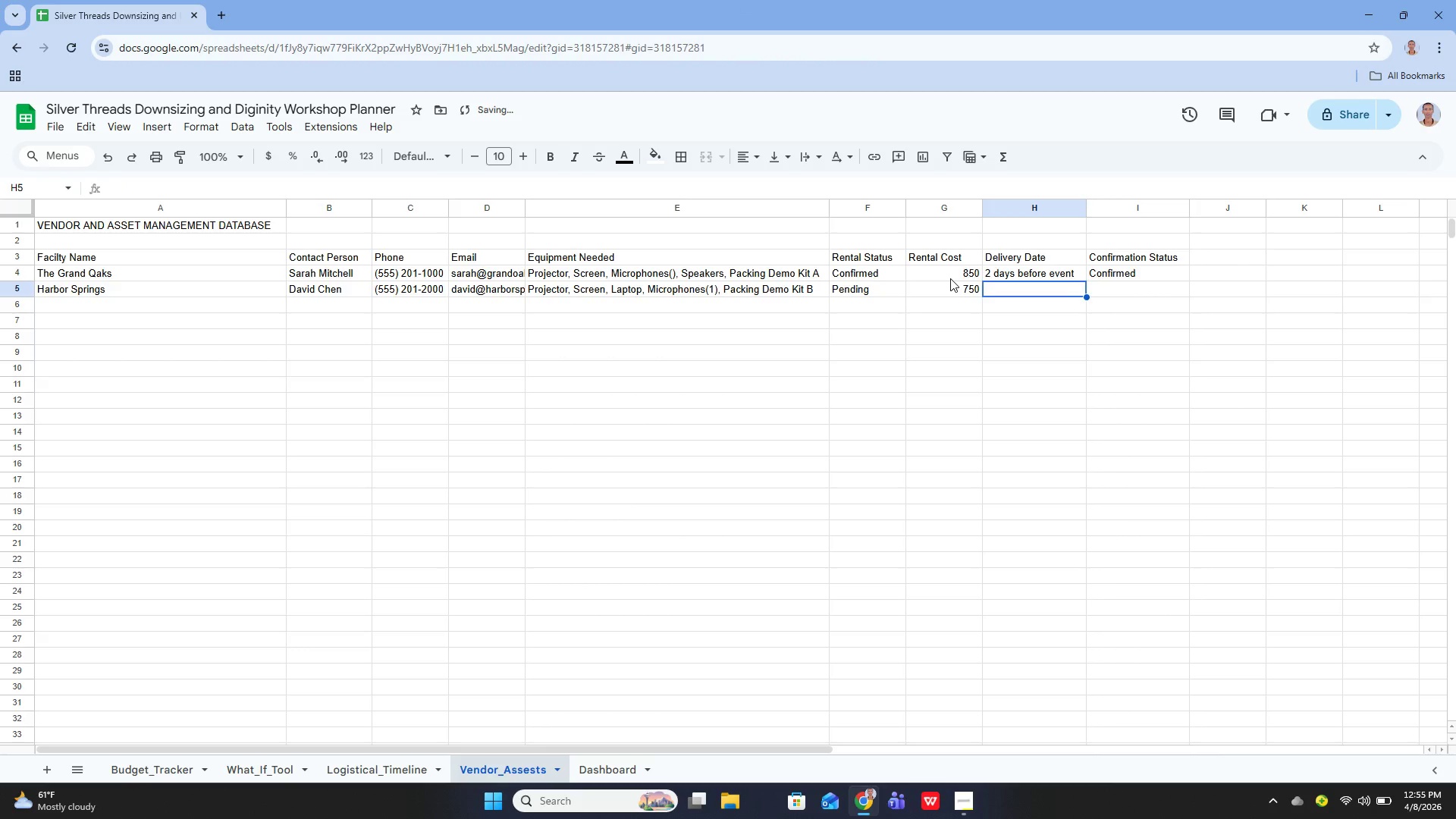 
key(Enter)
 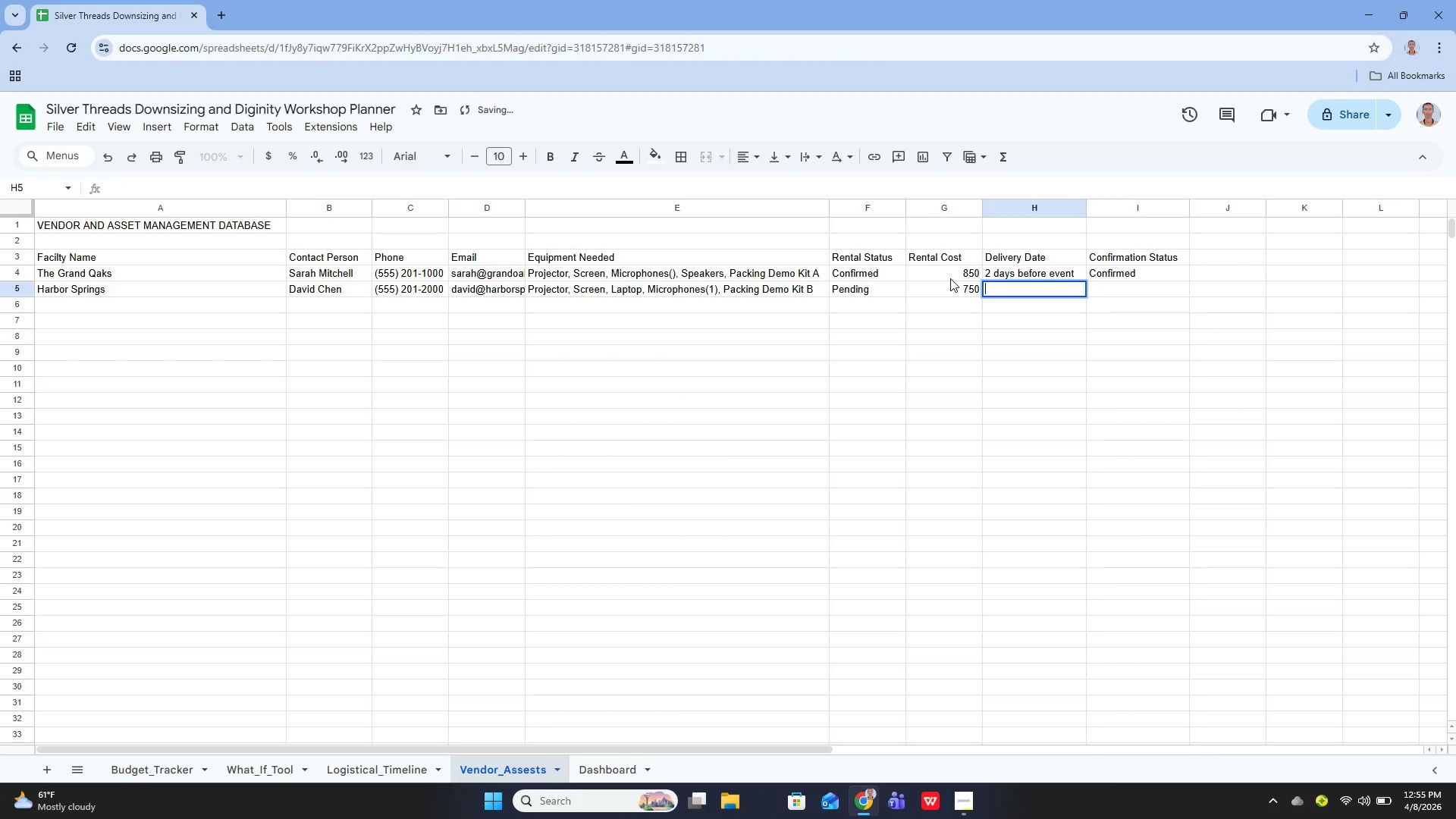 
type(1 day before event )
 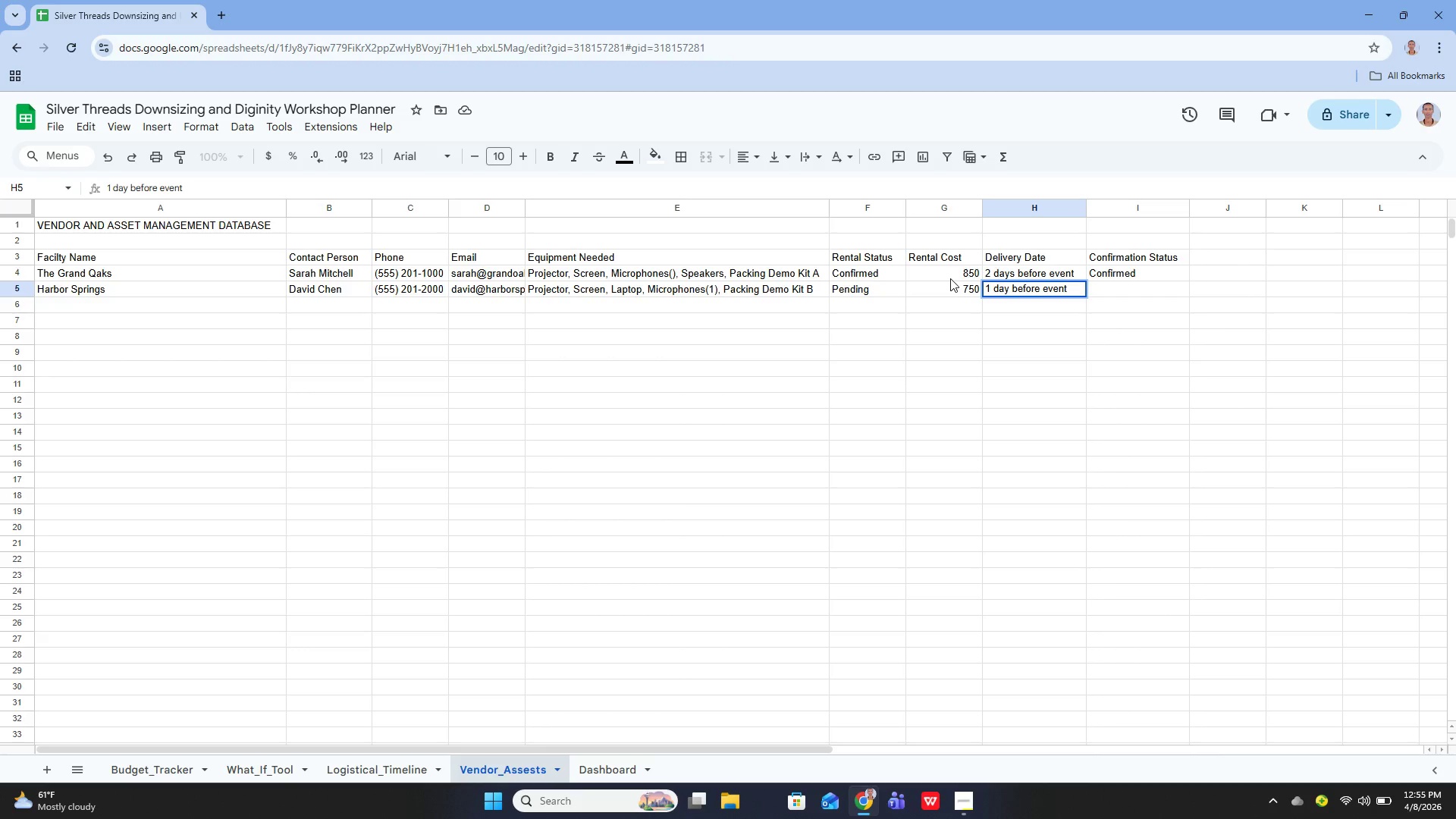 
key(Enter)
 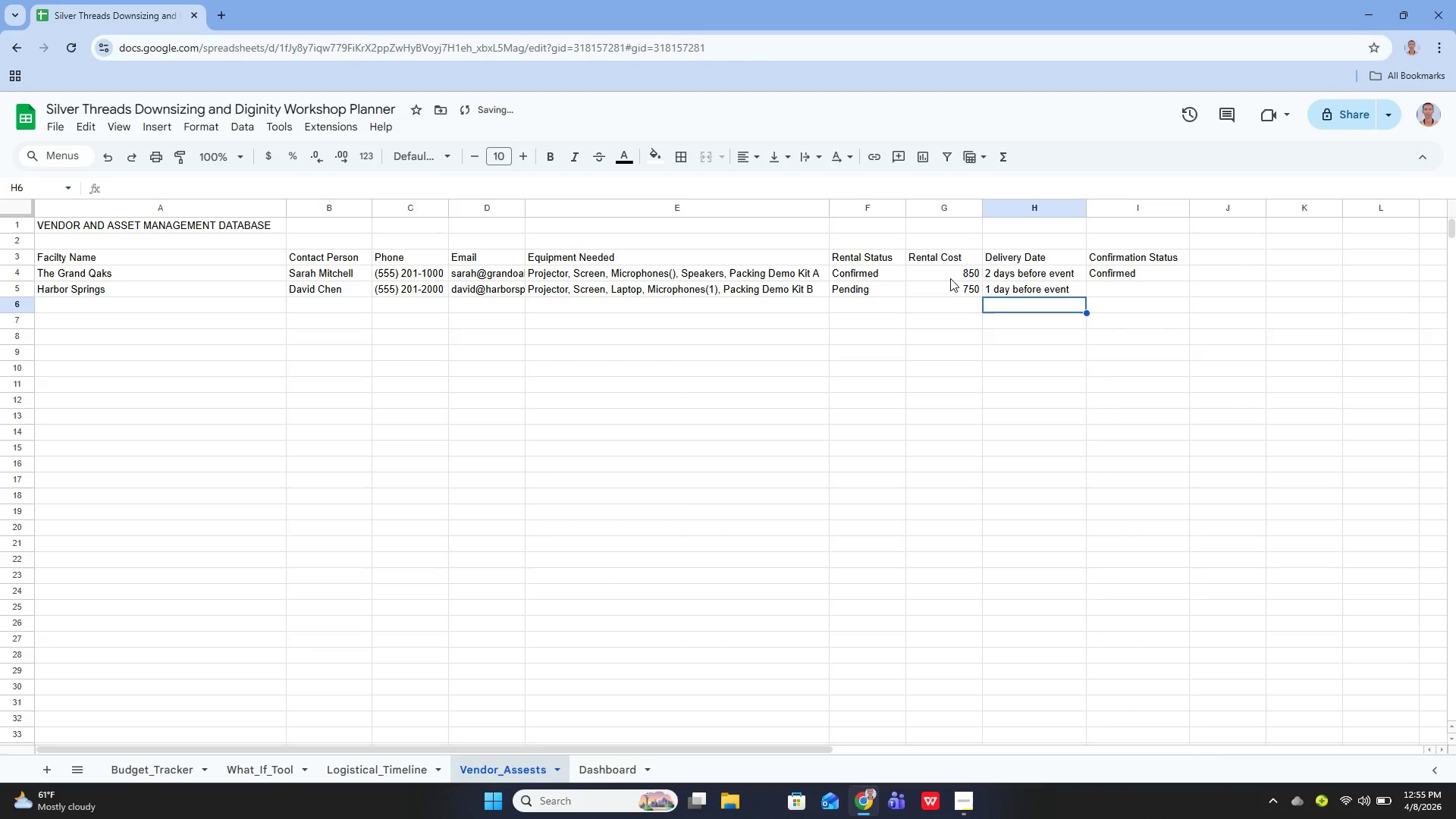 
key(ArrowUp)
 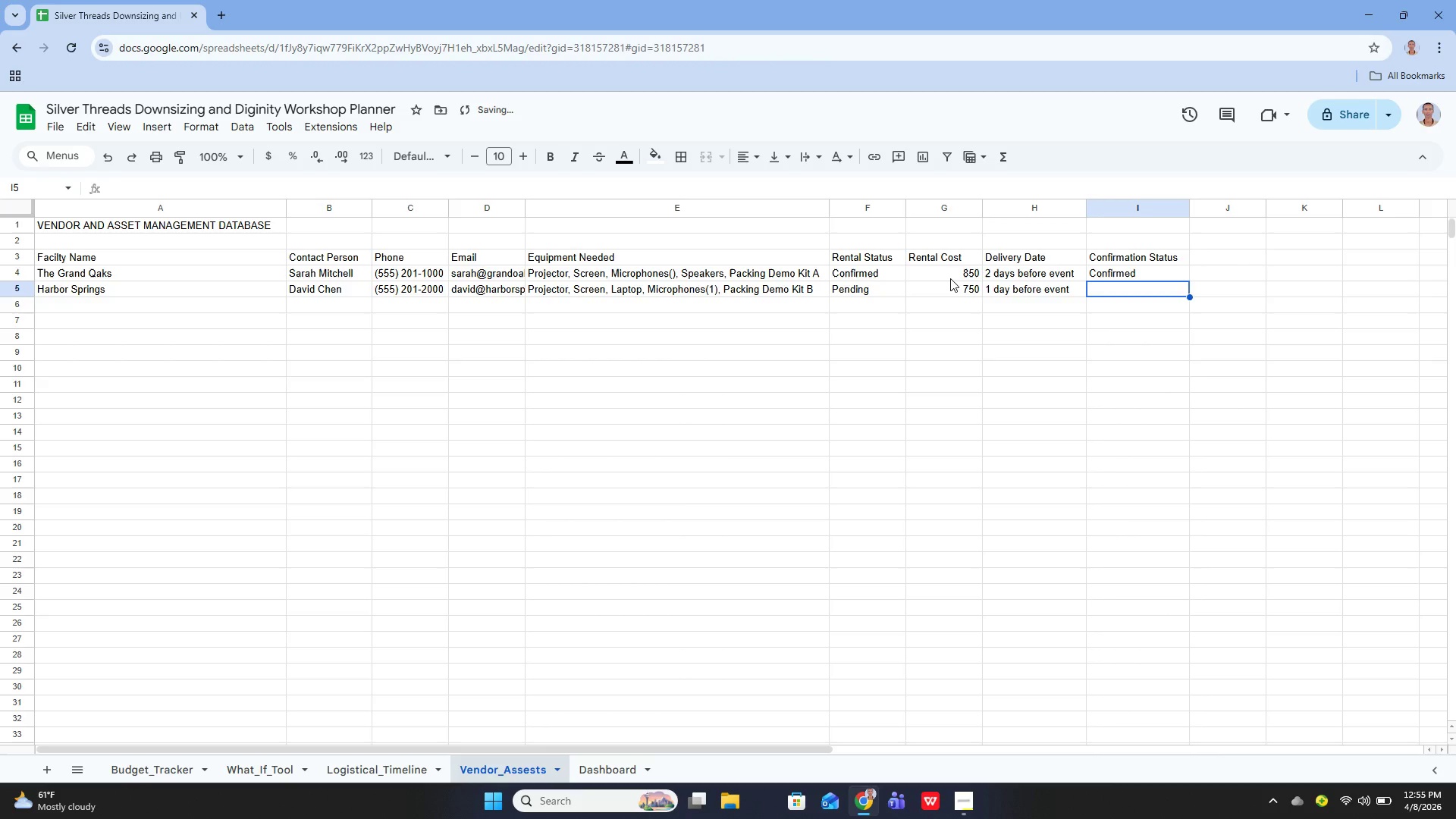 
key(ArrowRight)
 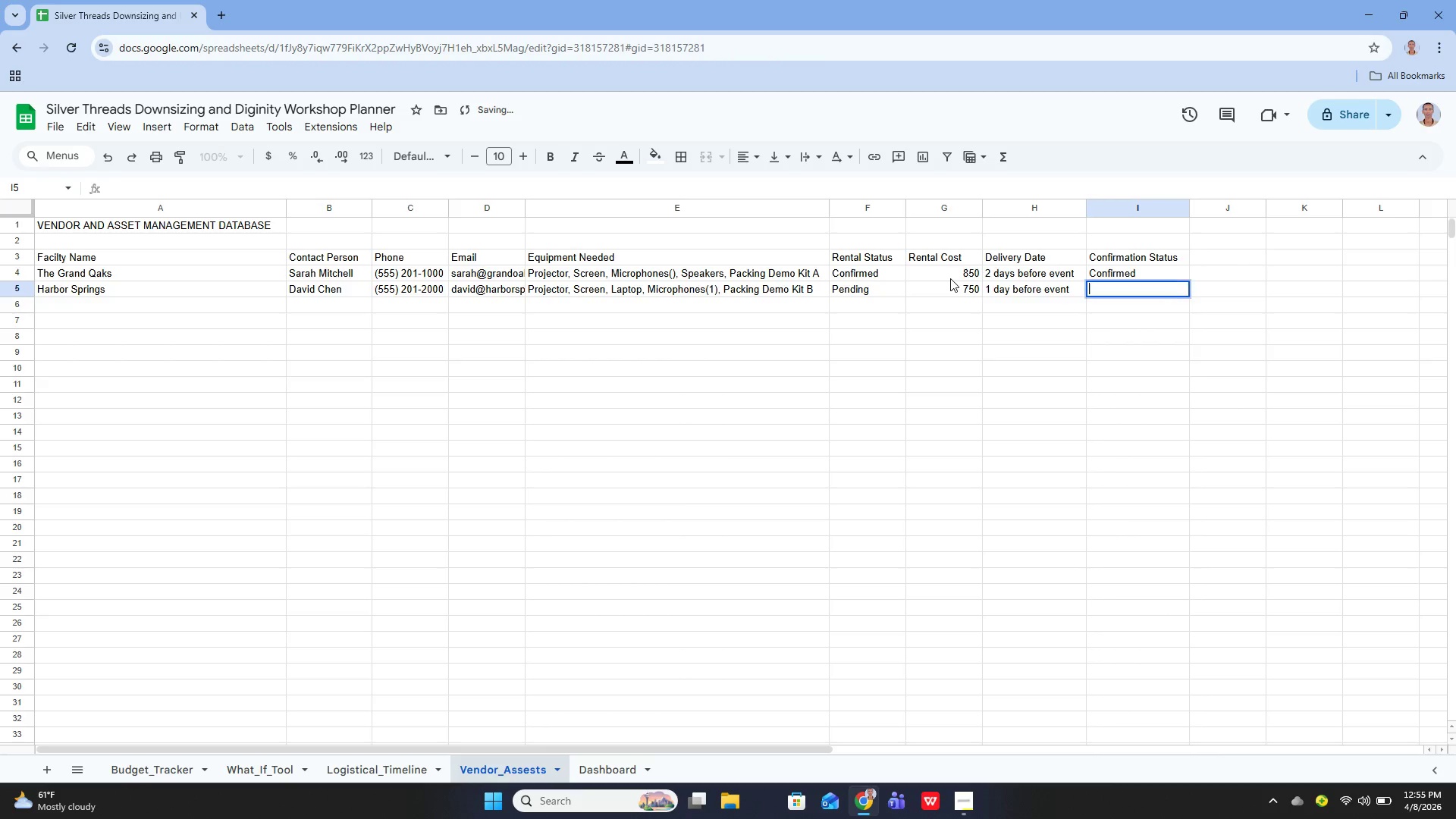 
key(Enter)
 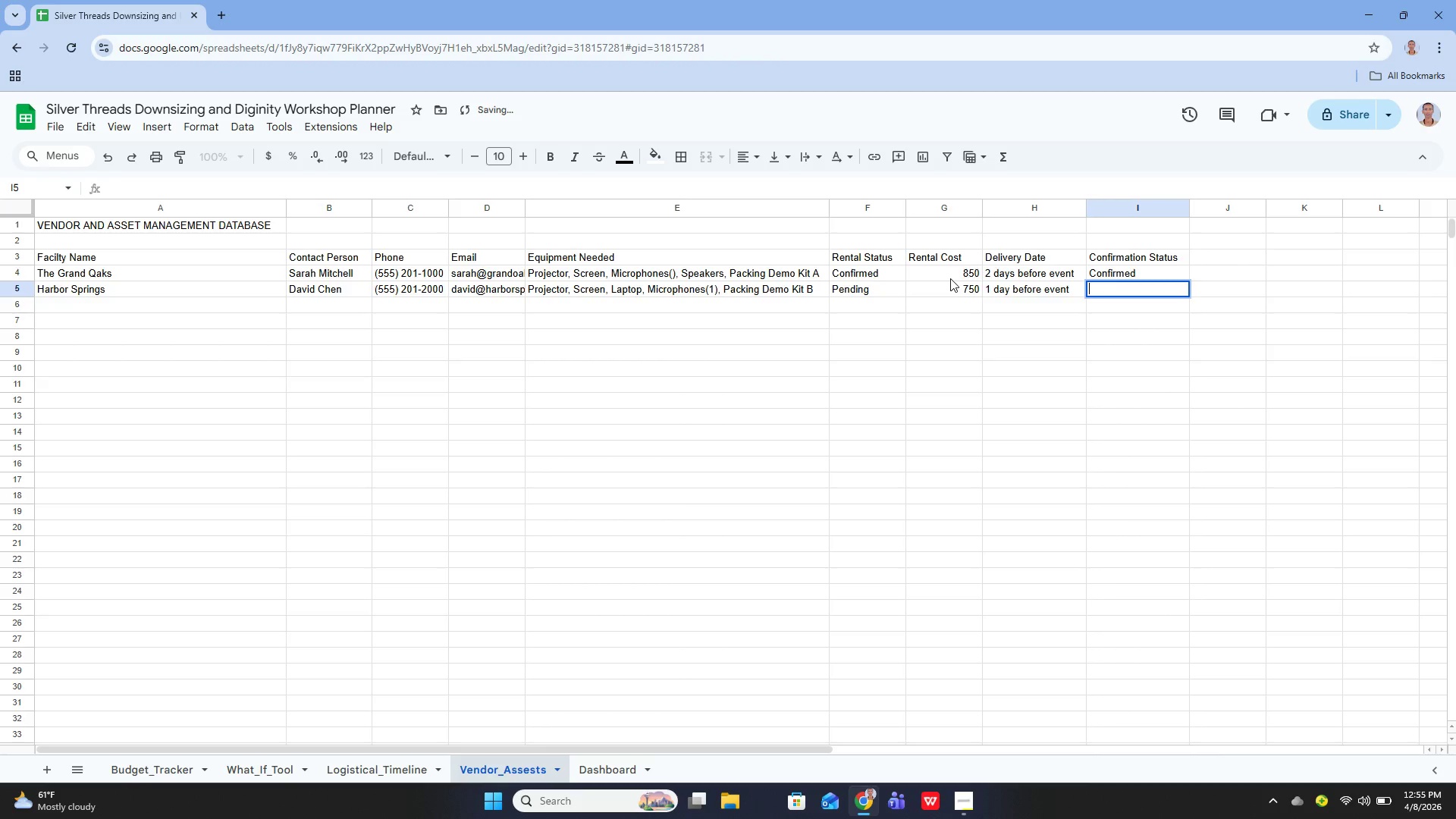 
type(Pending )
 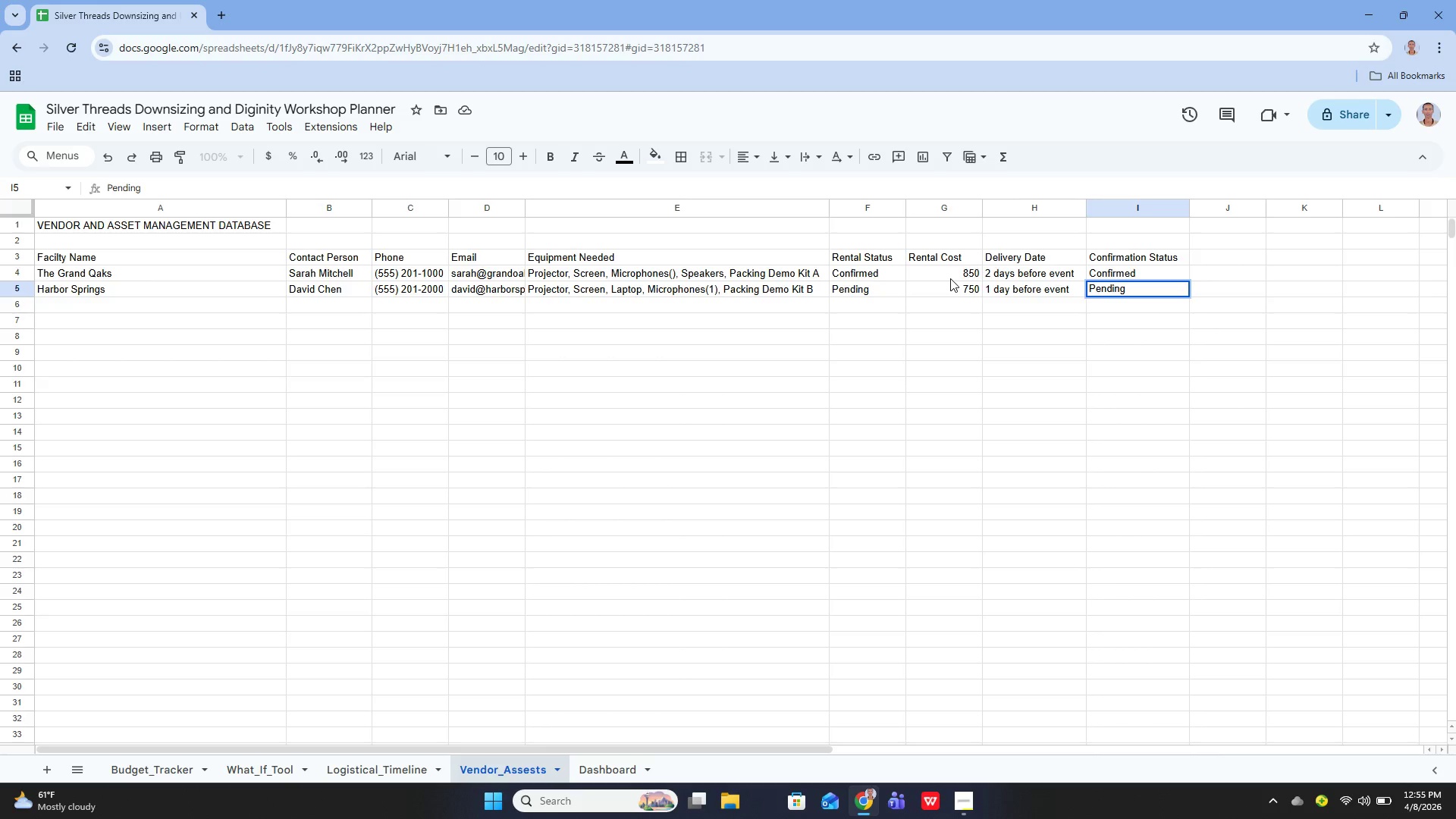 
key(Enter)
 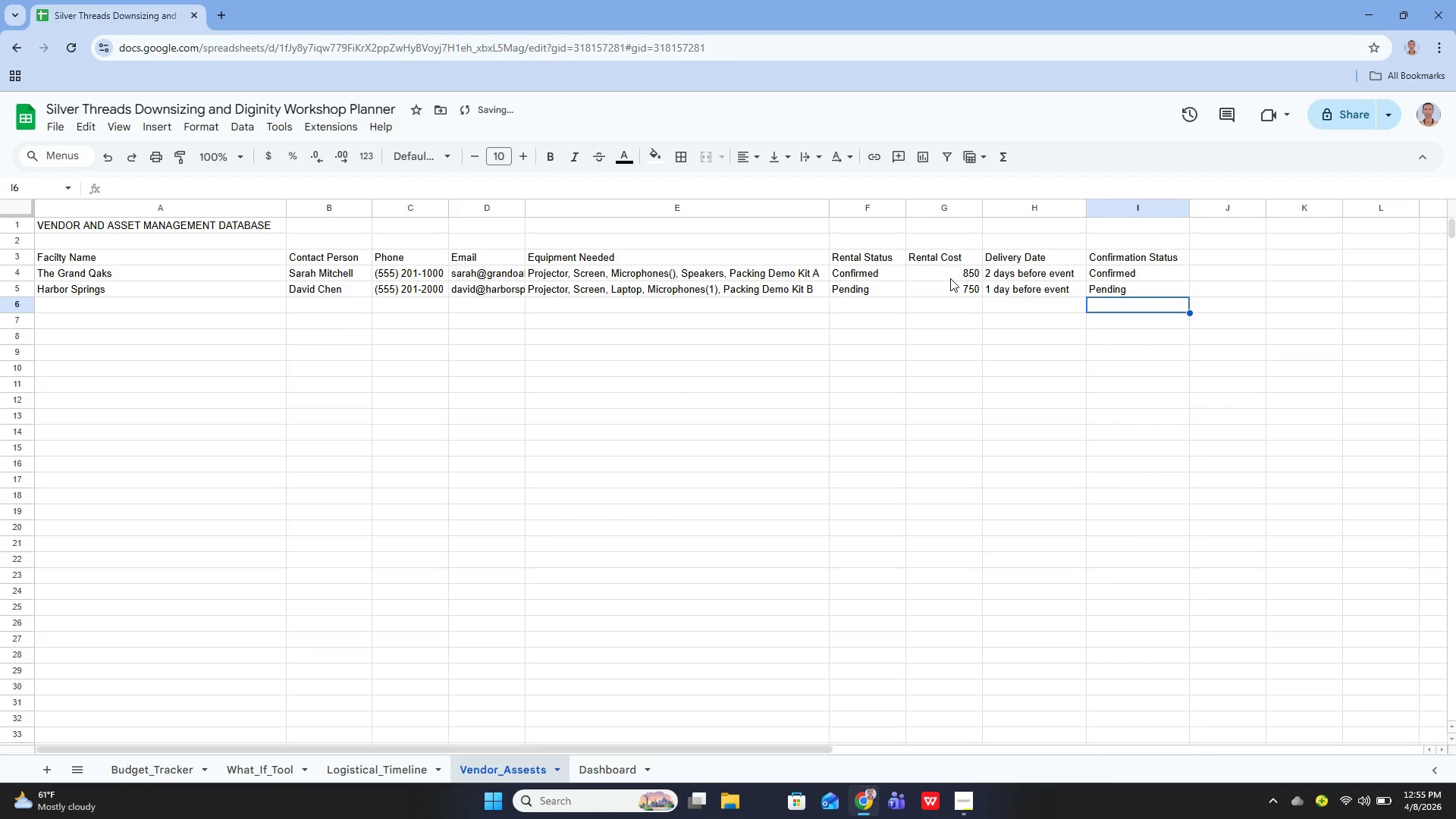 
key(ArrowLeft)
 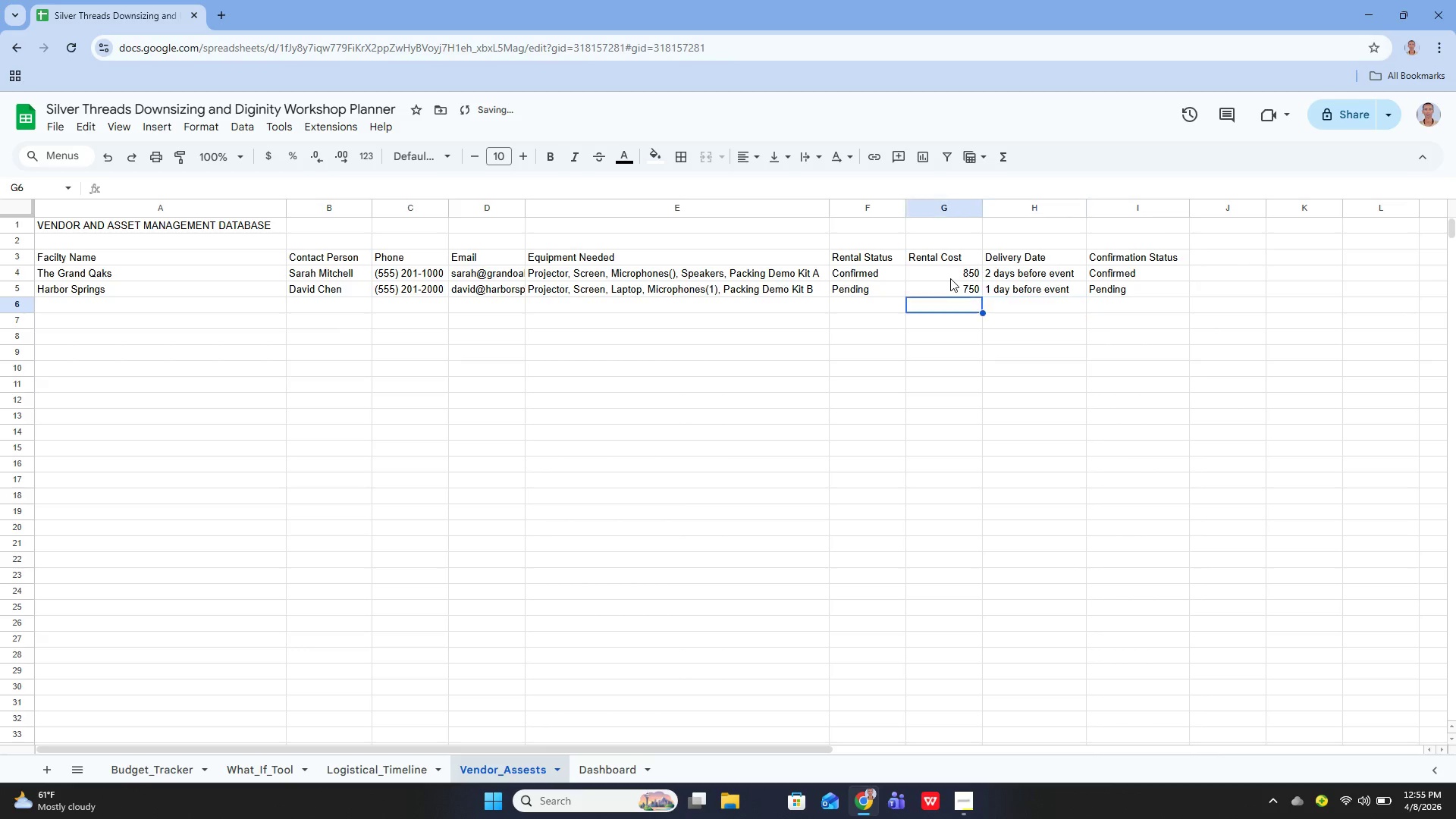 
key(ArrowLeft)
 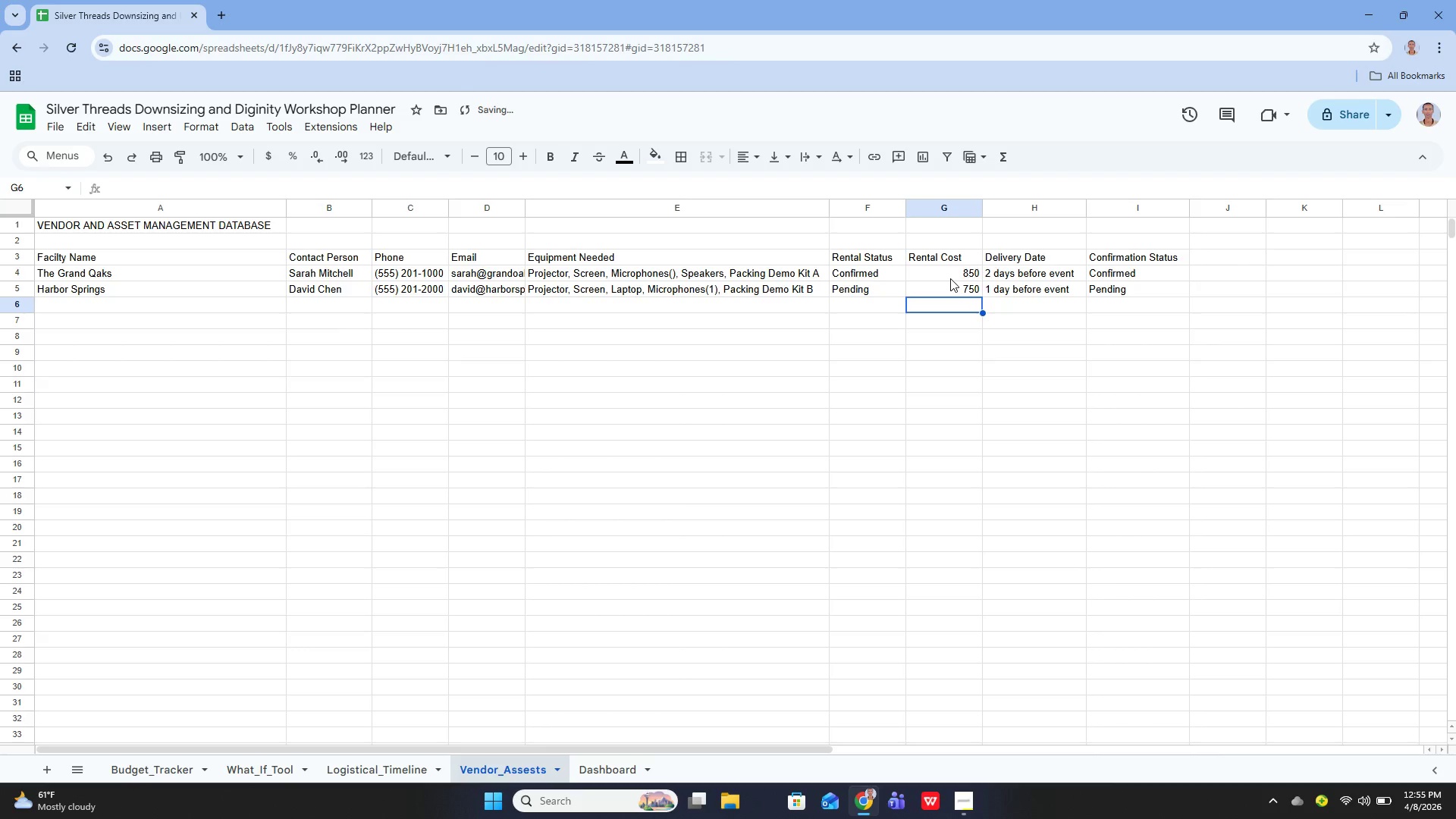 
key(ArrowUp)
 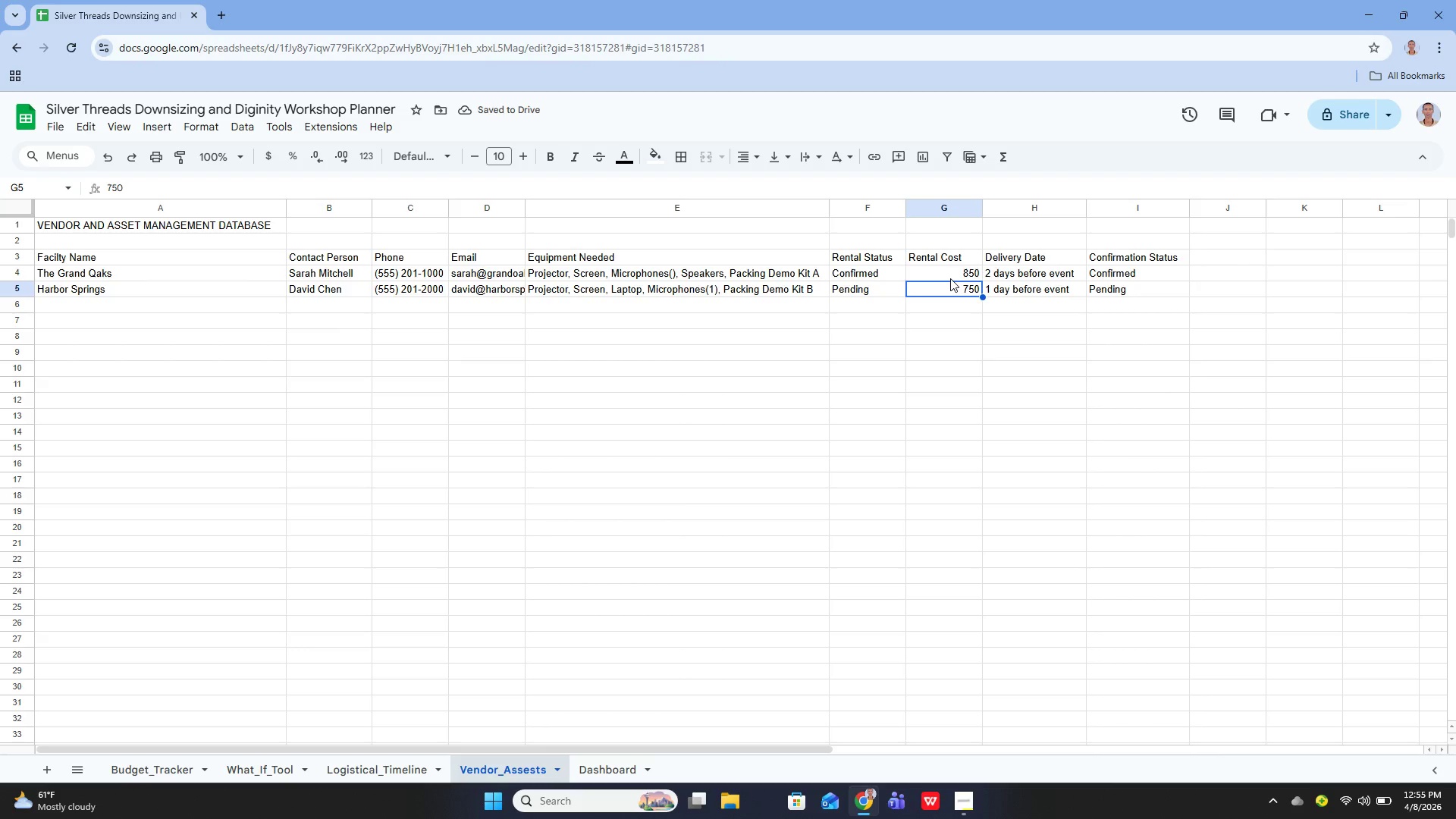 
key(ArrowLeft)
 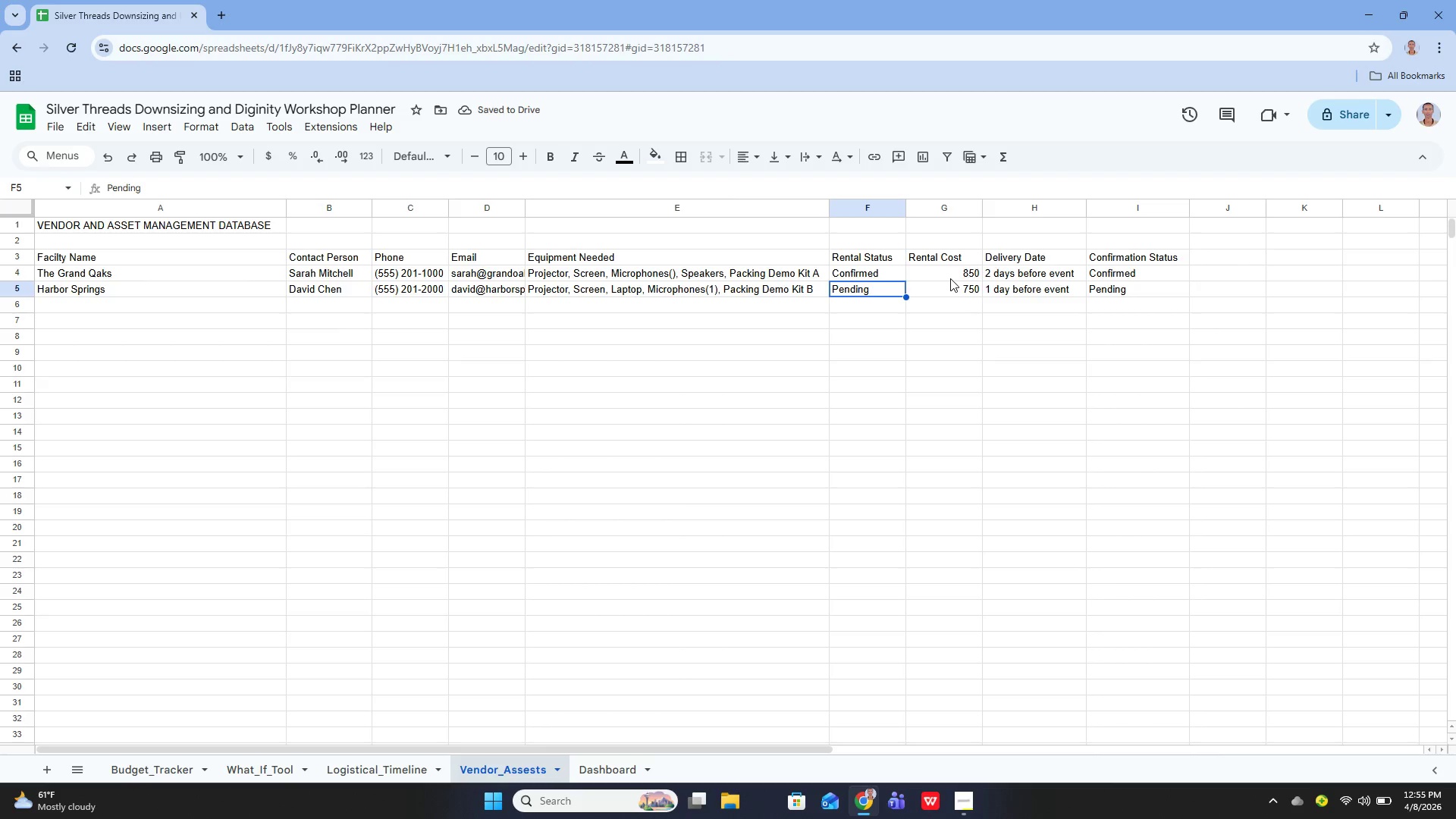 
key(ArrowLeft)
 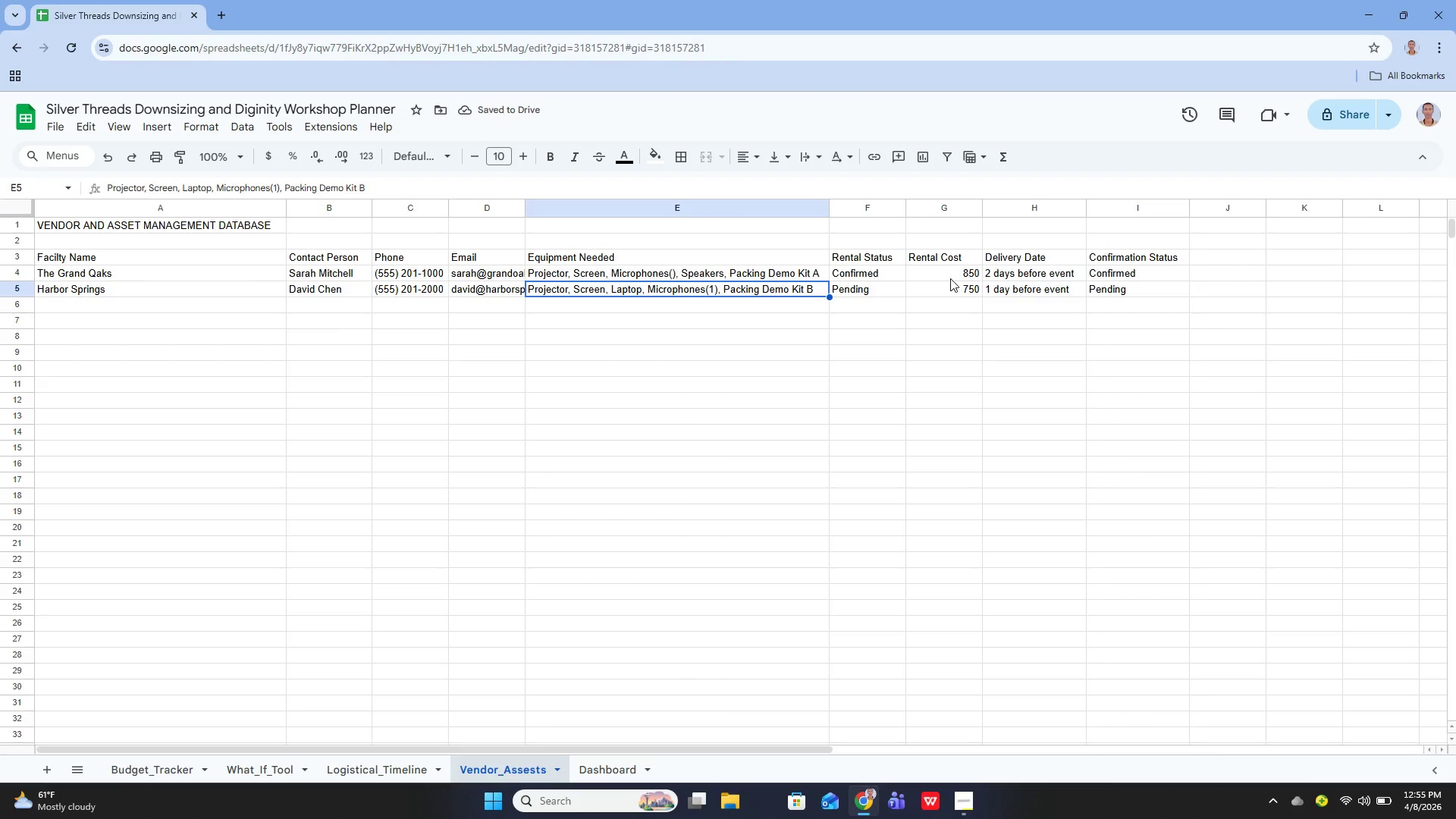 
key(ArrowLeft)
 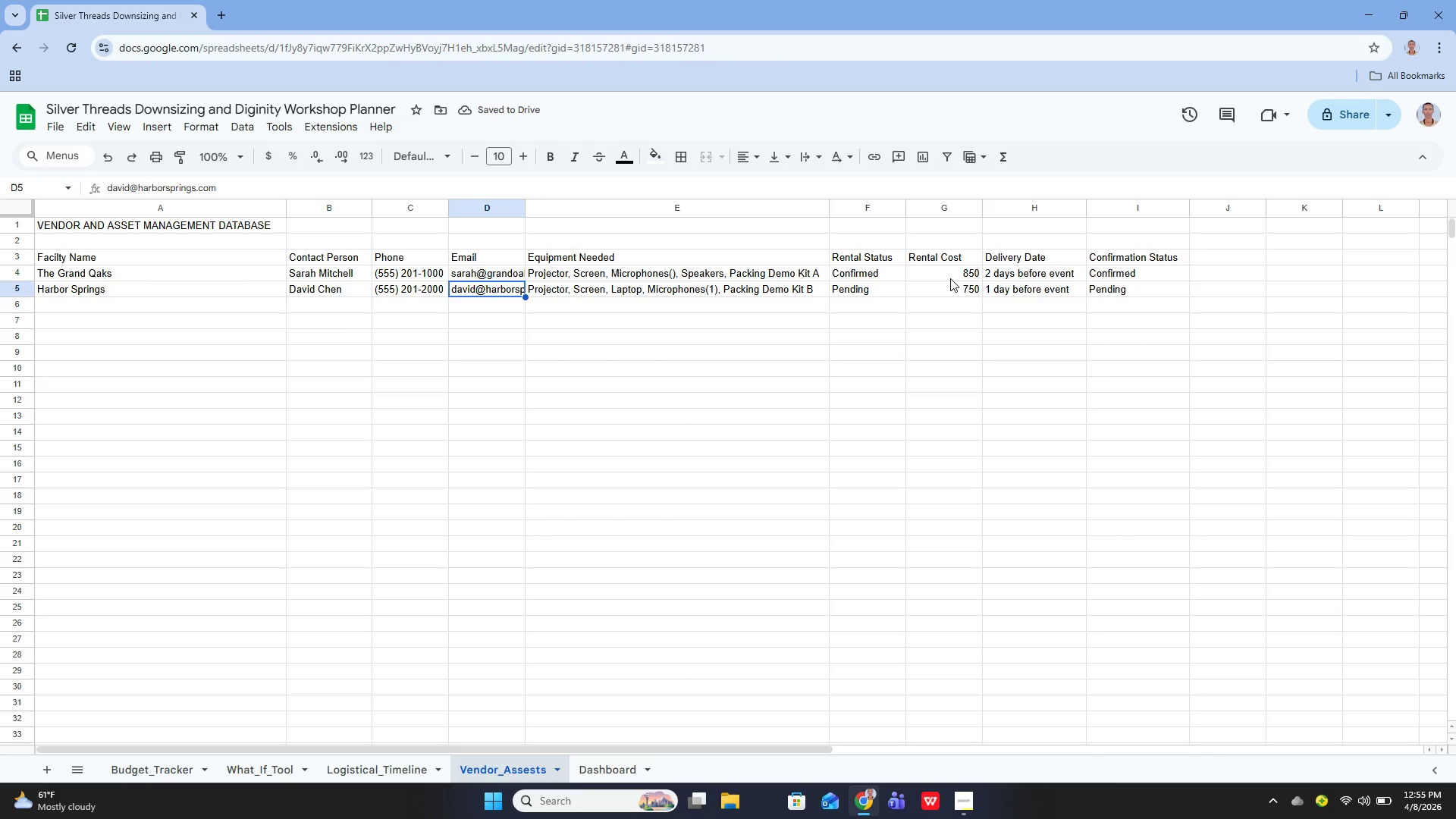 
key(ArrowLeft)
 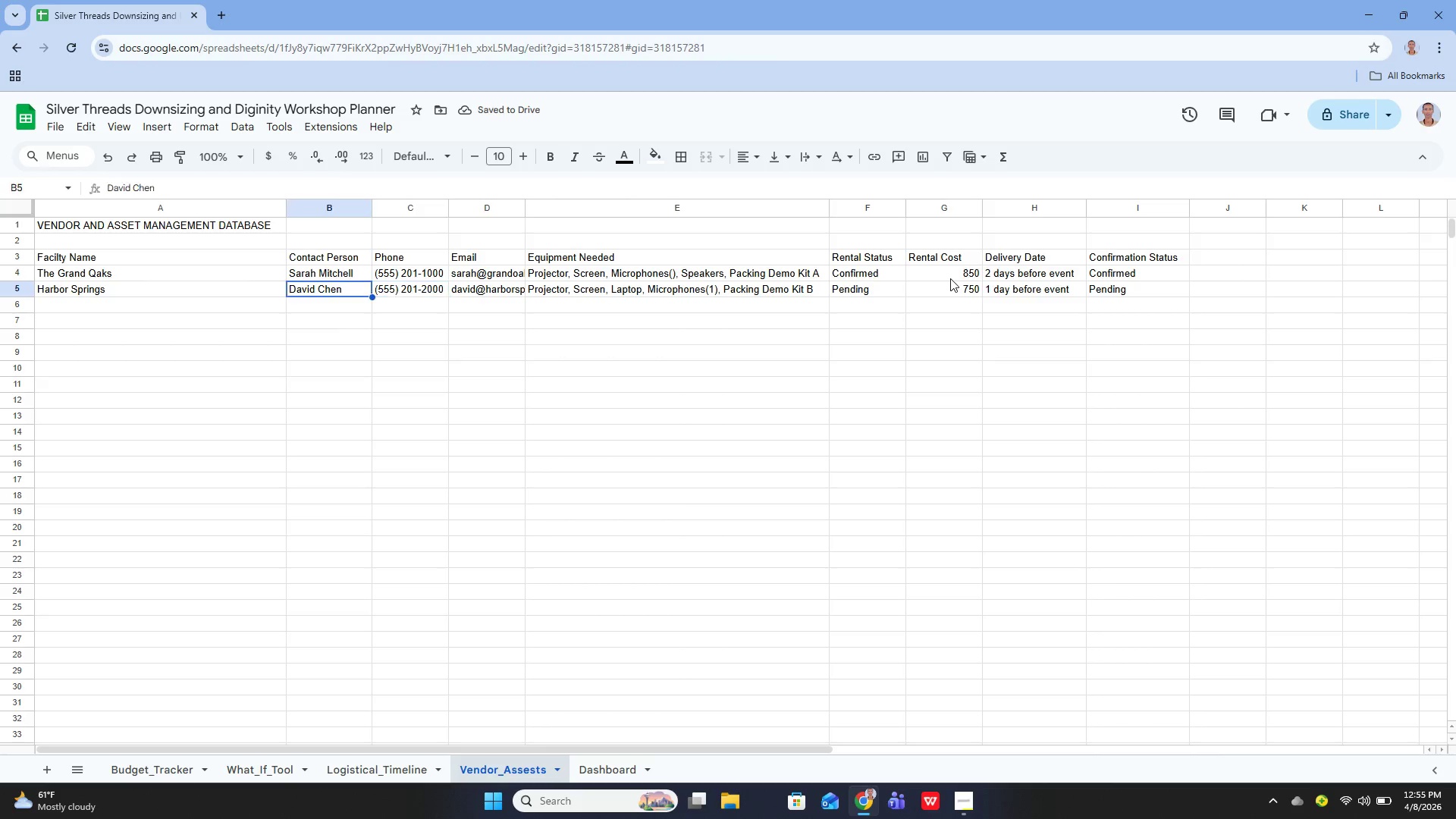 
key(ArrowLeft)
 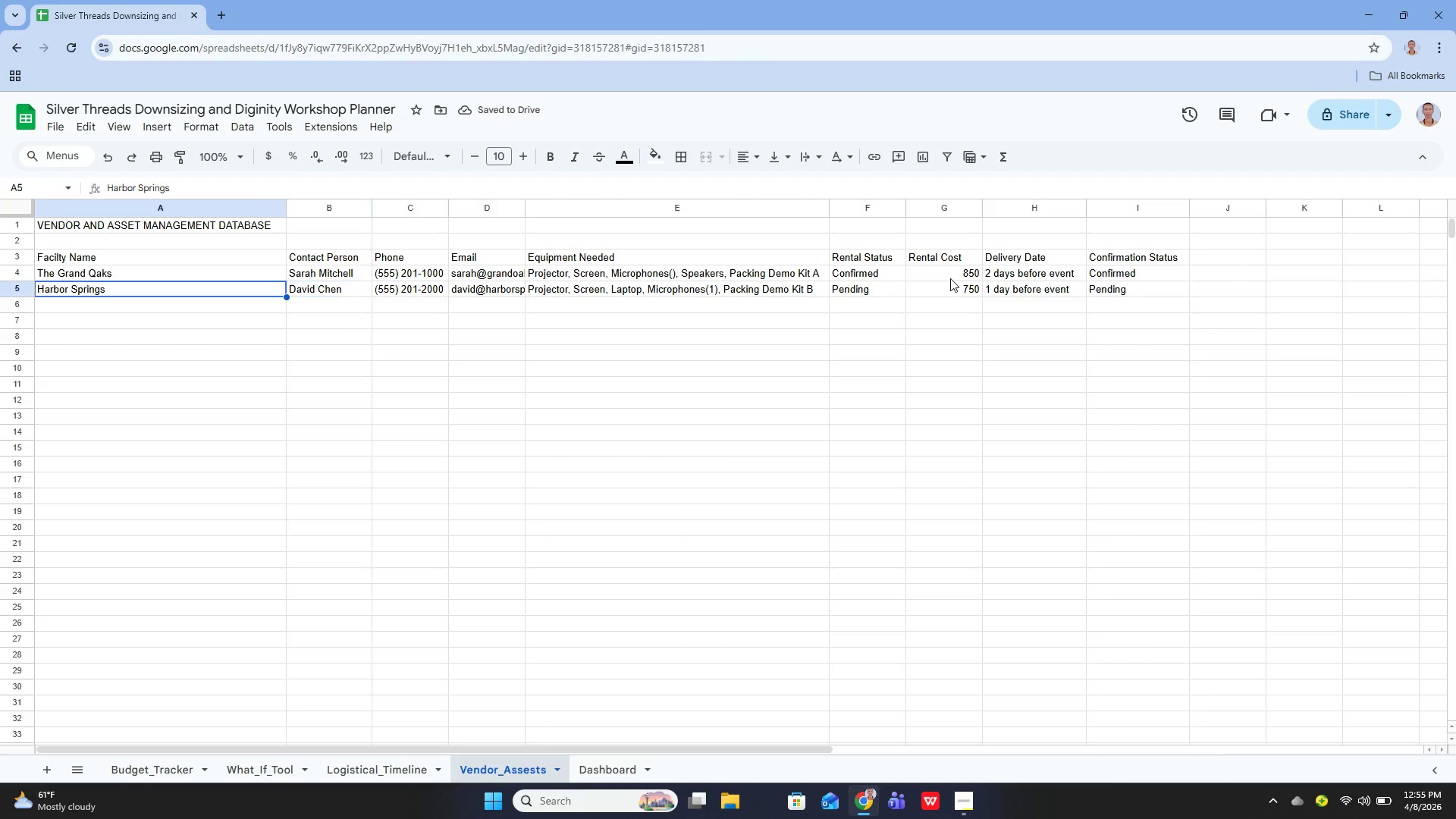 
key(ArrowLeft)
 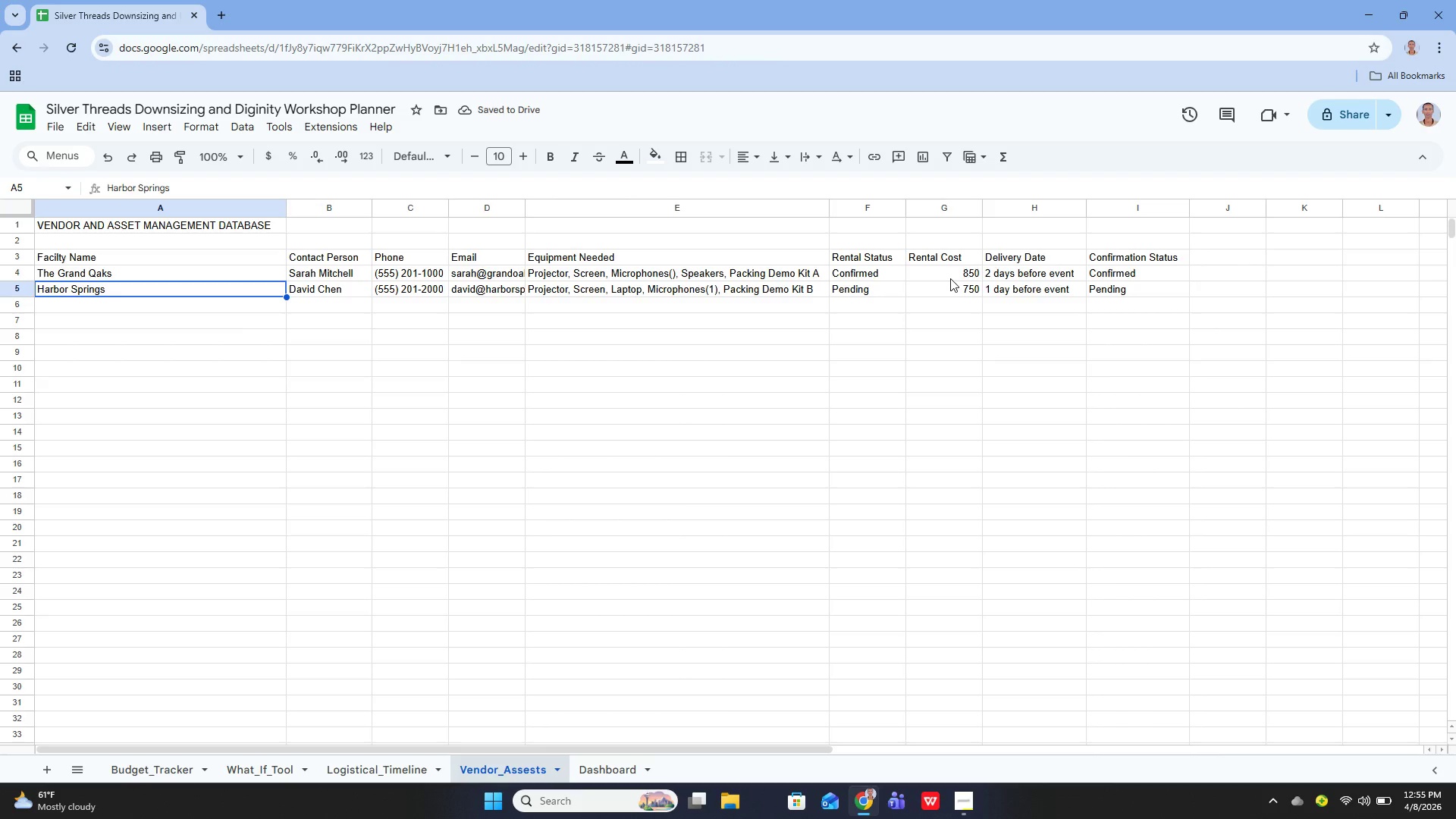 
key(ArrowDown)
 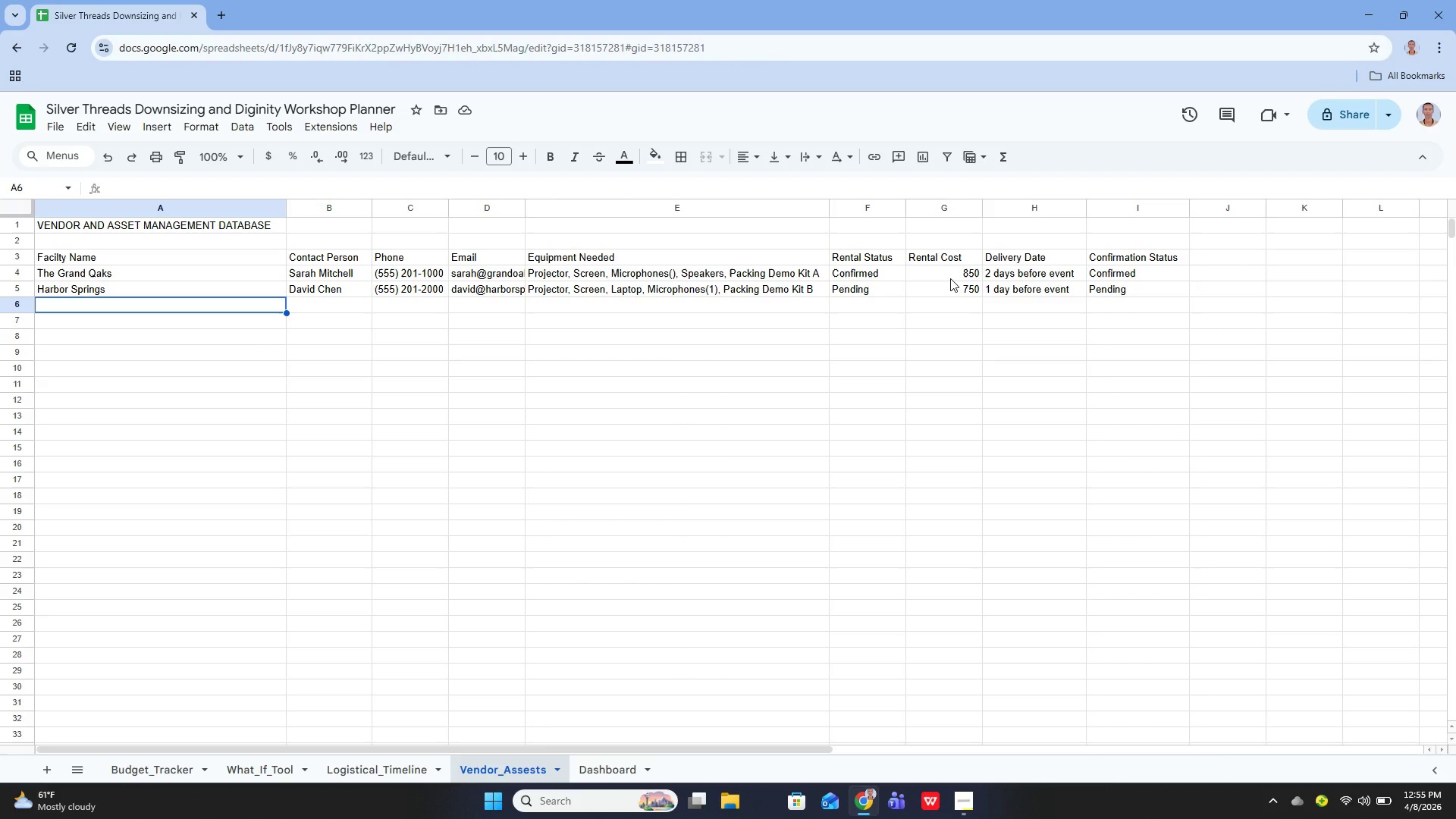 
wait(7.91)
 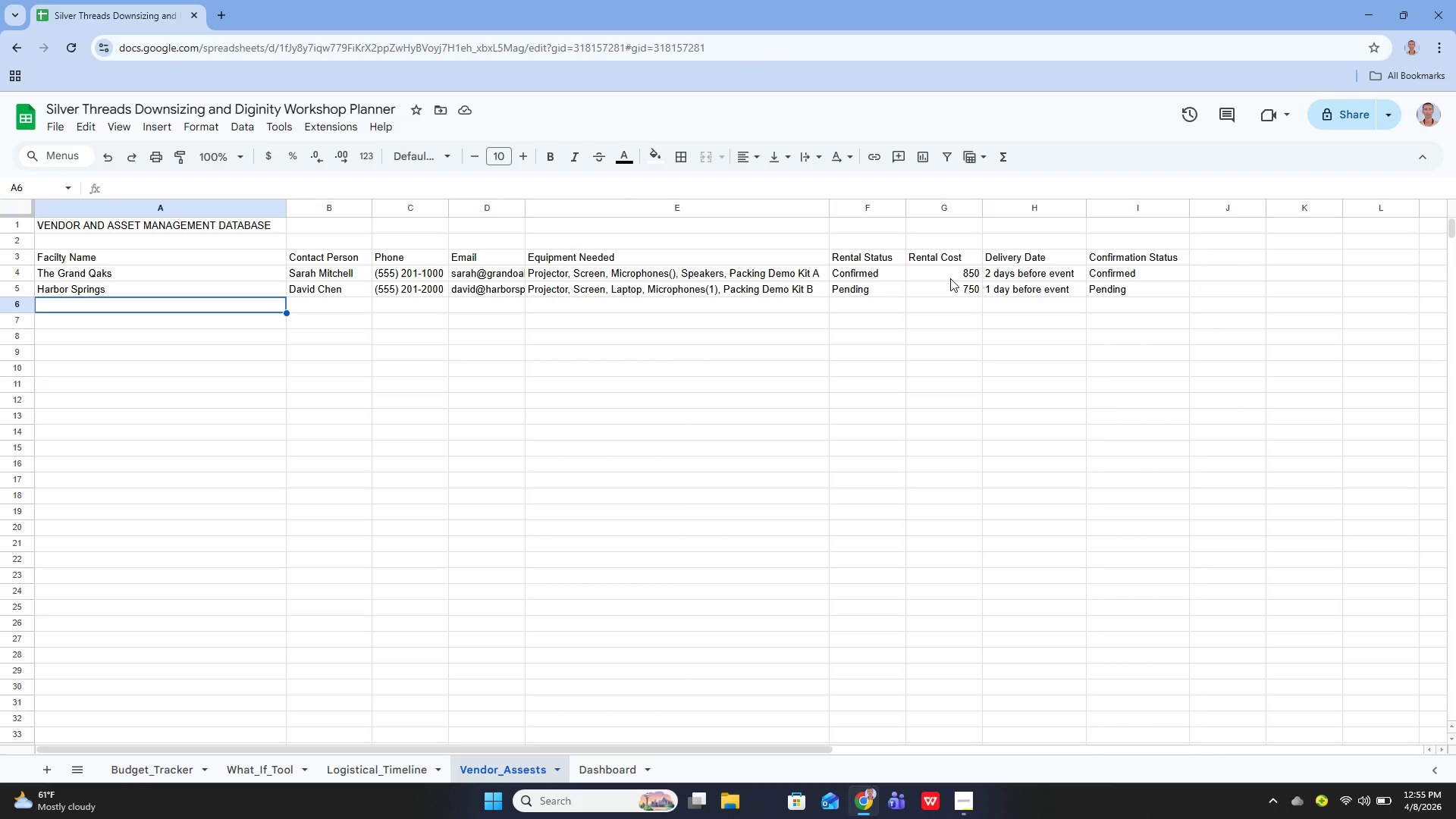 
key(Enter)
 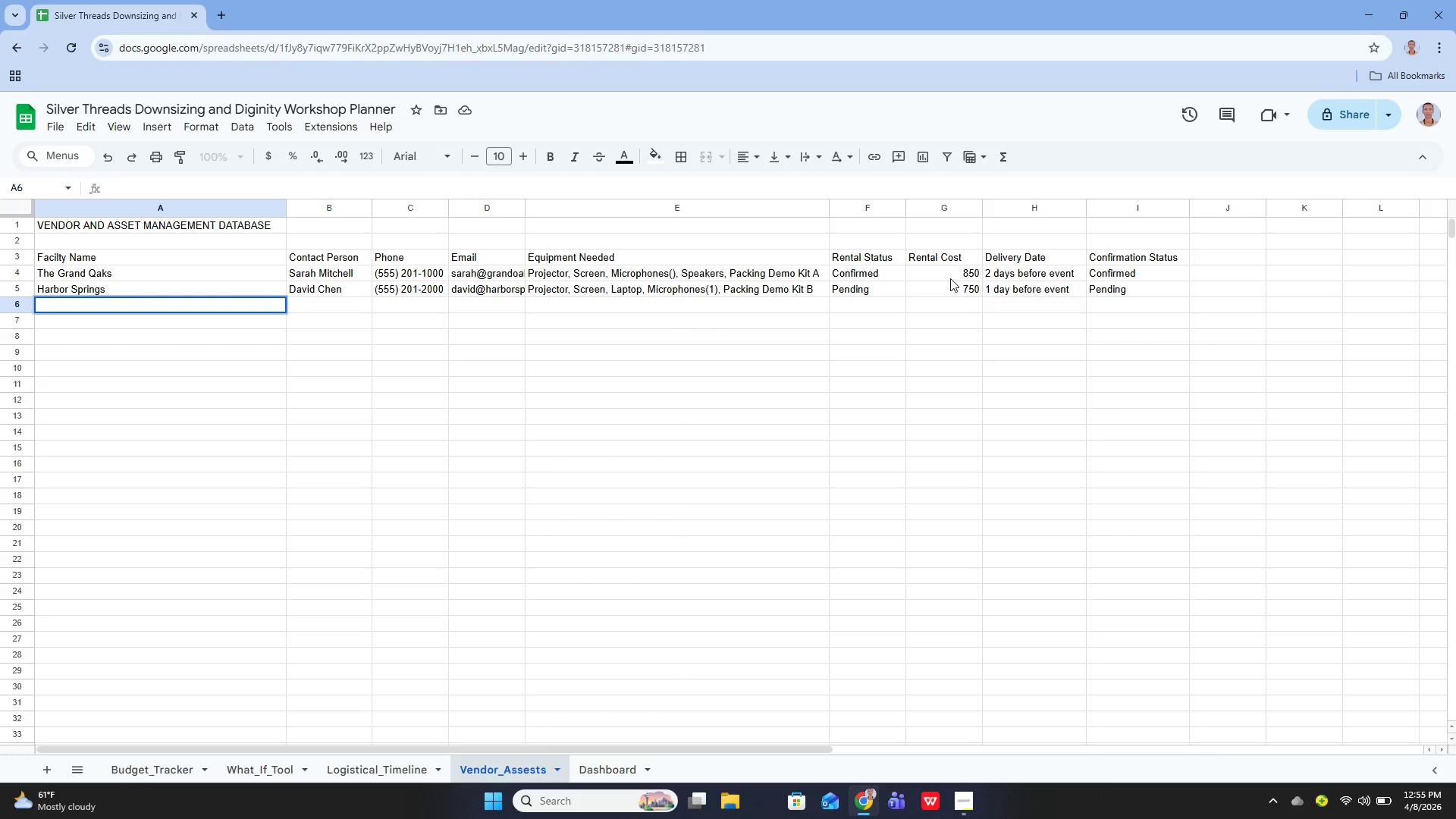 
wait(5.55)
 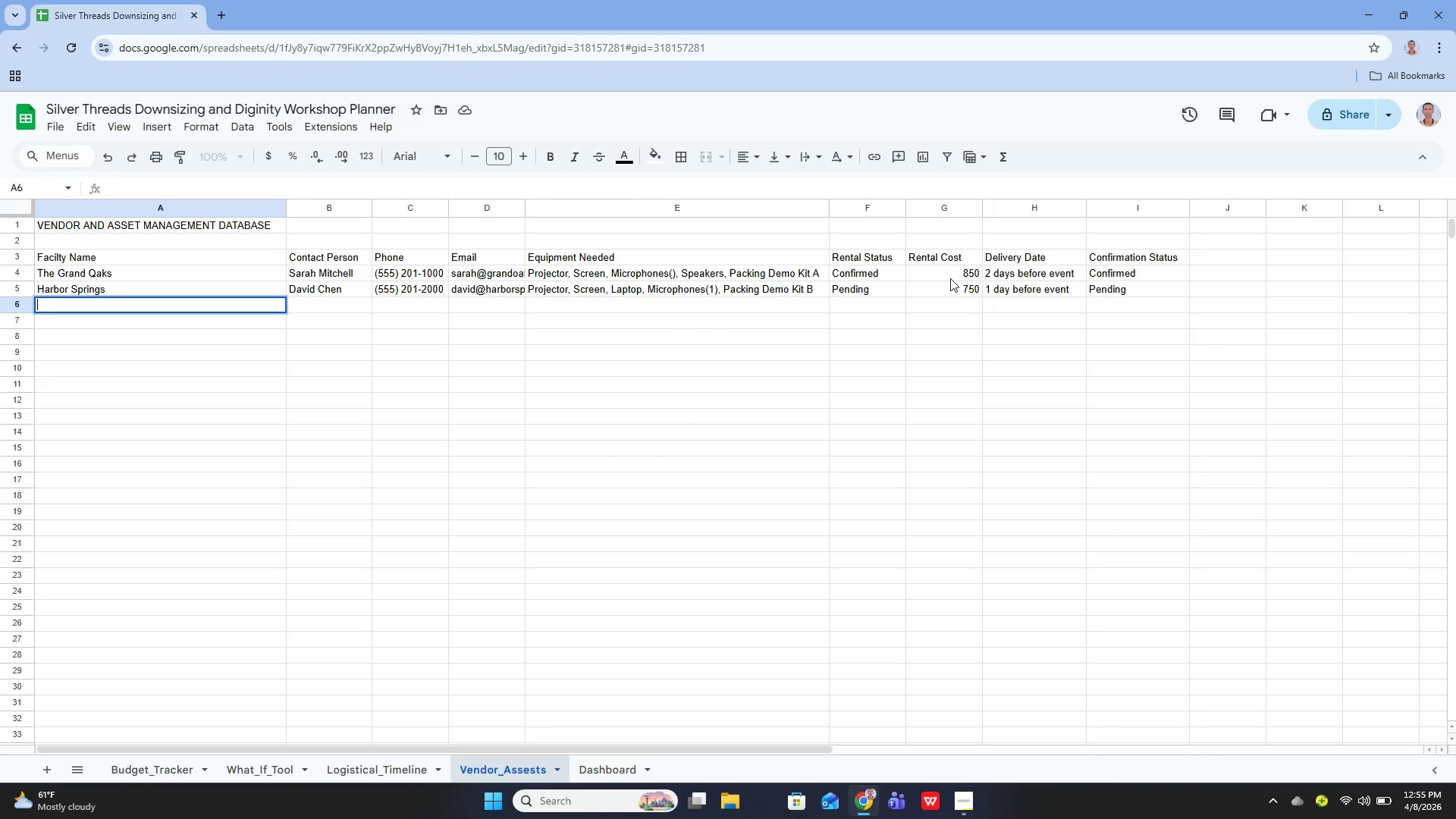 
type(Willow Gardens)
 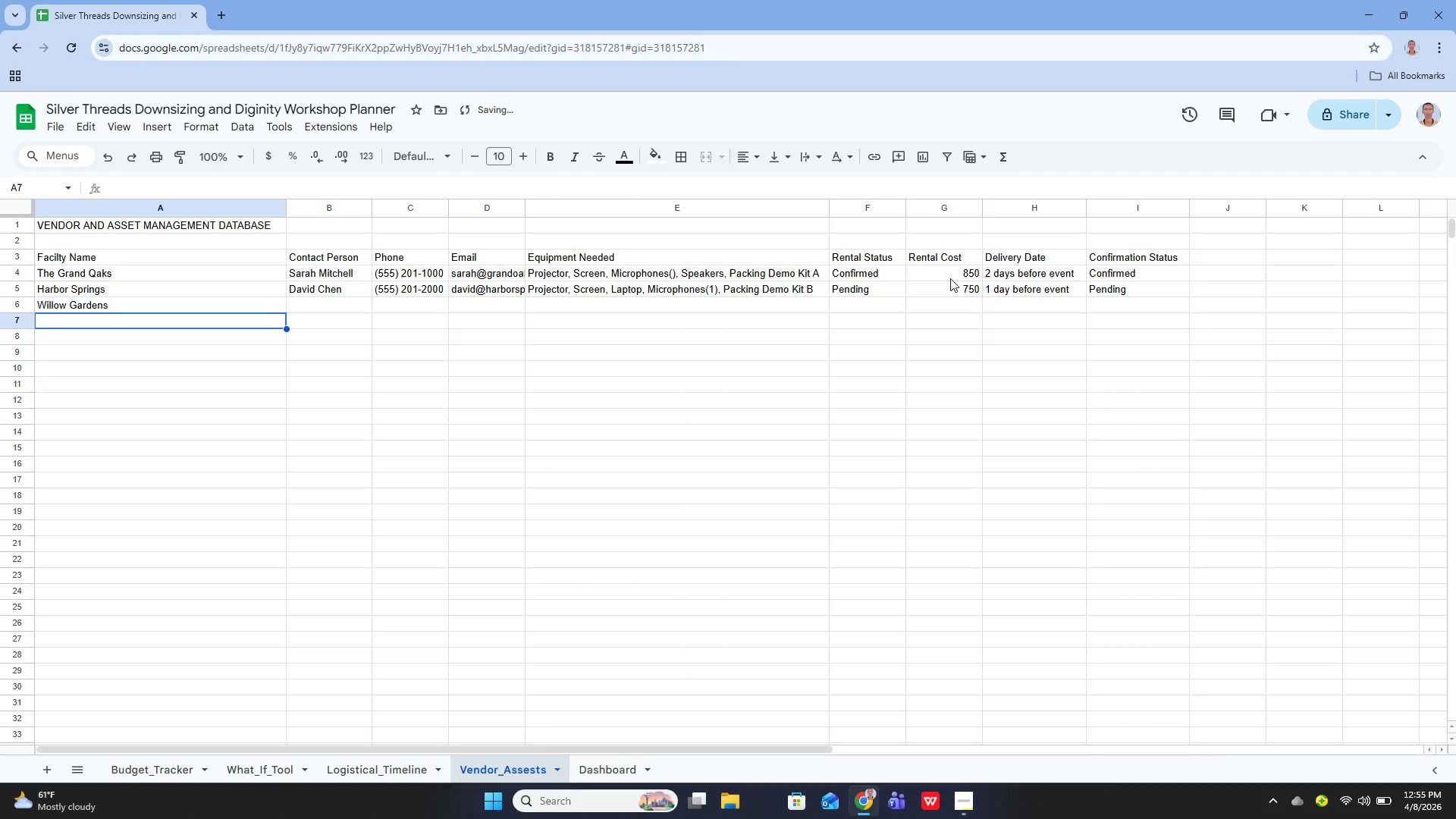 
 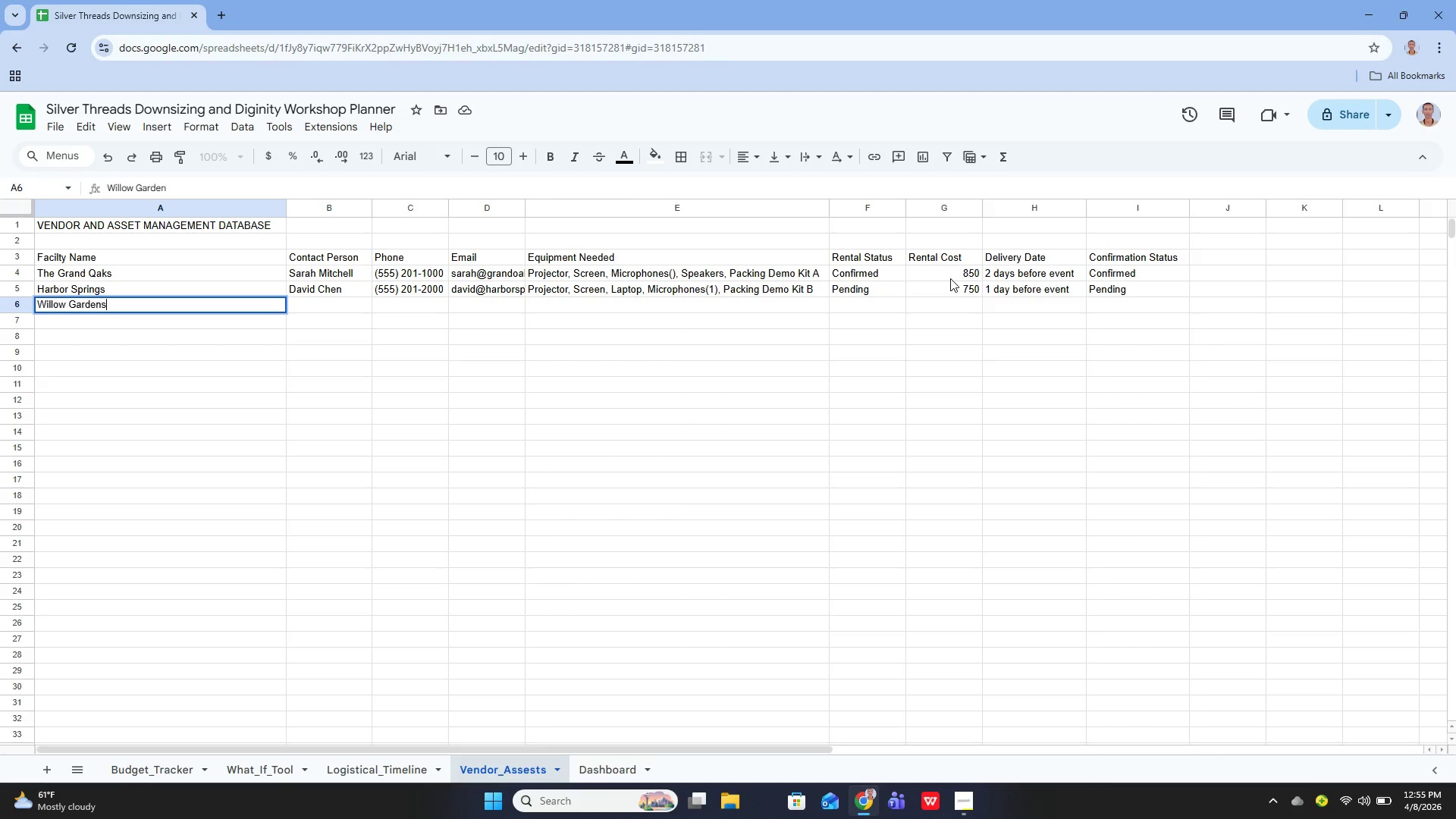 
key(Enter)
 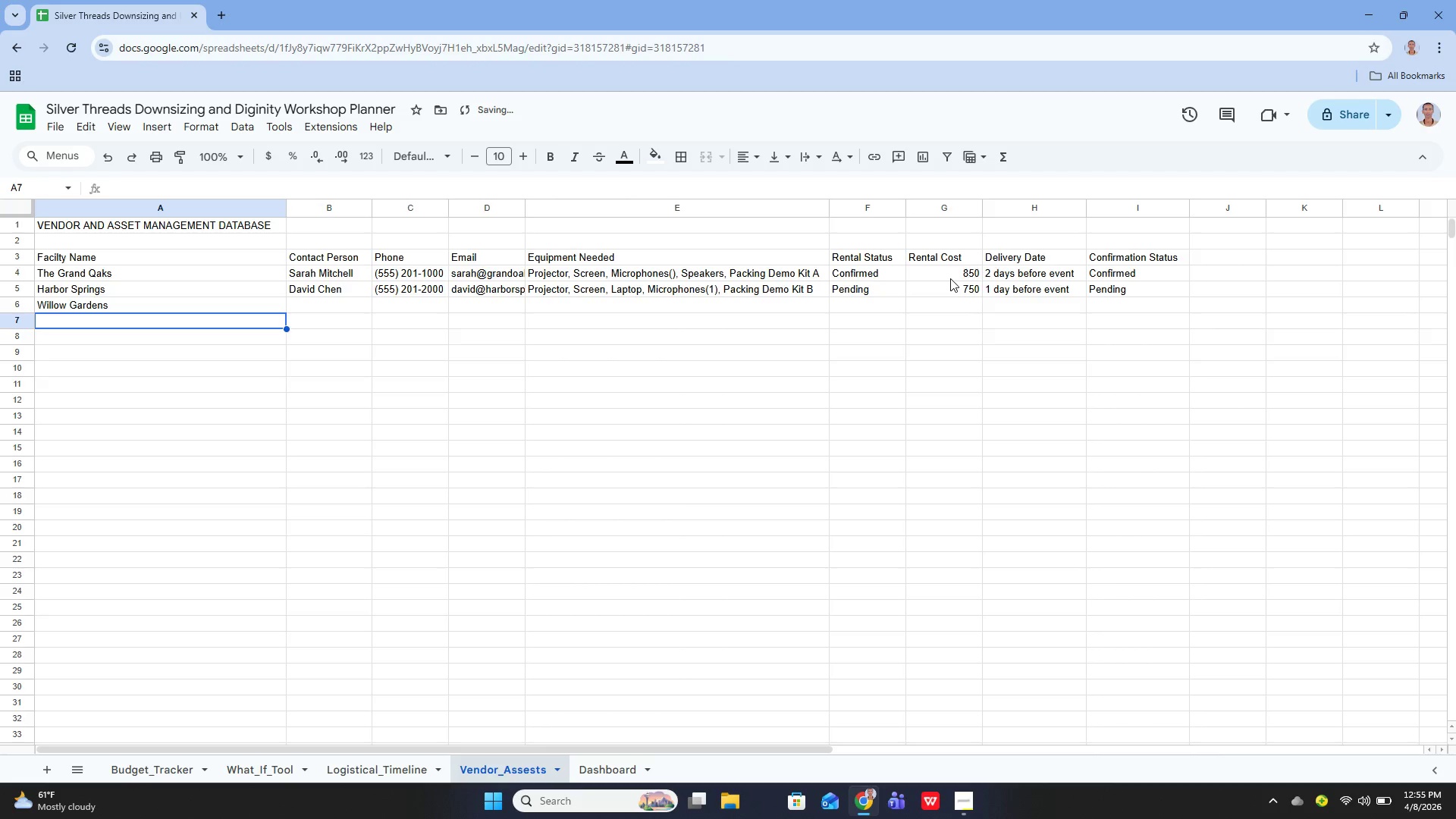 
key(ArrowUp)
 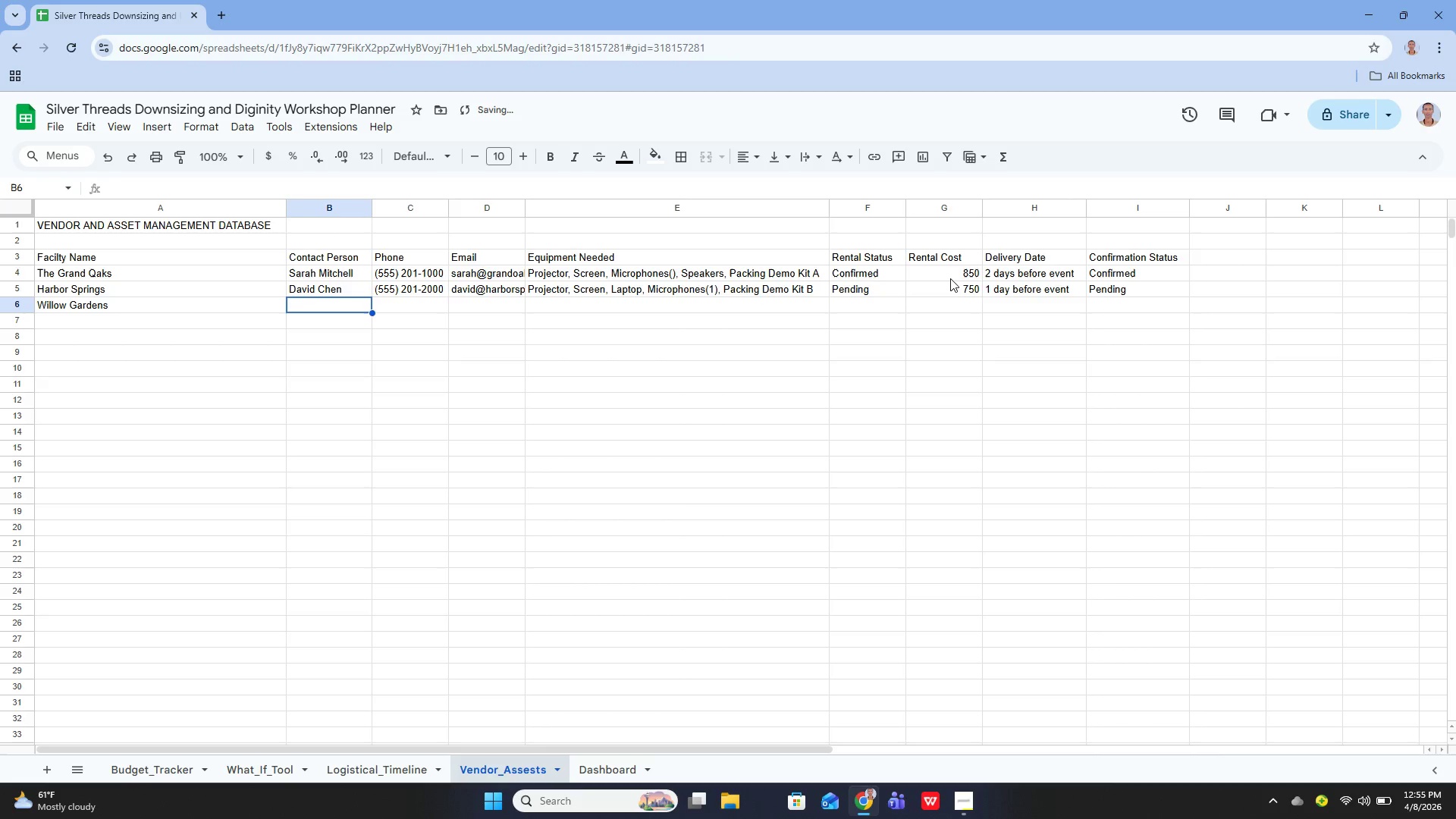 
key(ArrowRight)
 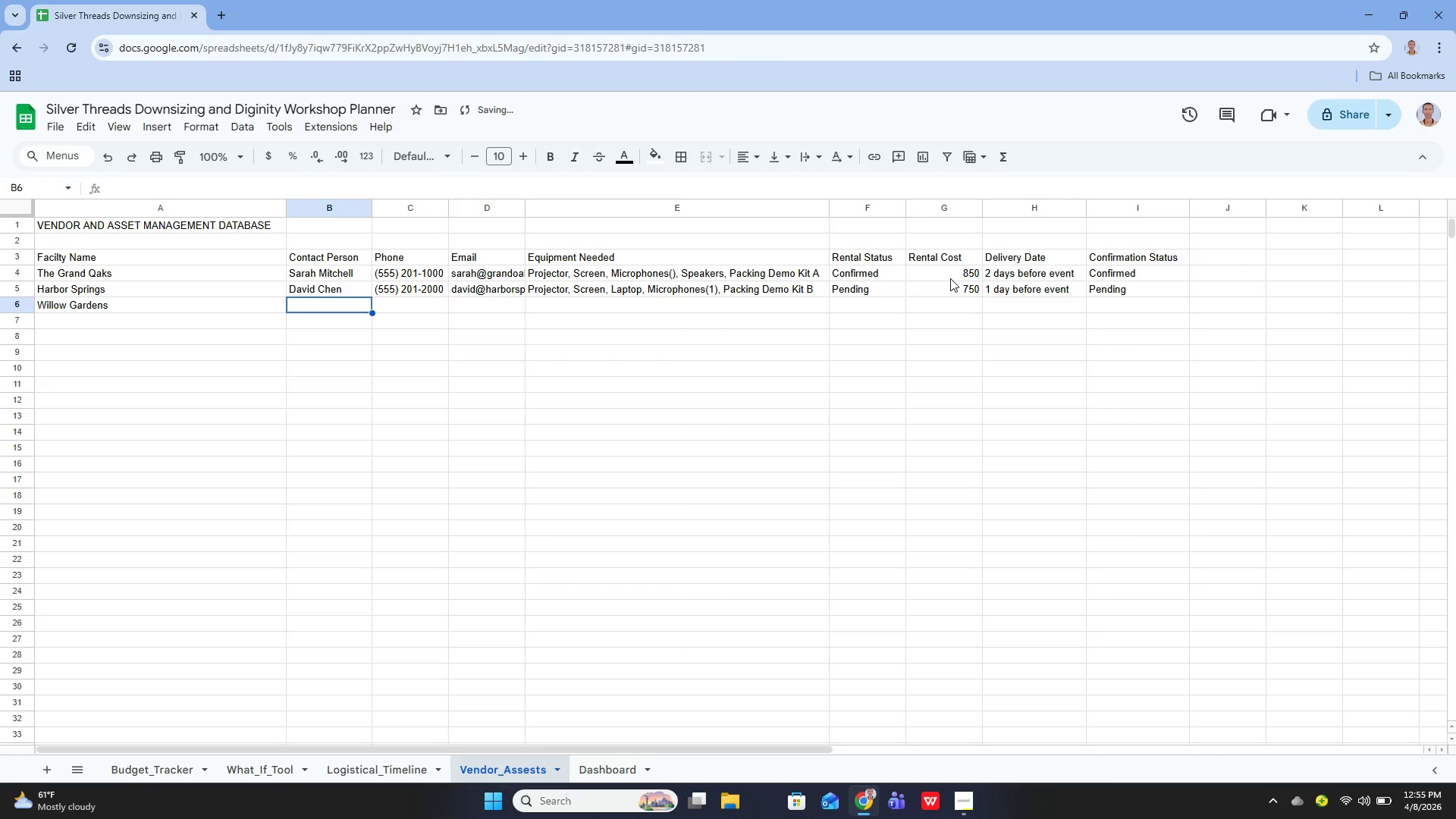 
key(Enter)
 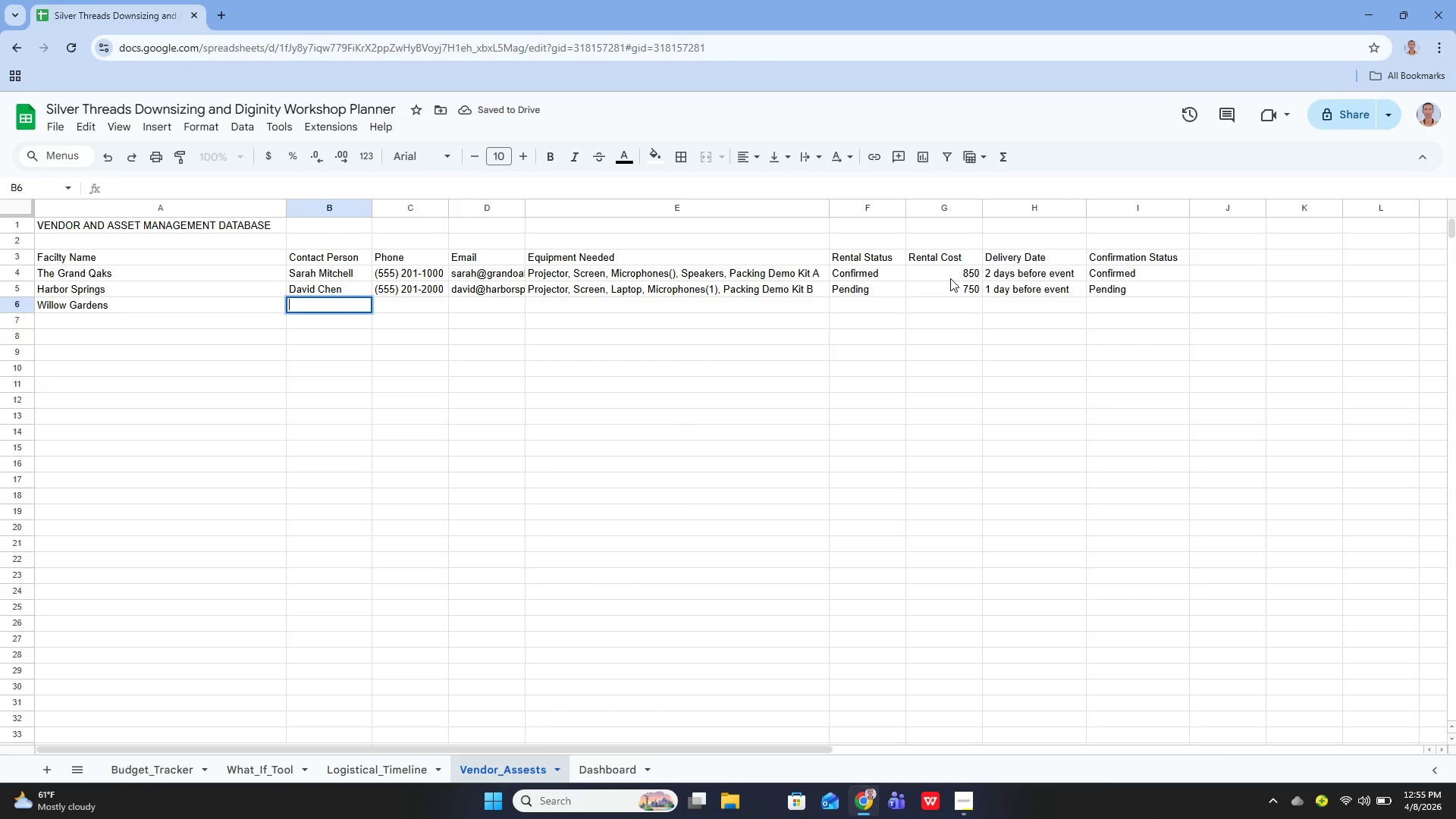 
wait(5.8)
 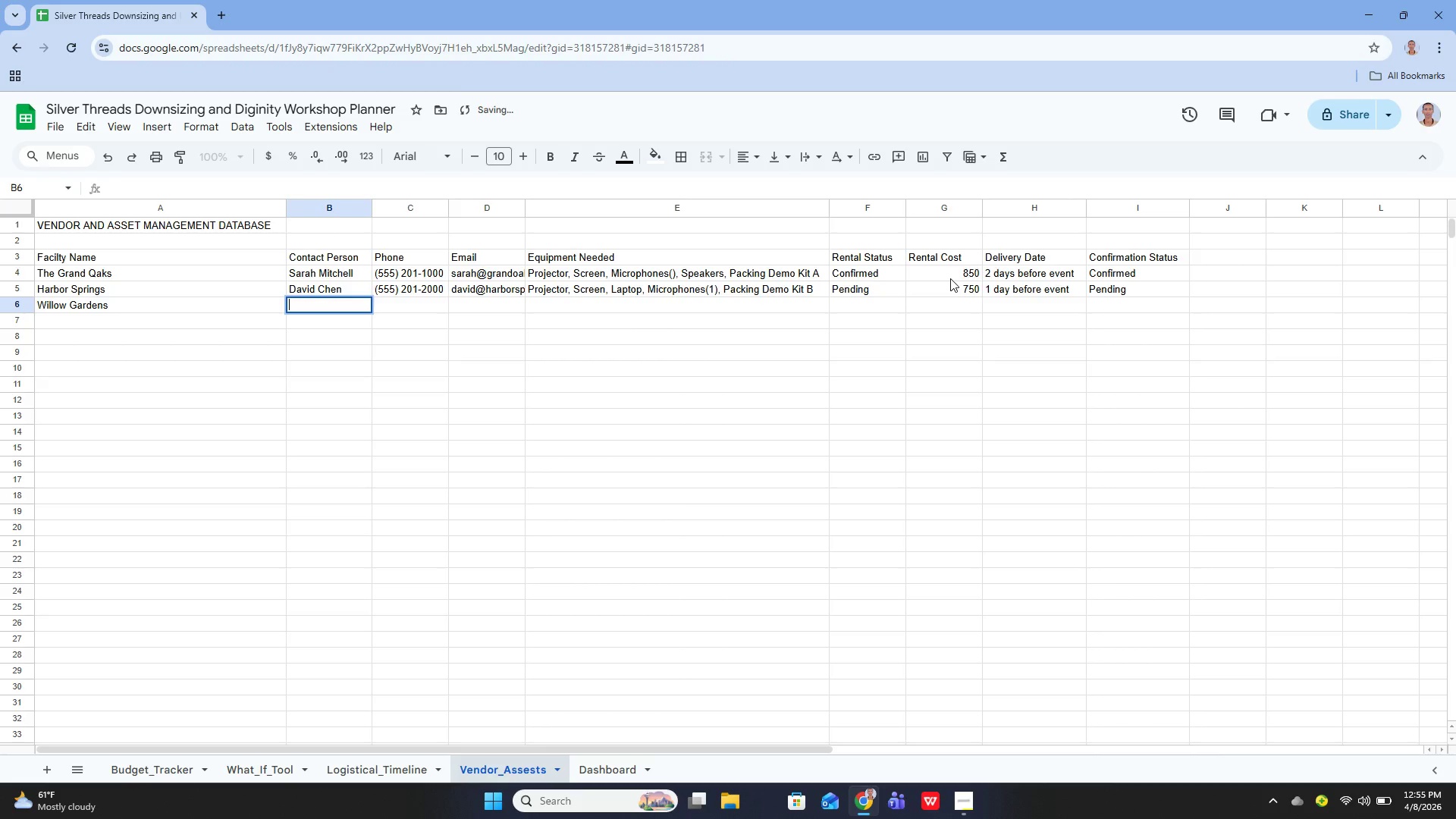 
type(m)
key(Backspace)
type(Maria )
 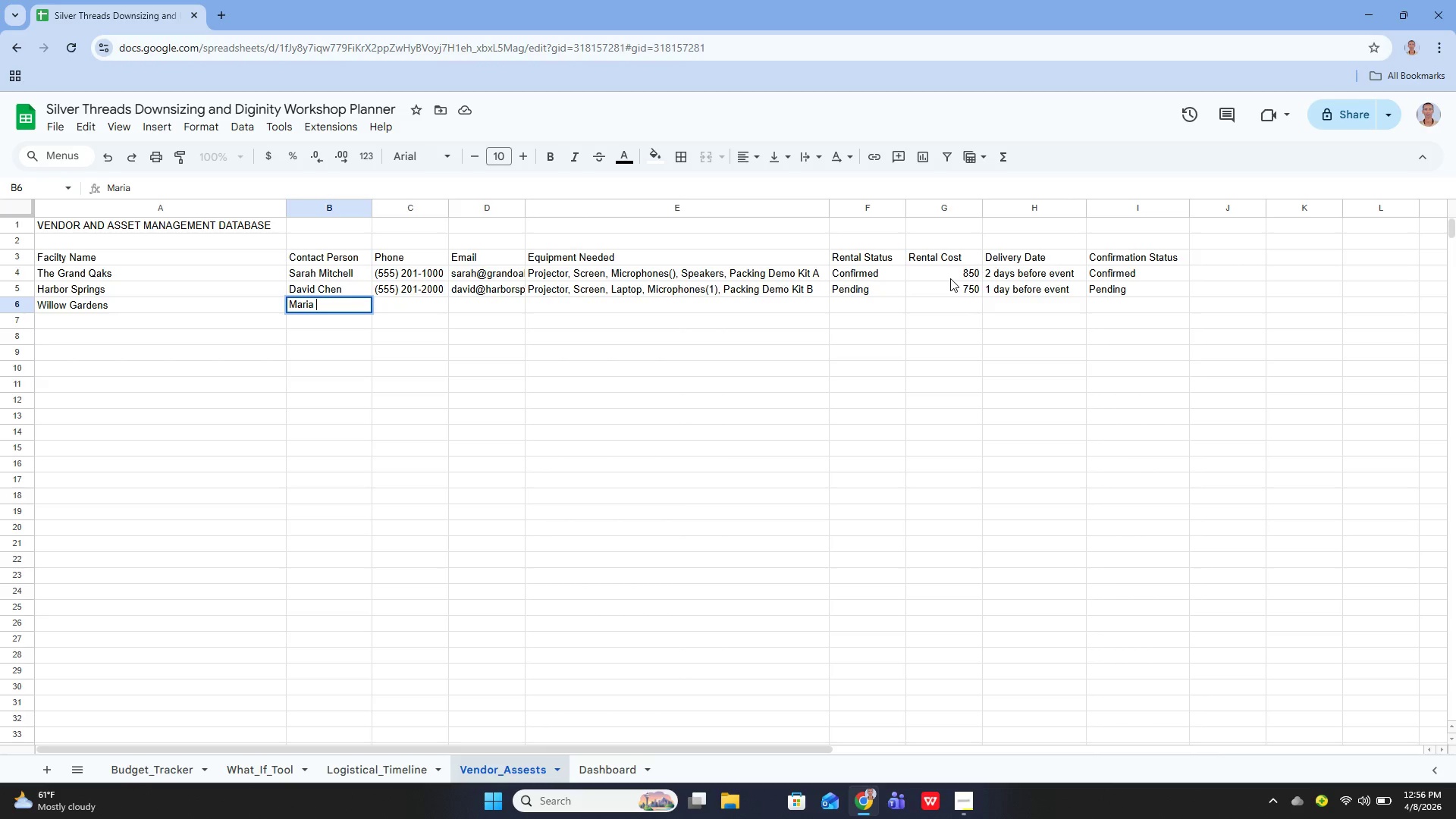 
hold_key(key=ShiftLeft, duration=1.11)
 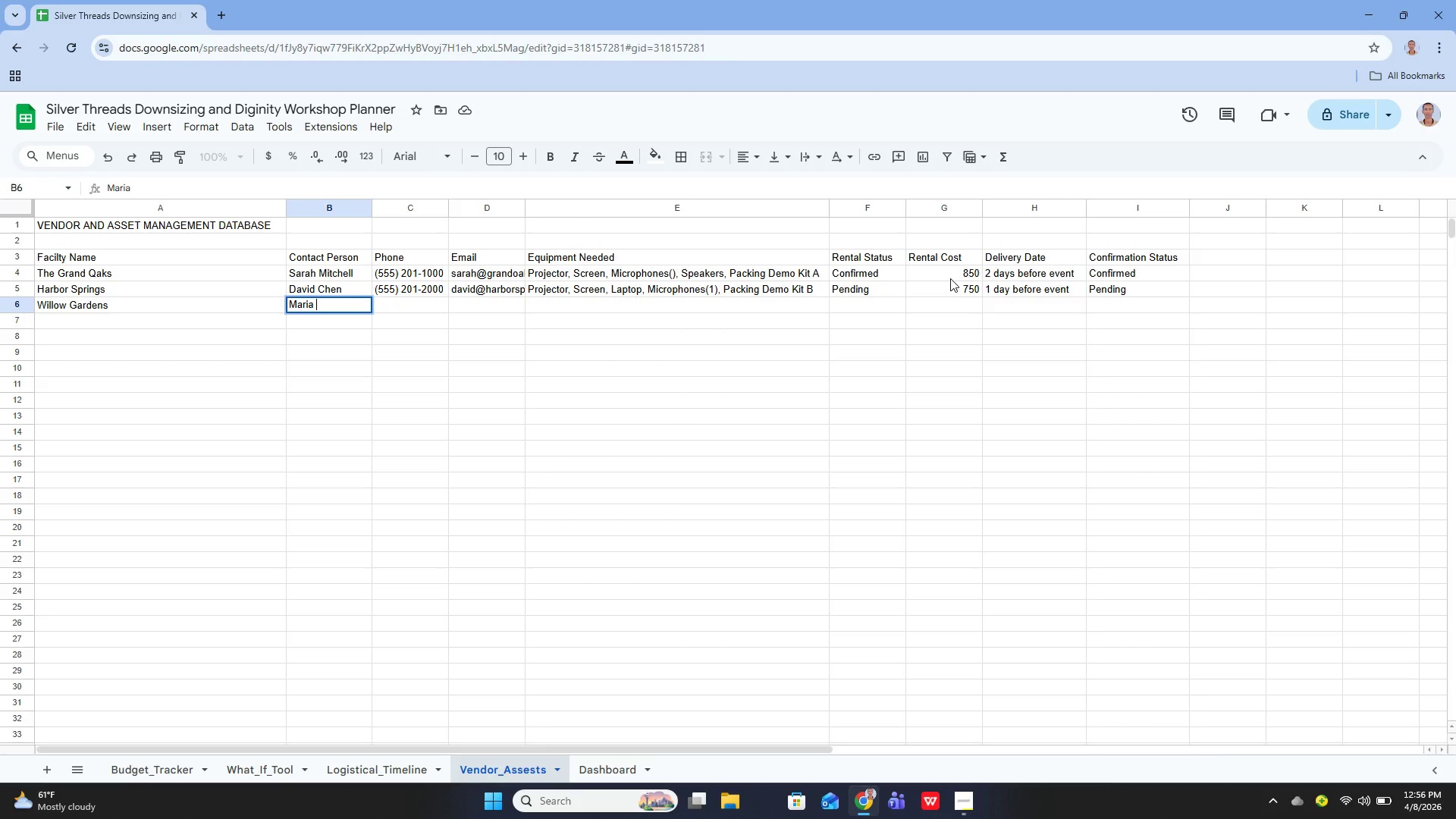 
key(Backspace)
key(Backspace)
key(Backspace)
key(Backspace)
key(Backspace)
key(Backspace)
type(Maria Rodriguez)
 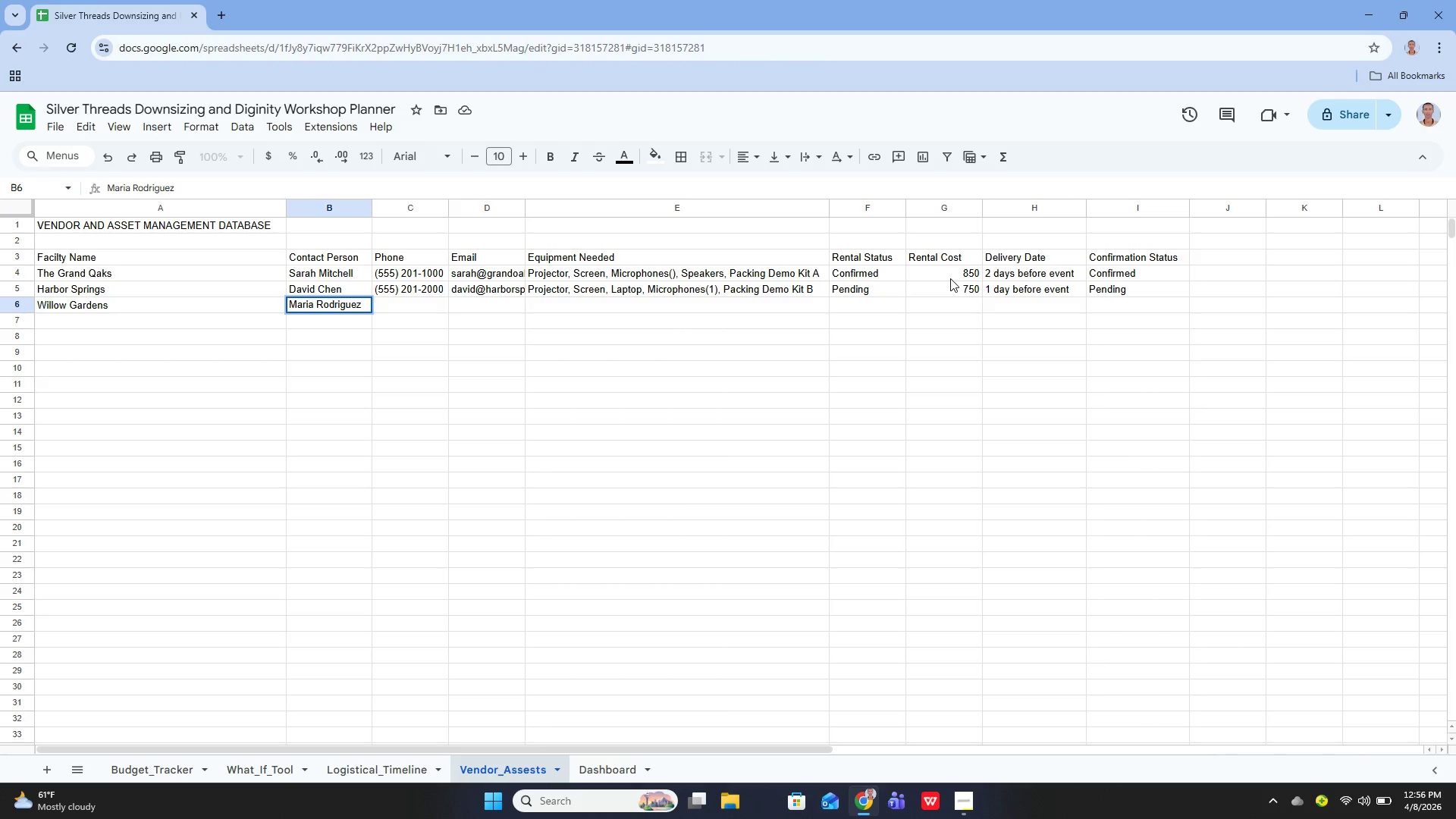 
key(Enter)
 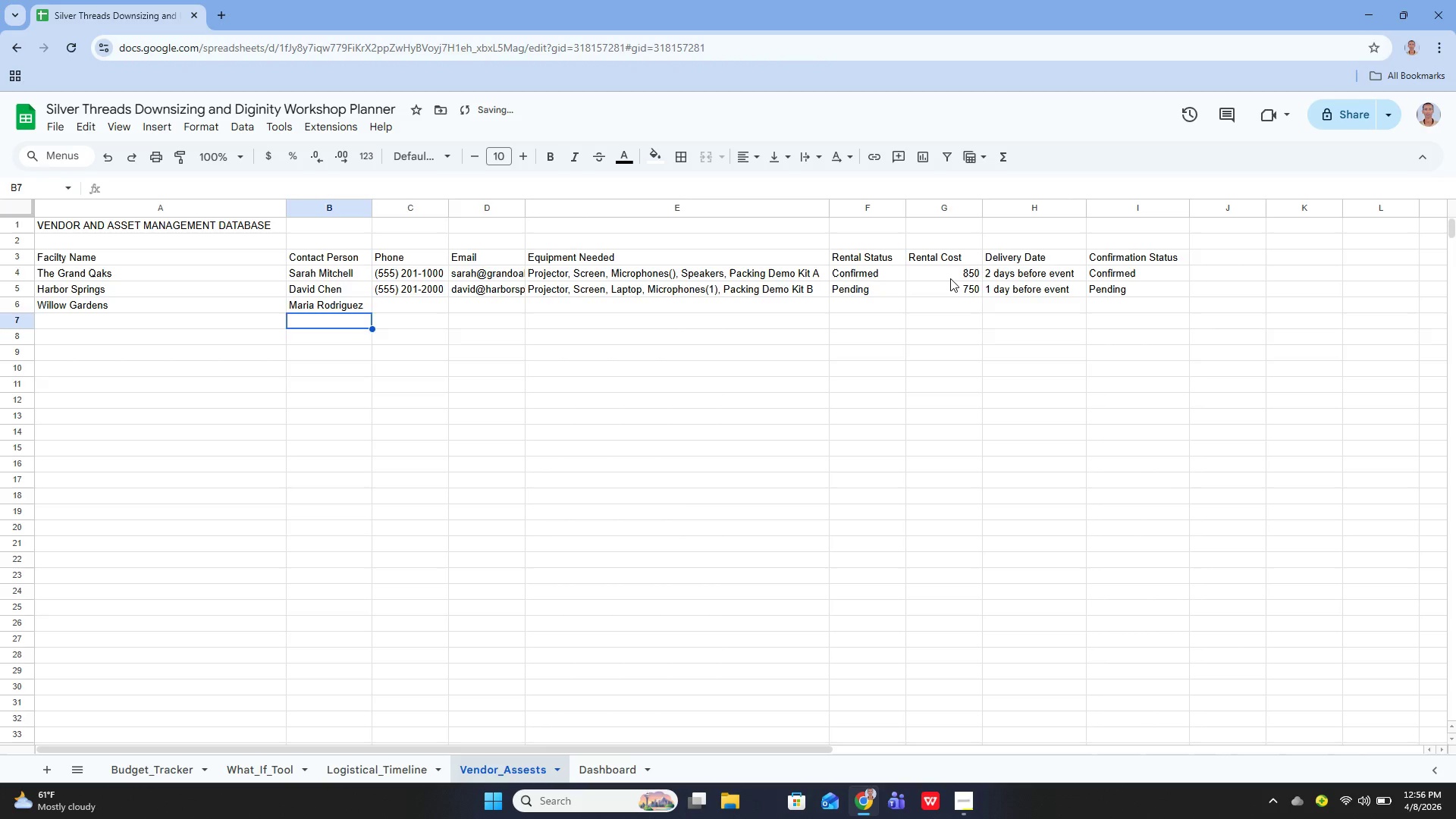 
key(ArrowUp)
 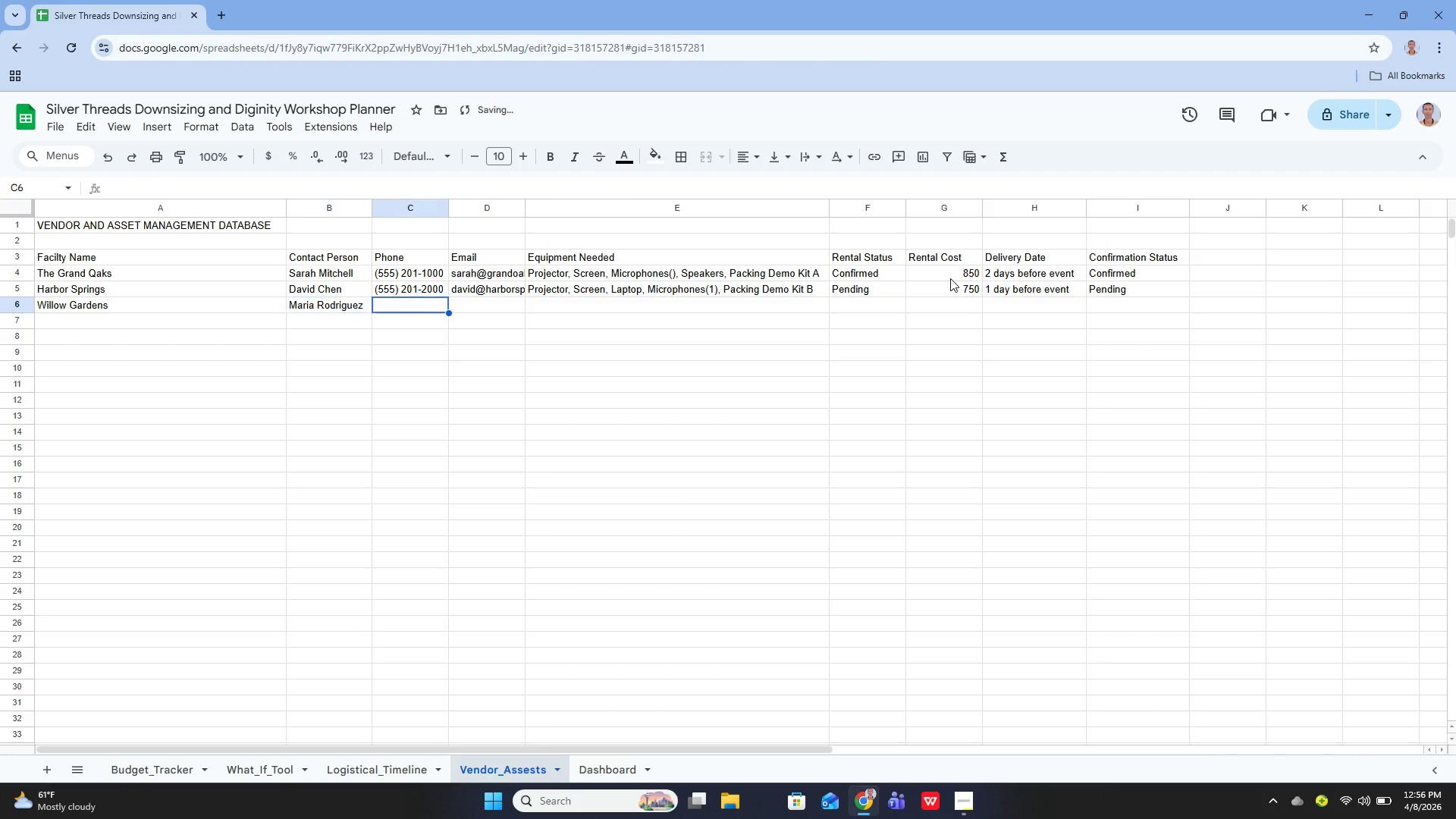 
key(ArrowRight)
 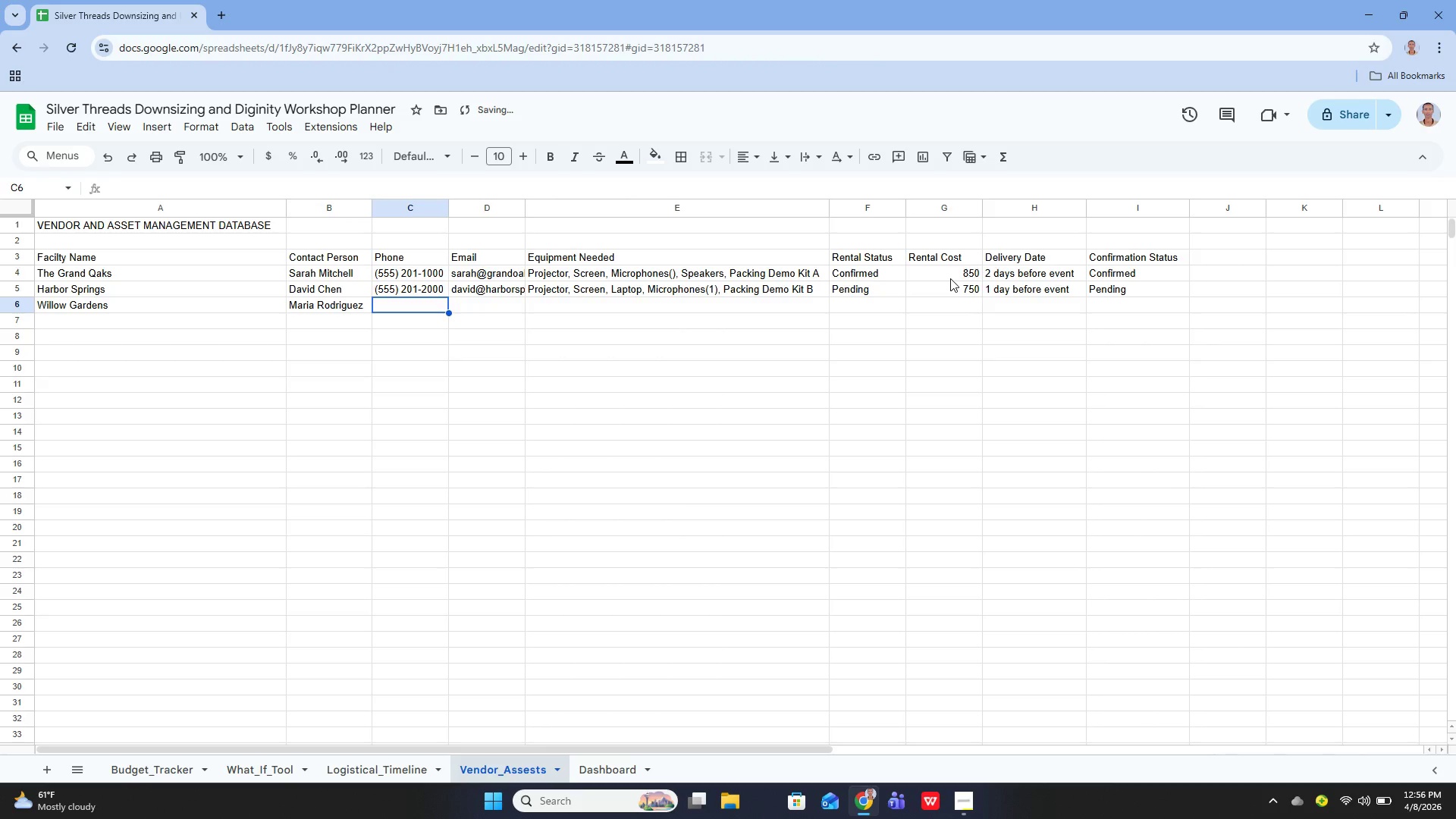 
key(Enter)
 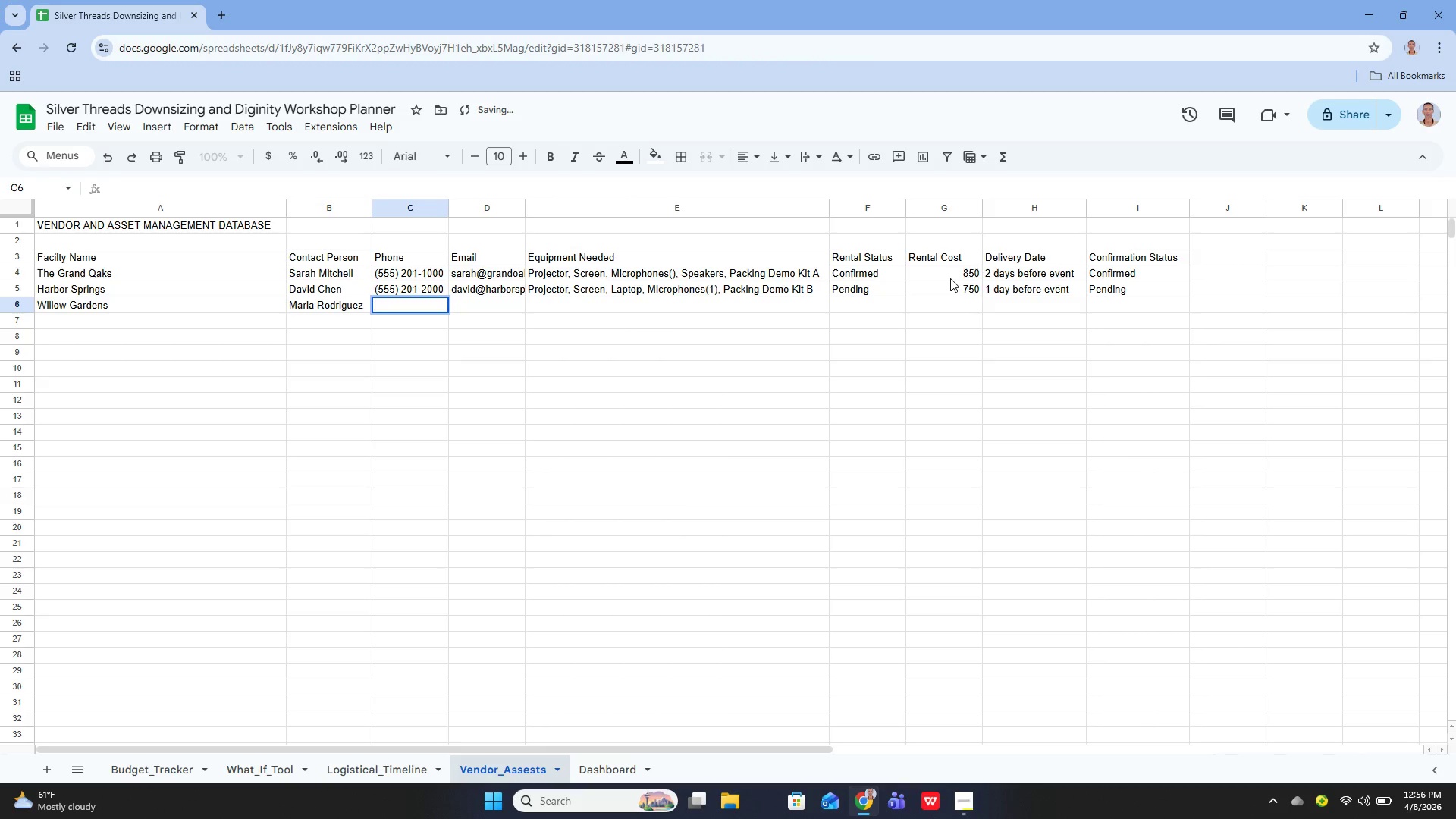 
type(())
 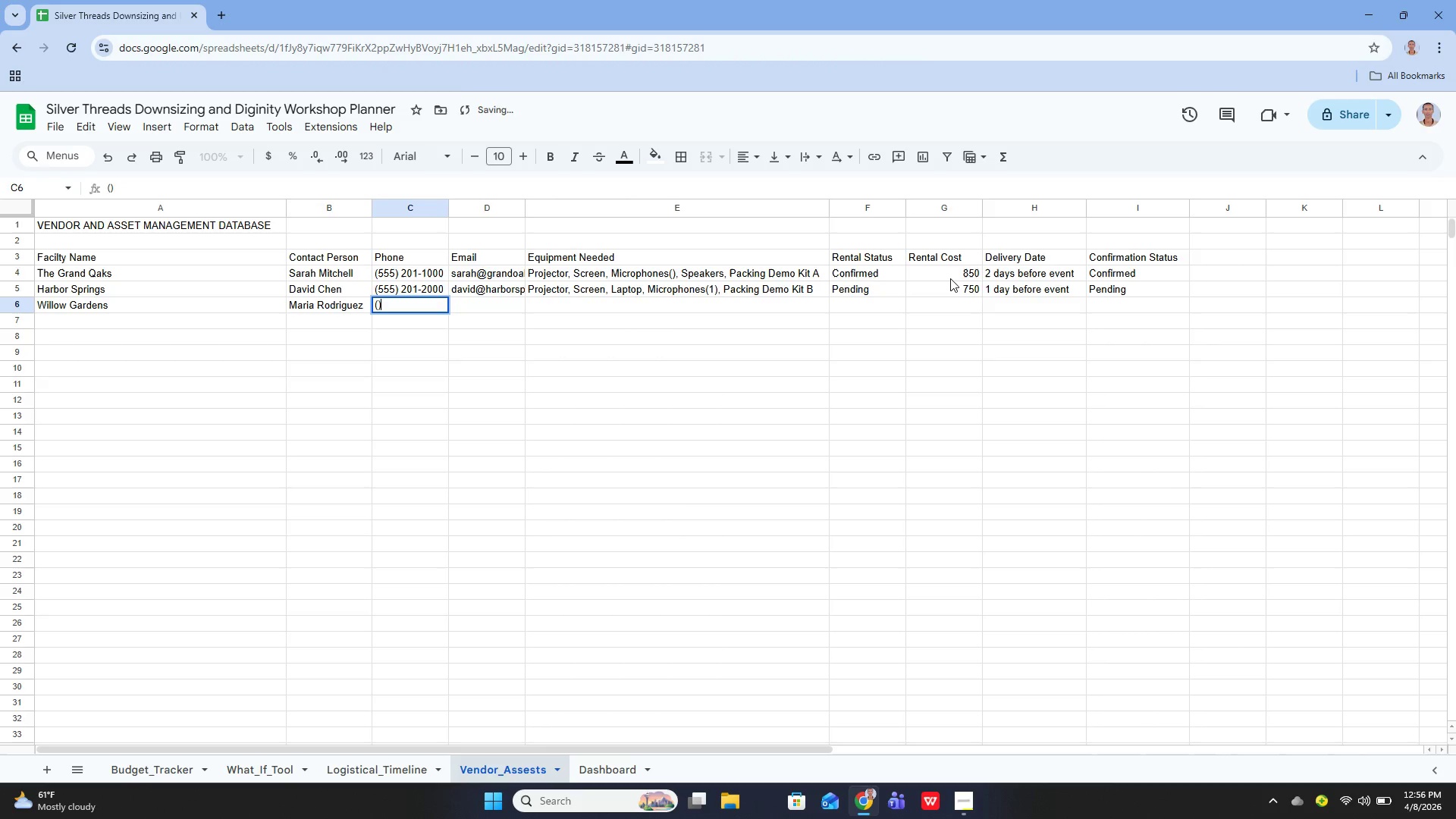 
key(ArrowLeft)
 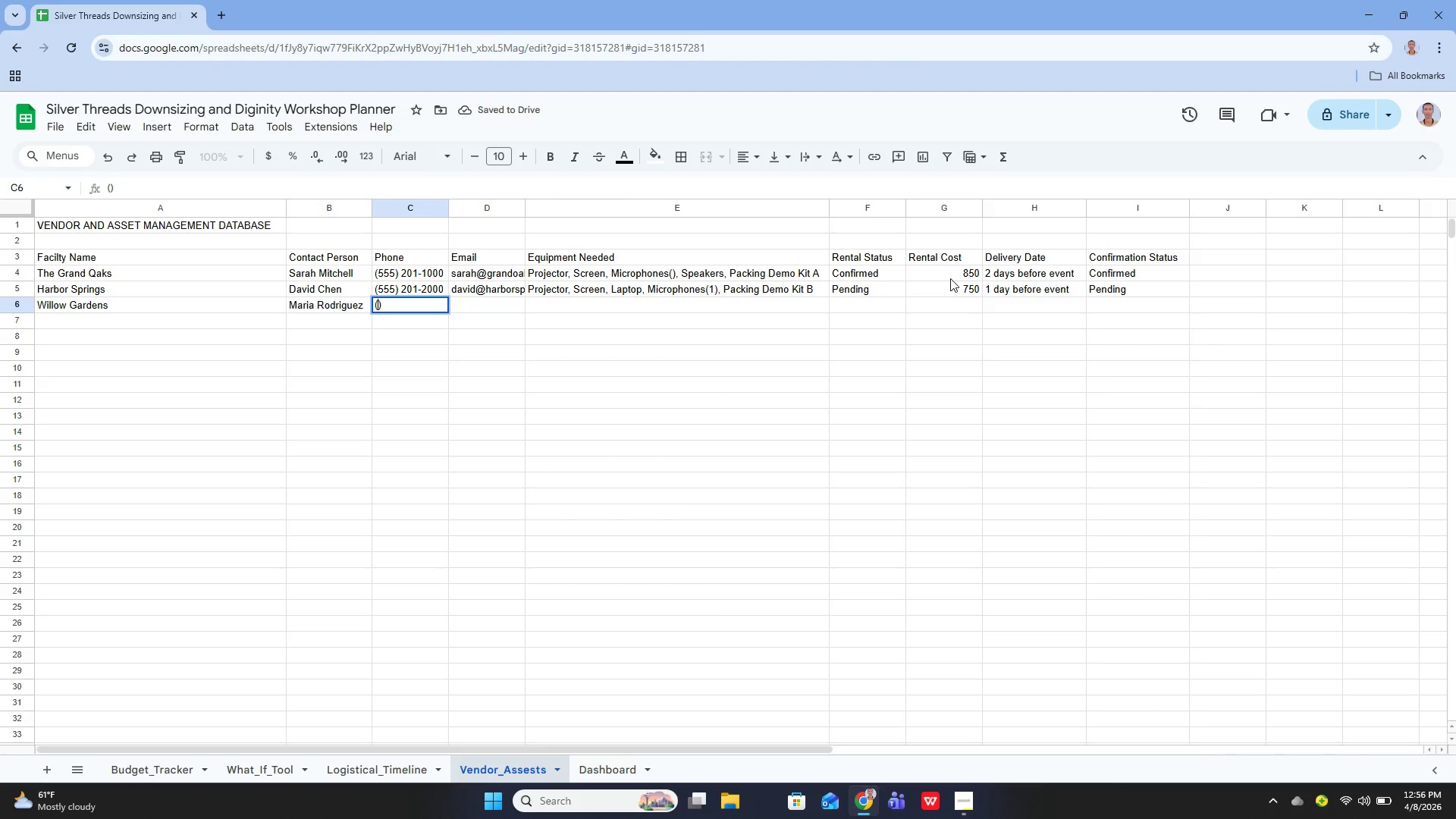 
type(555)
 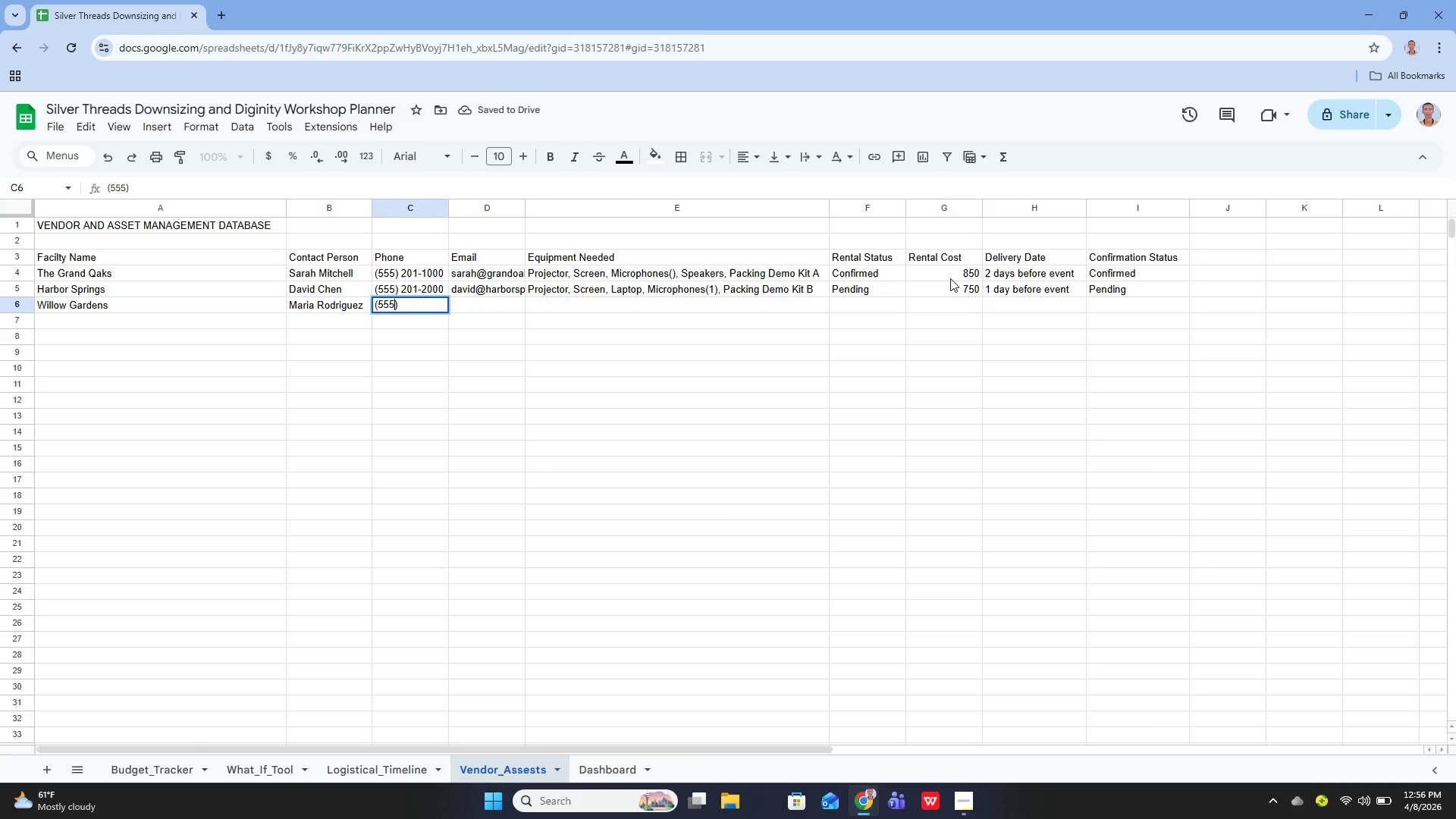 
key(ArrowRight)
 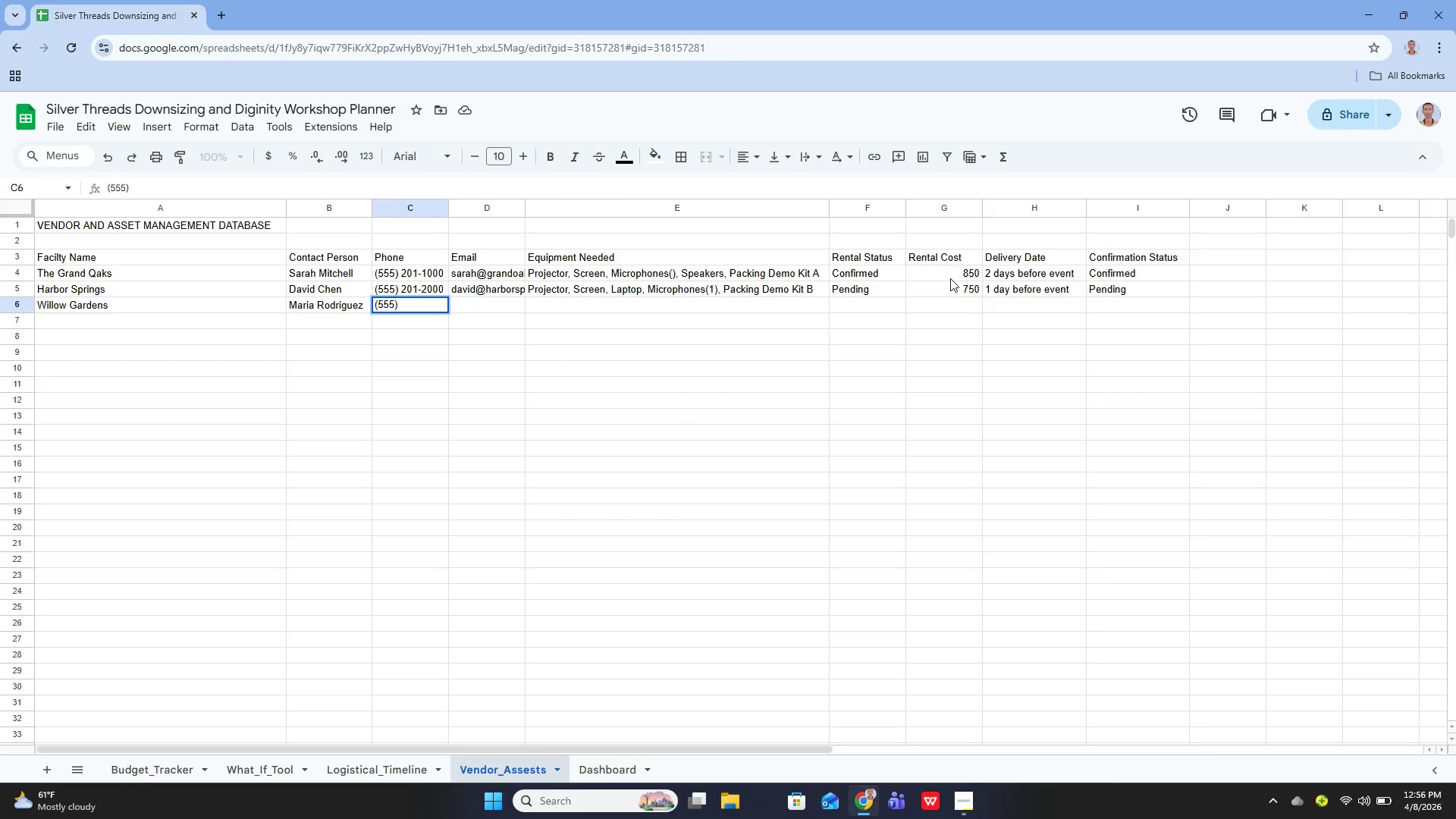 
type(v)
key(Backspace)
type( 201-3000)
 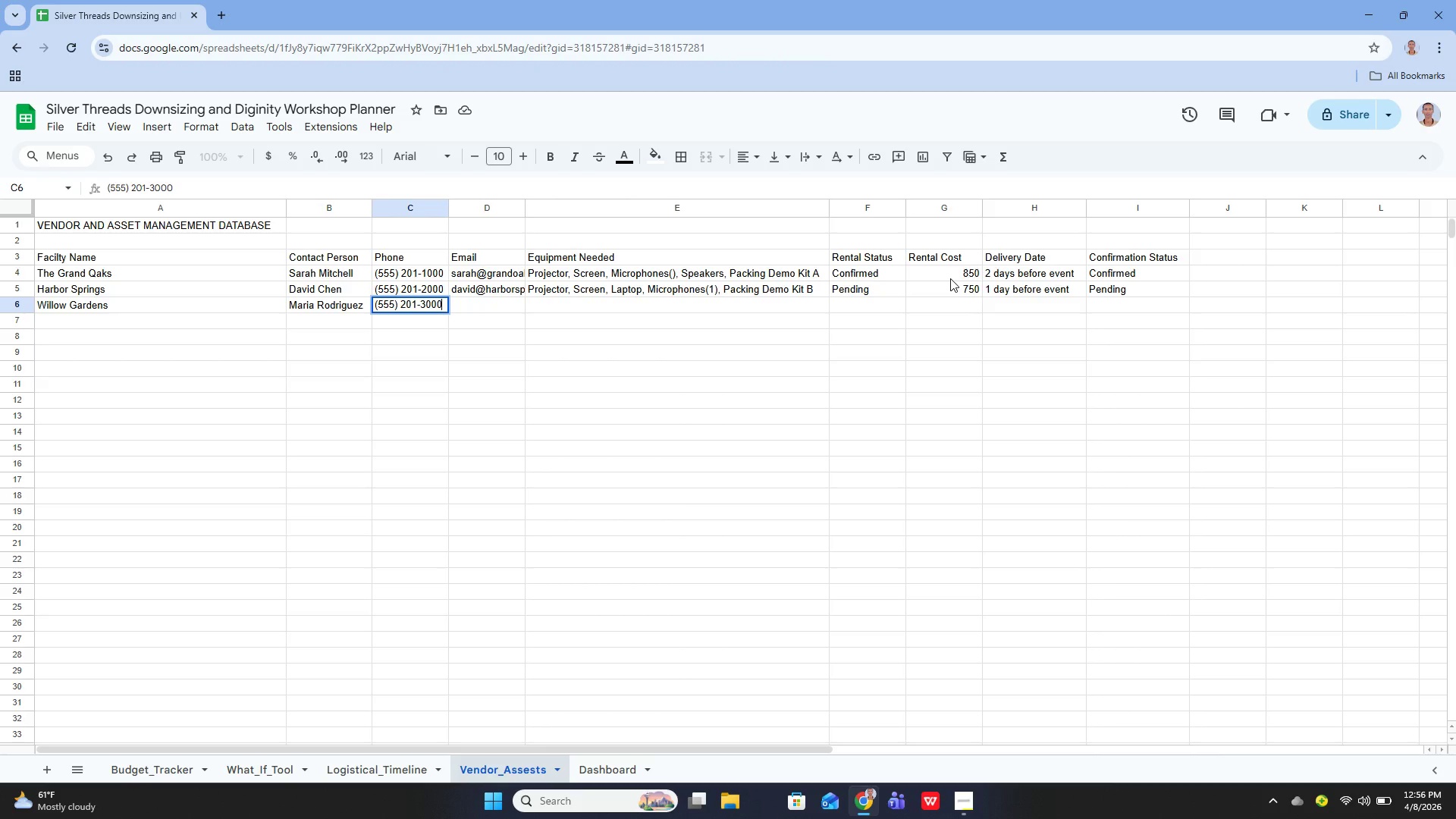 
key(Enter)
 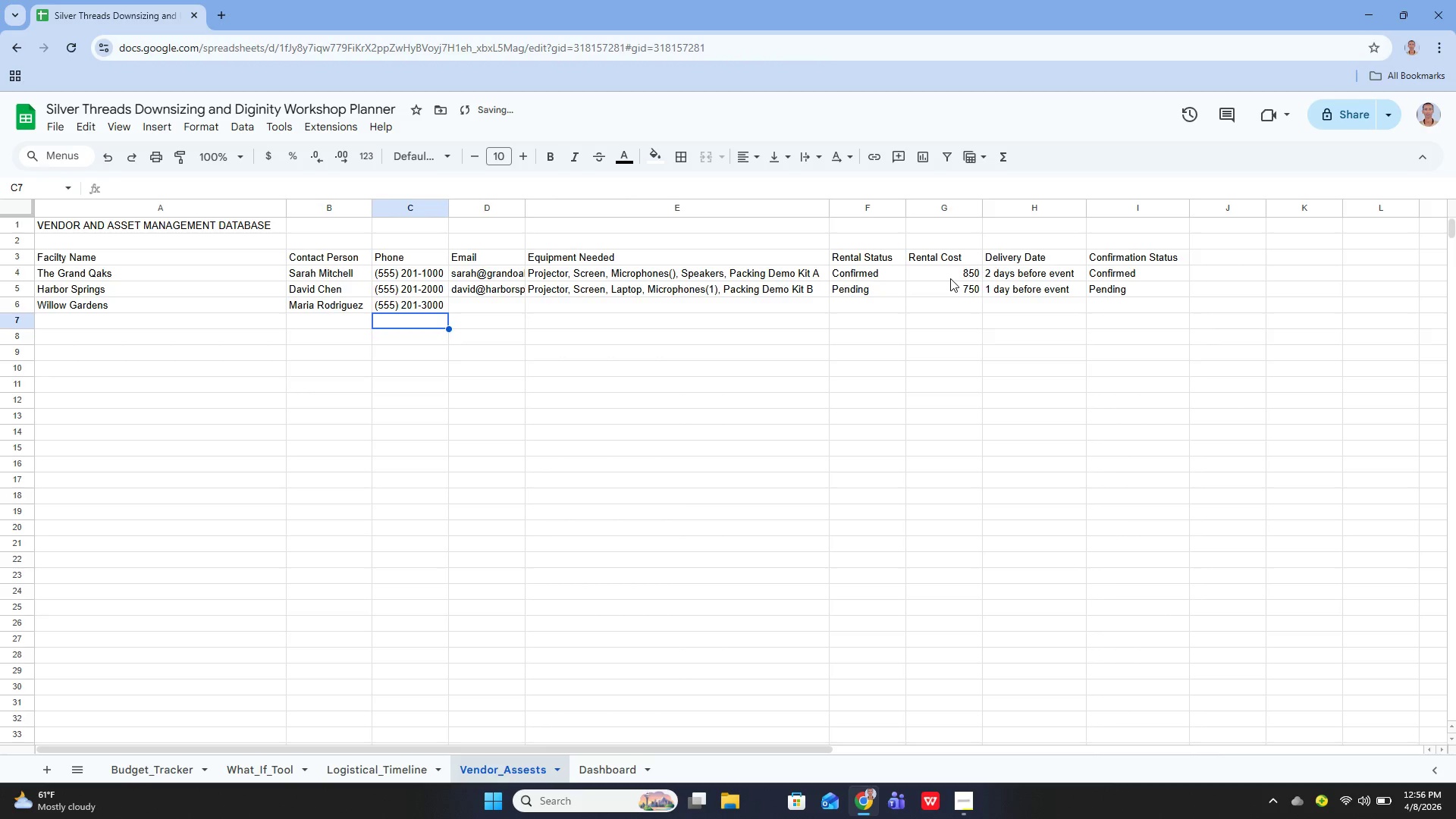 
key(ArrowUp)
 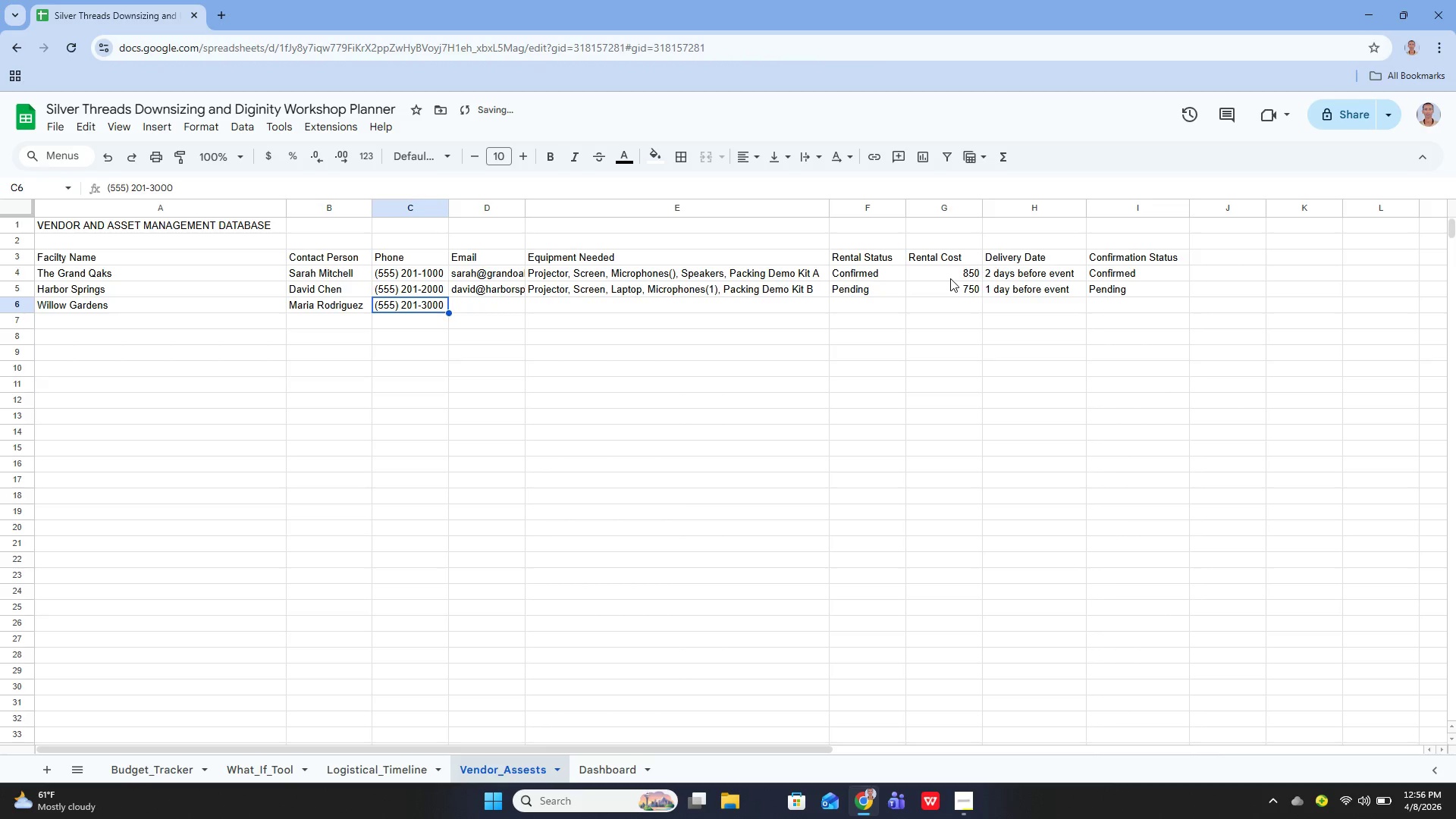 
key(ArrowRight)
 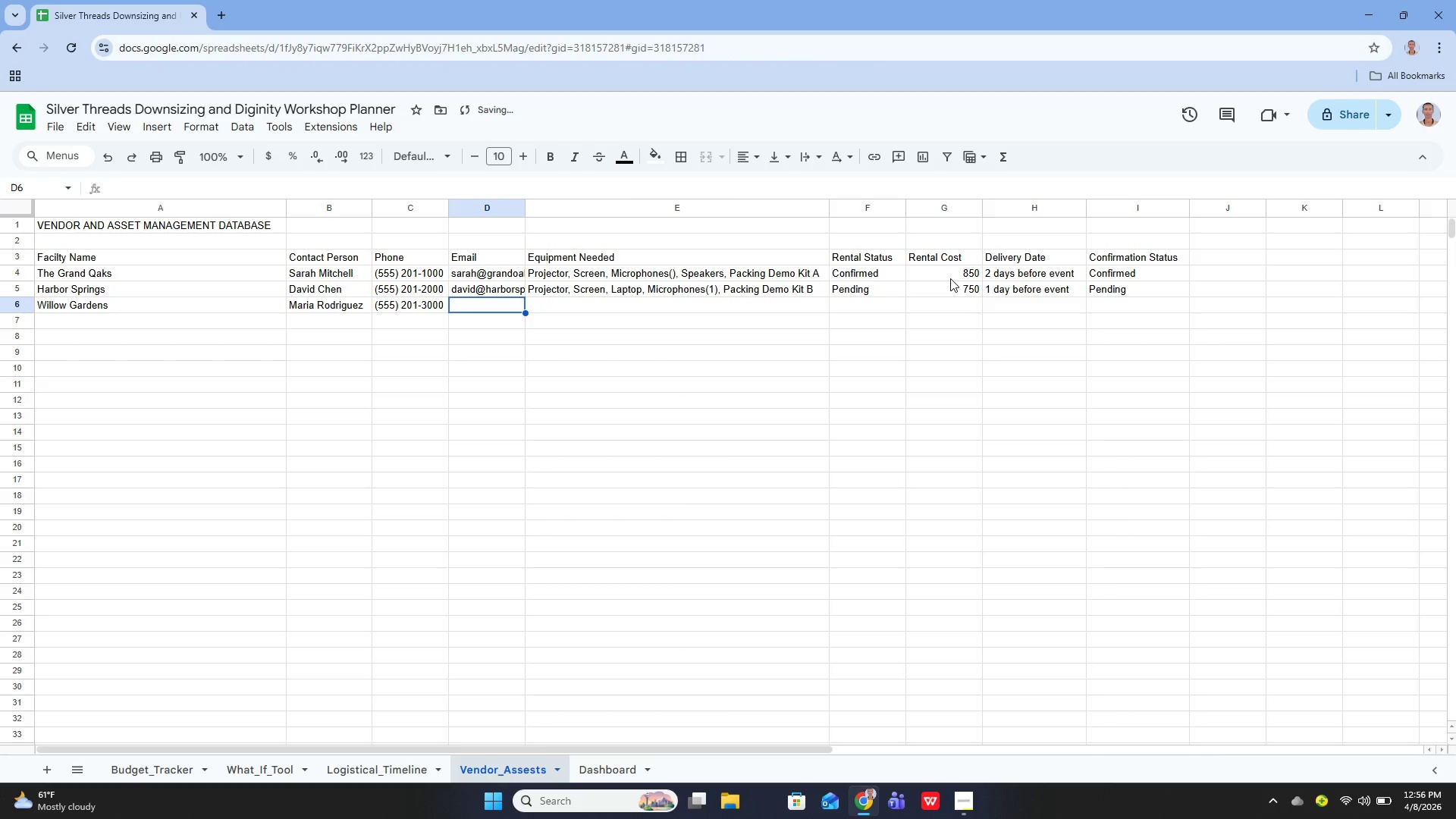 
key(Enter)
 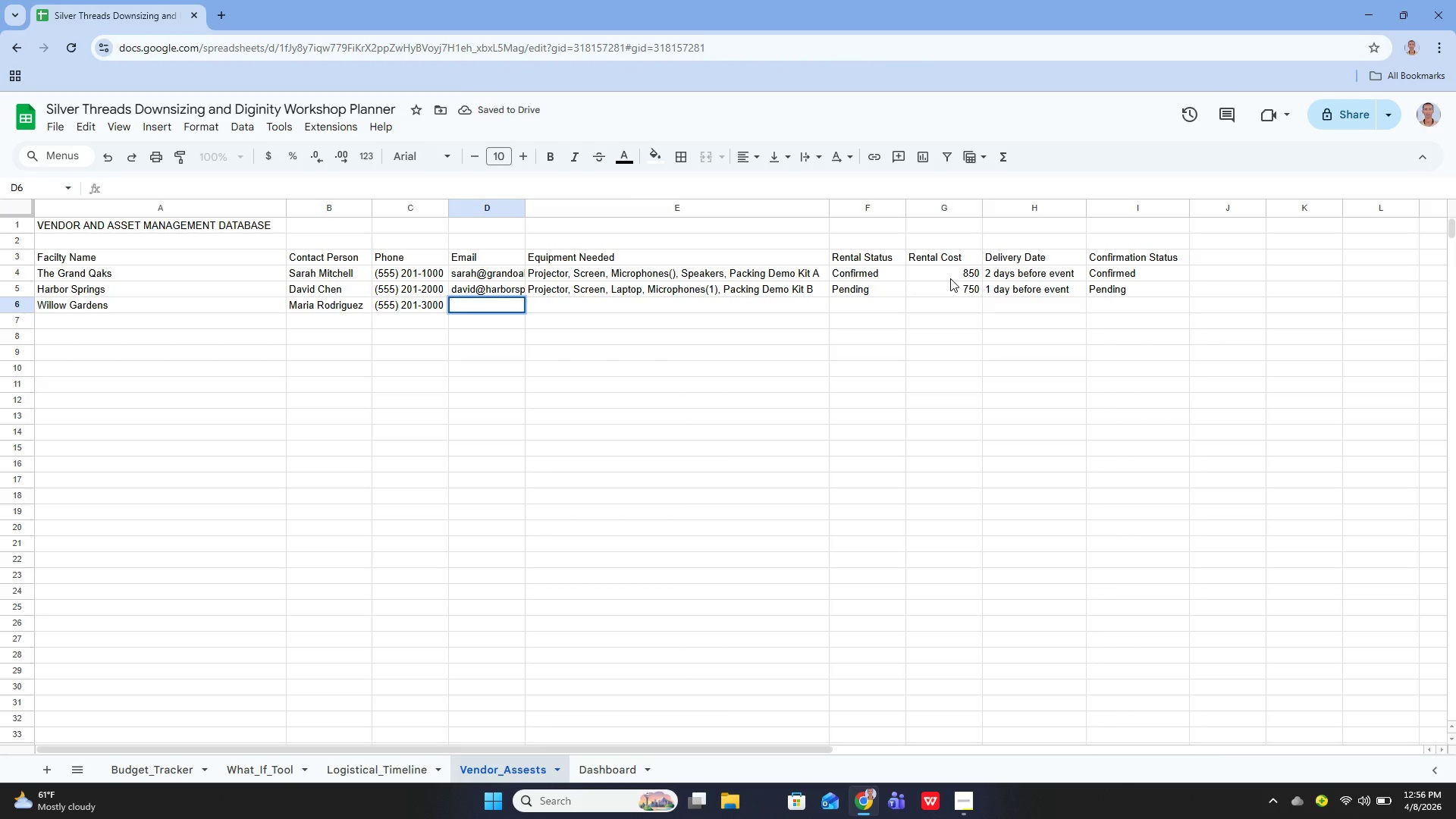 
key(ArrowLeft)
 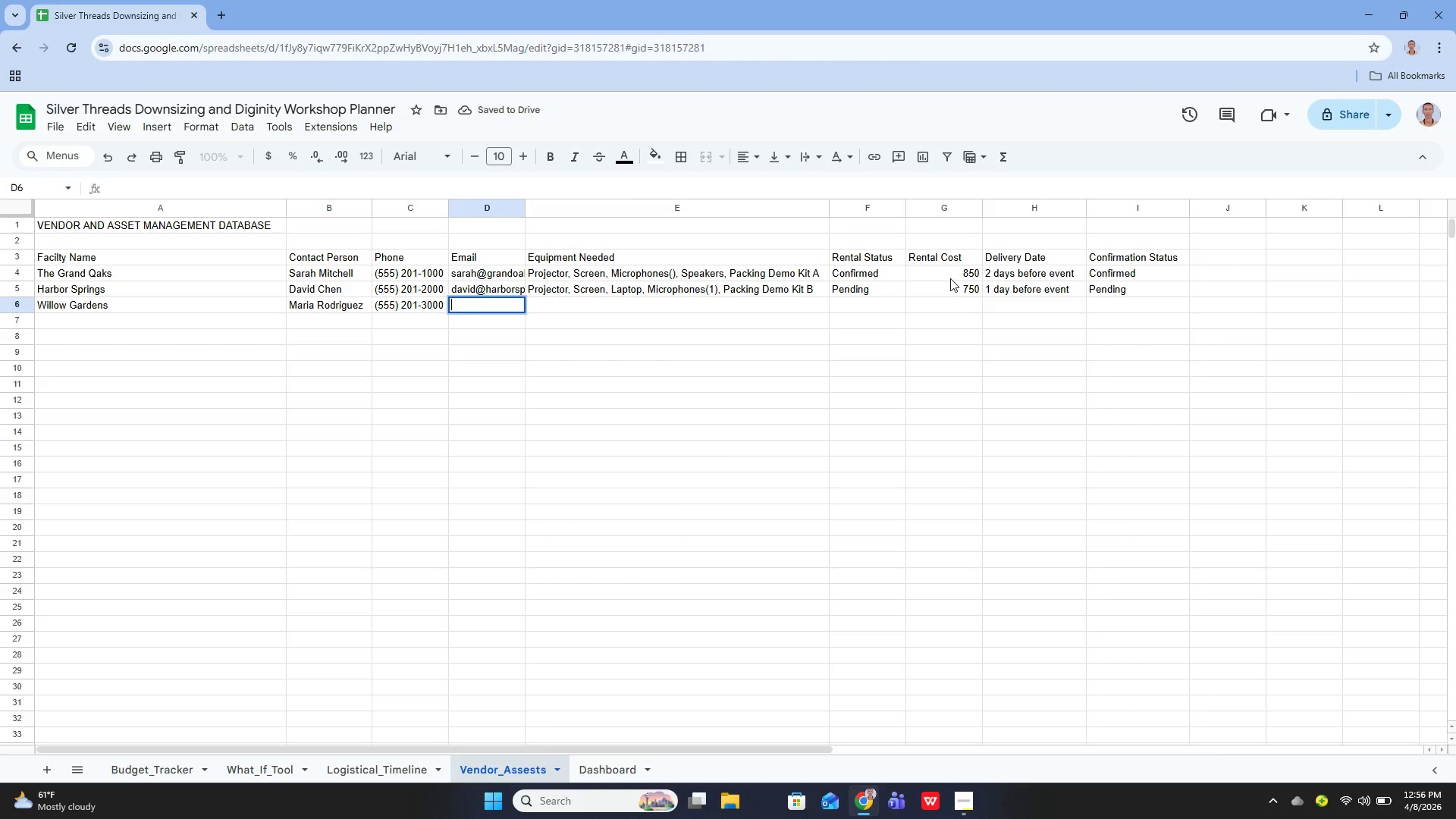 
key(Enter)
 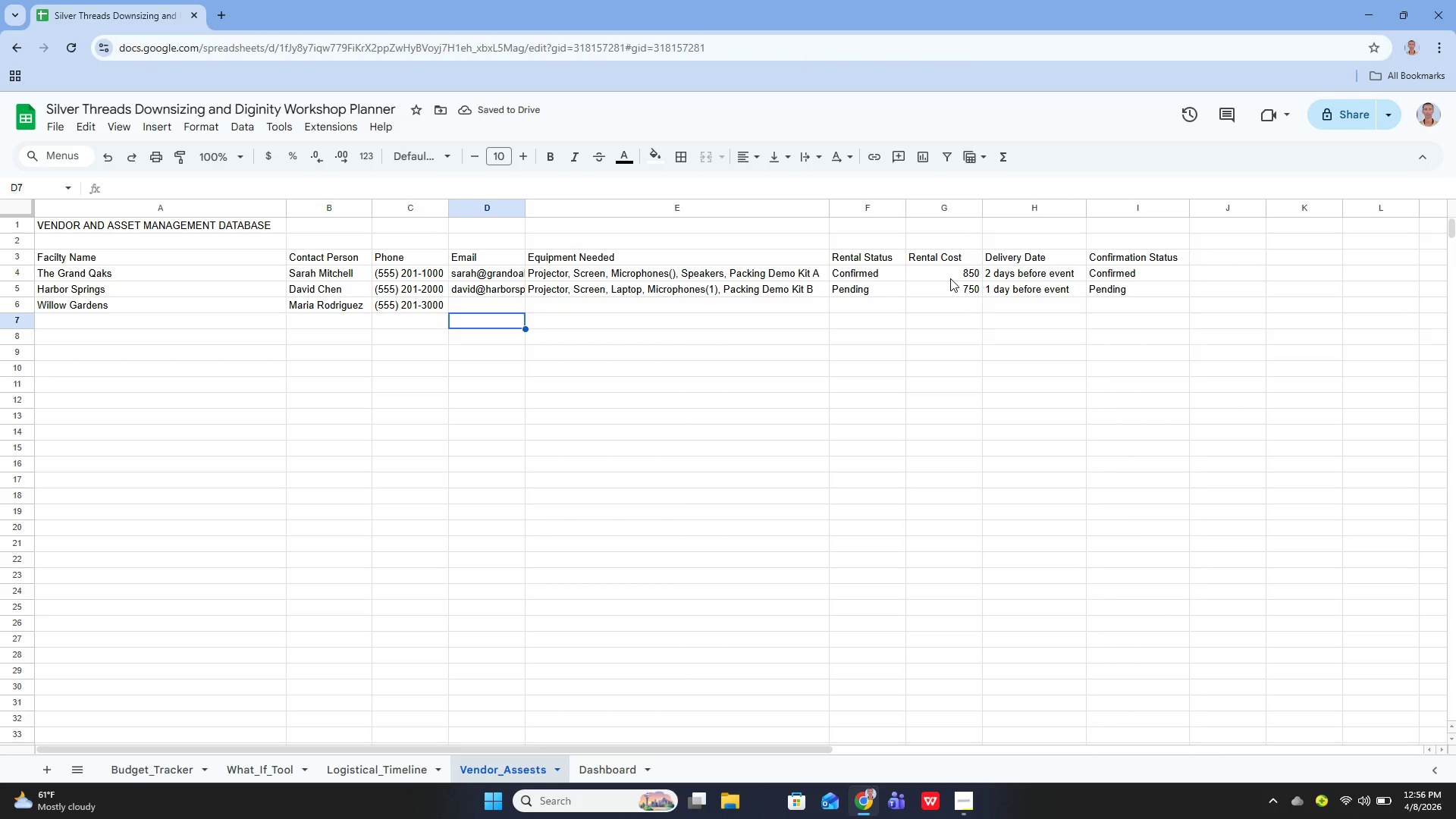 
key(ArrowLeft)
 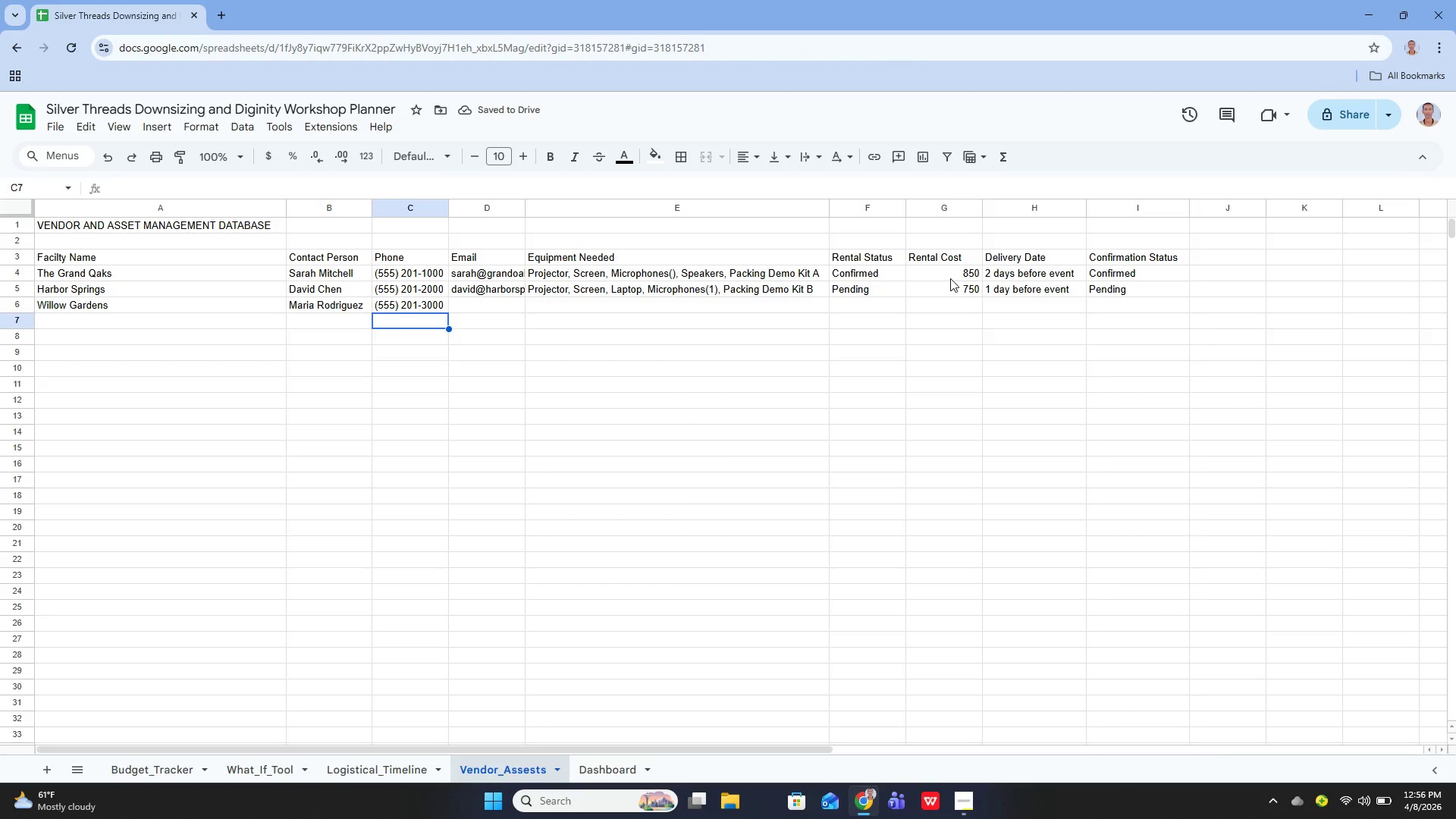 
key(ArrowUp)
 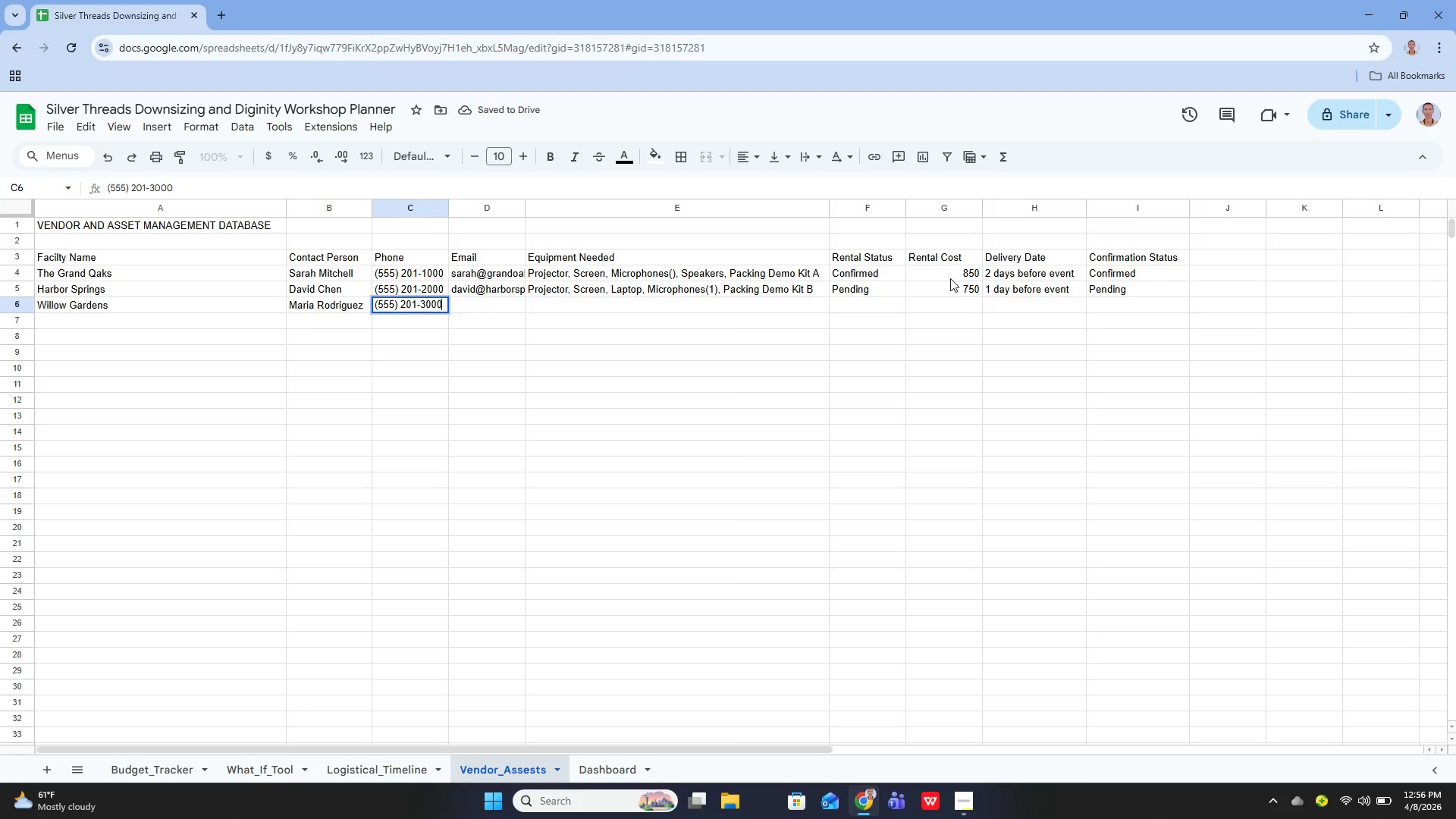 
key(Enter)
 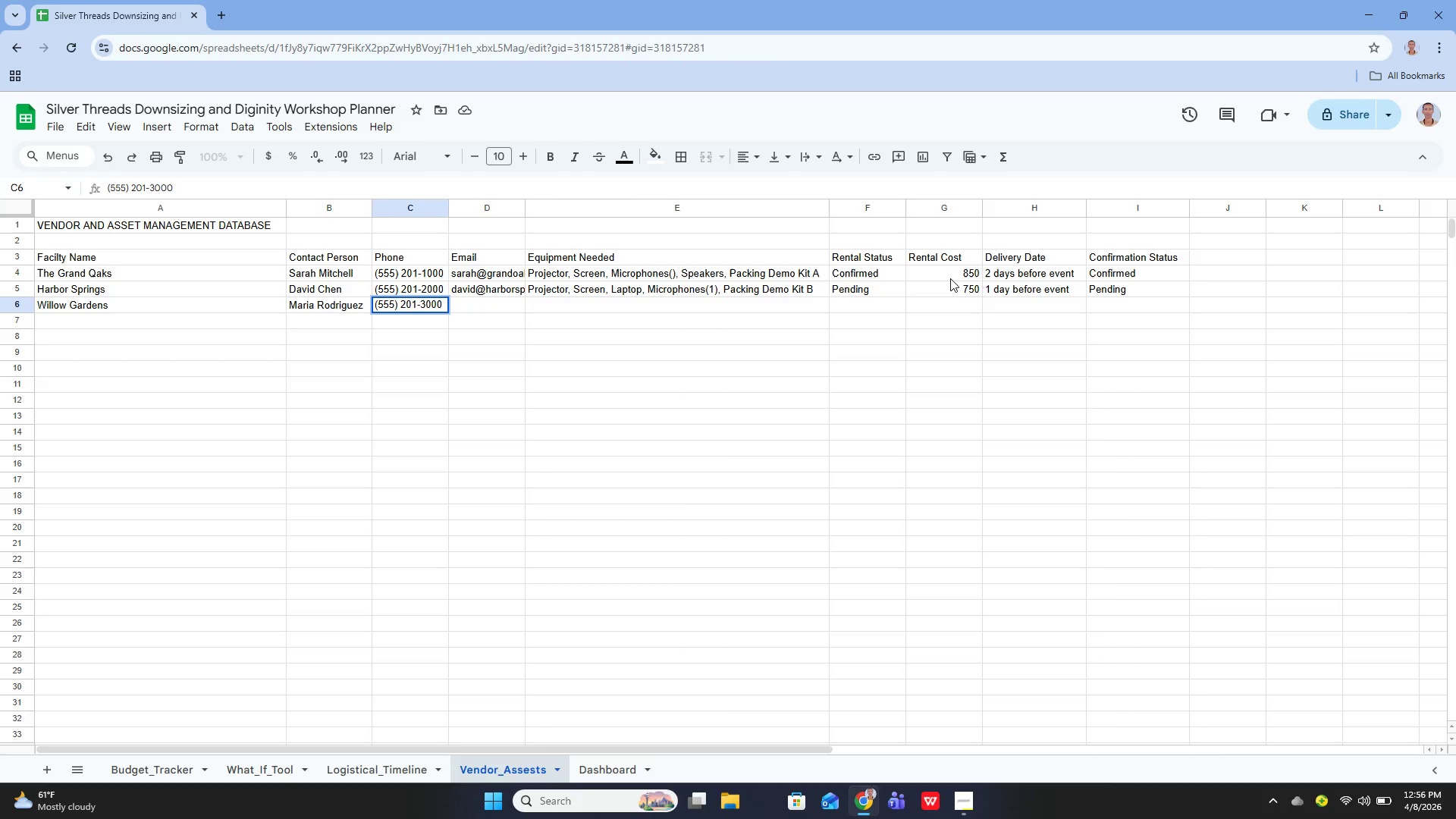 
key(Backspace)
key(Backspace)
key(Backspace)
type(475)
 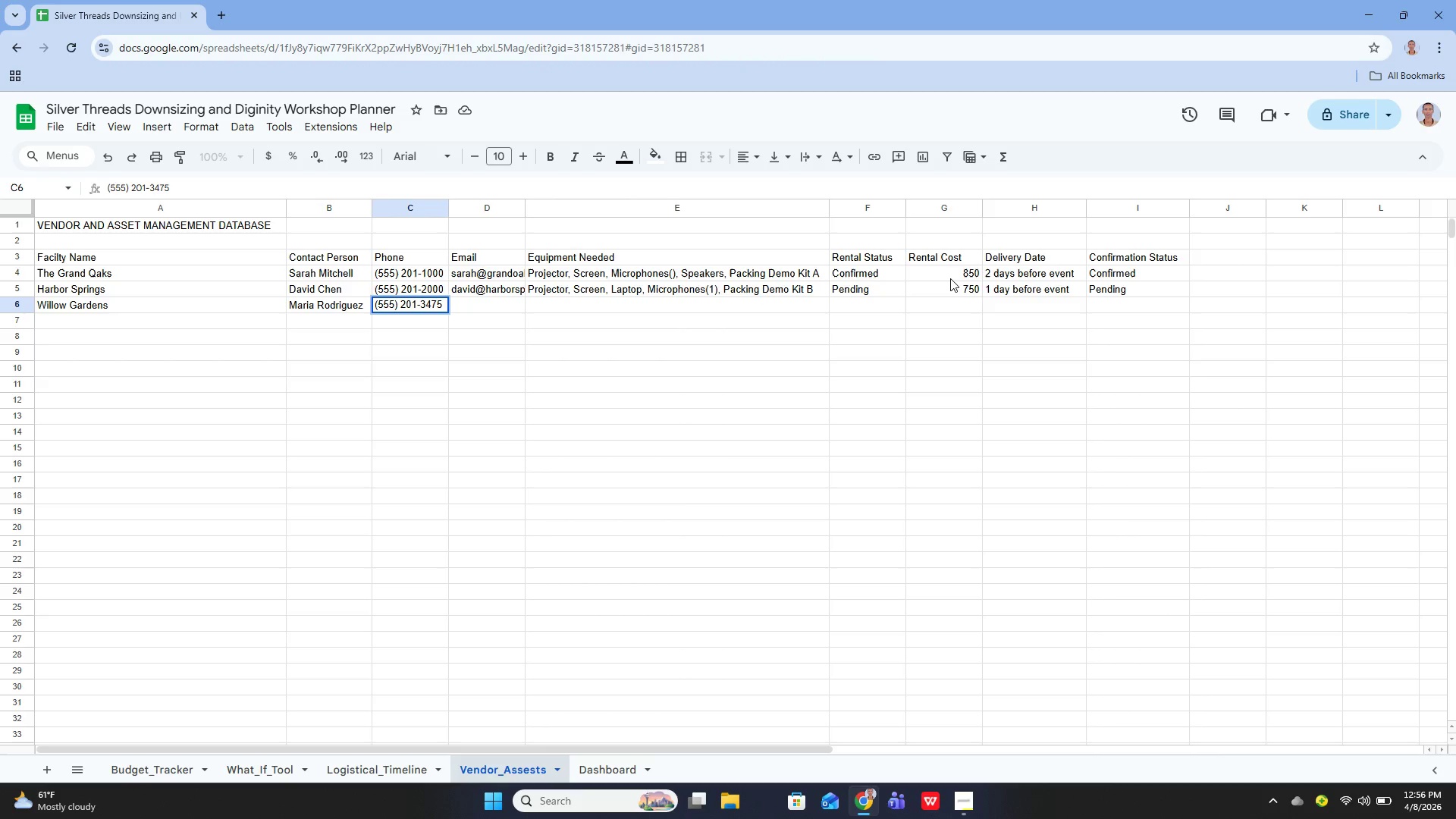 
key(ArrowUp)
 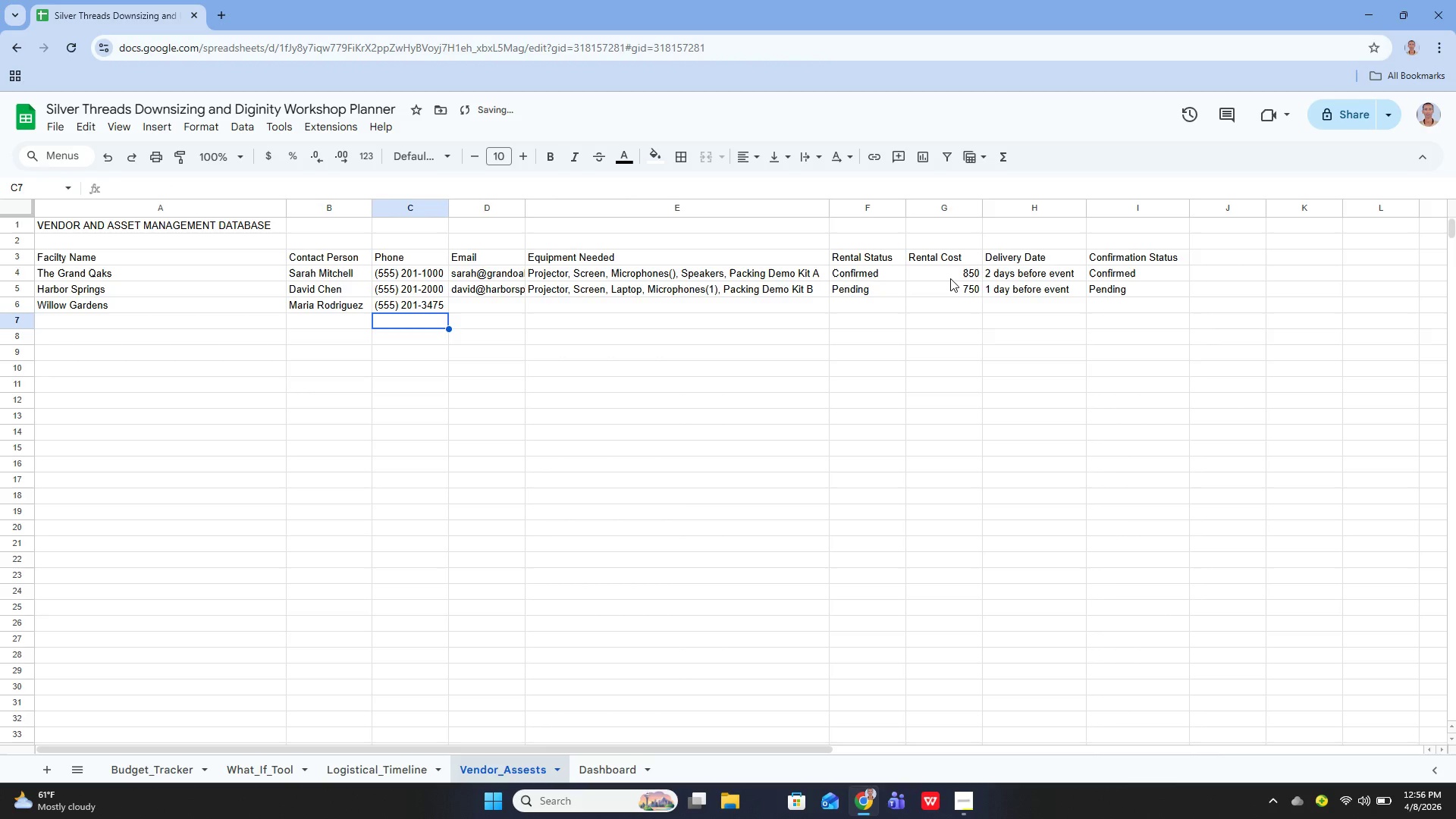 
key(Enter)
 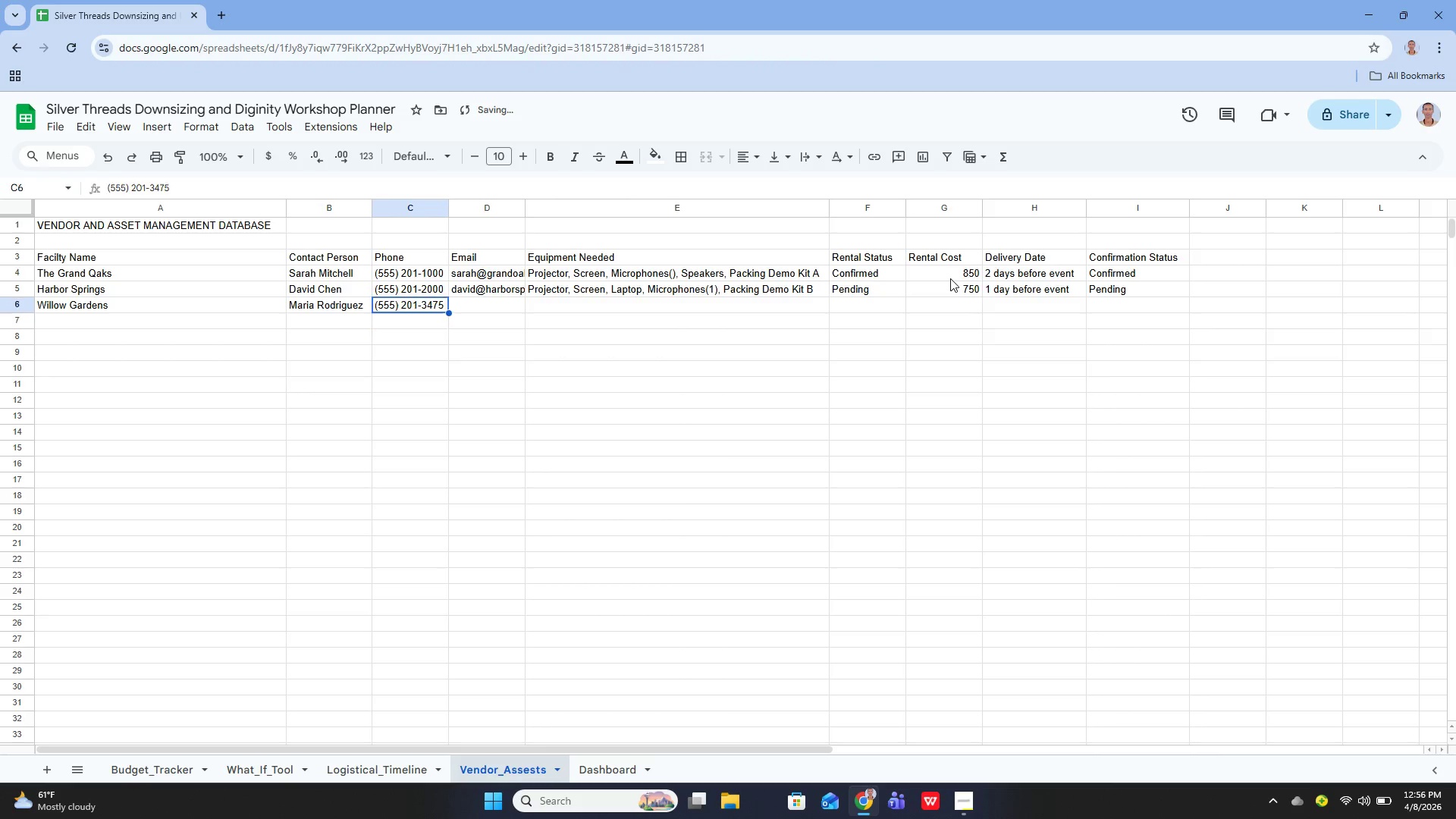 
key(ArrowUp)
 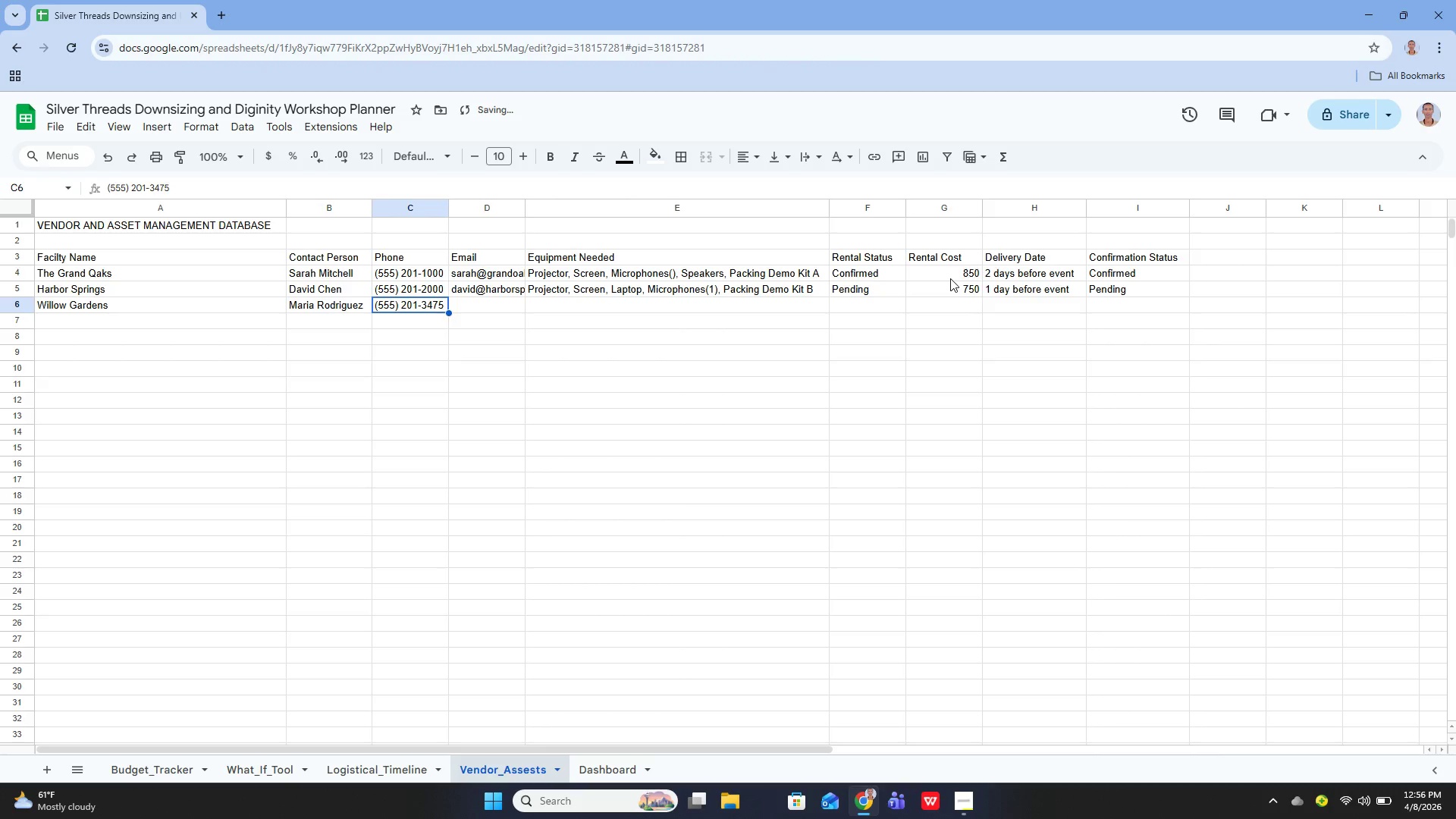 
key(ArrowUp)
 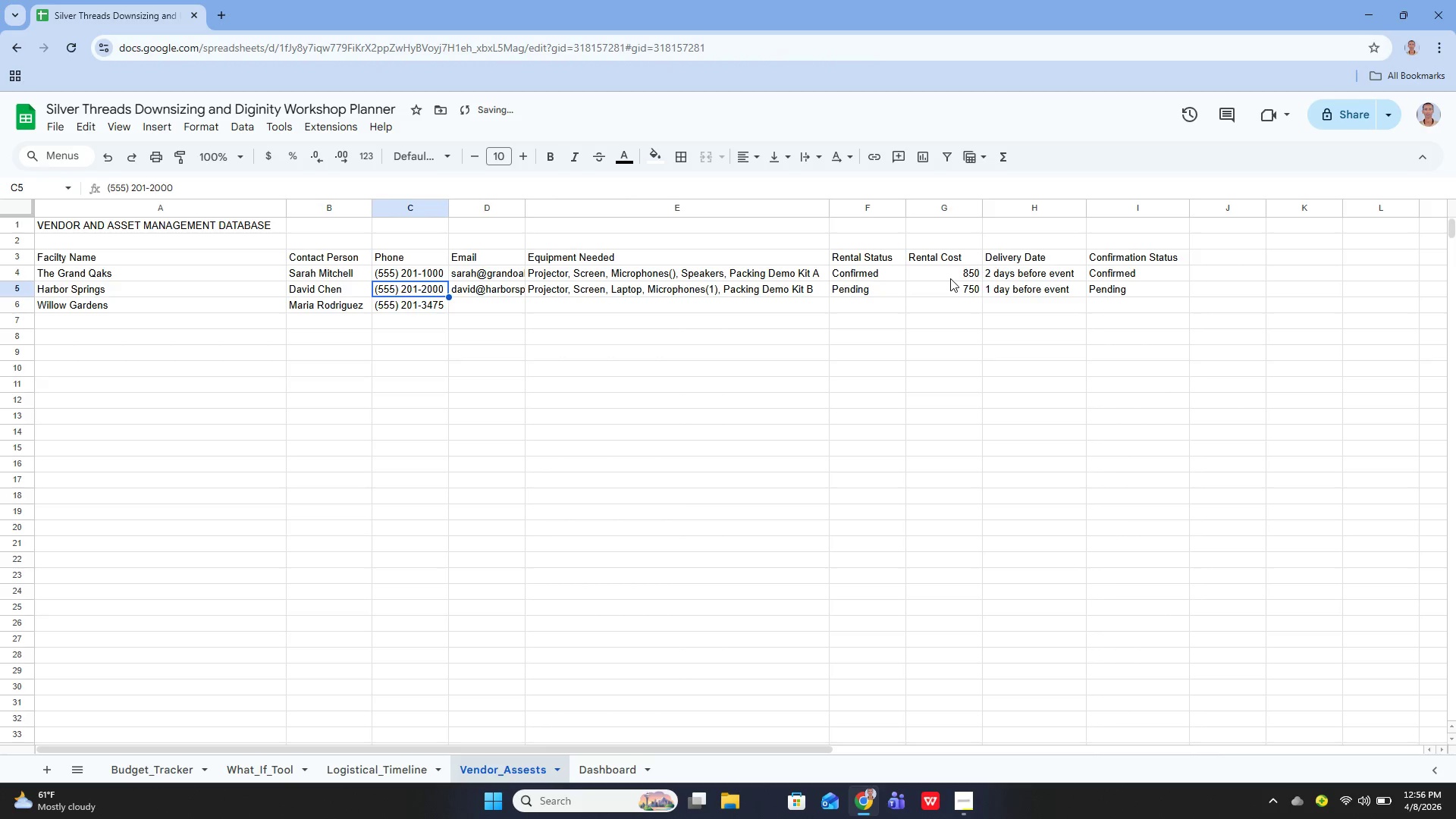 
key(Enter)
 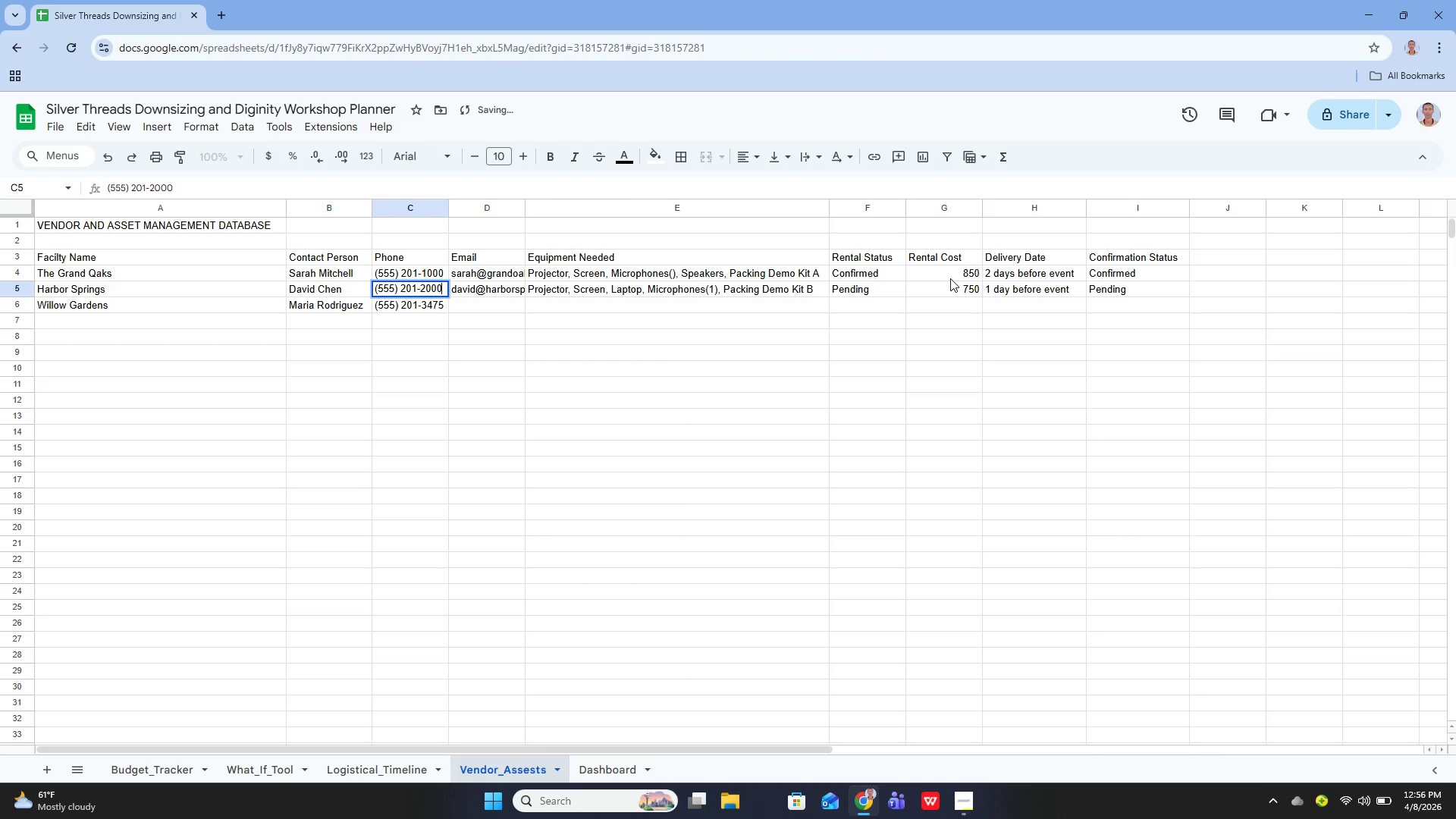 
key(ArrowLeft)
 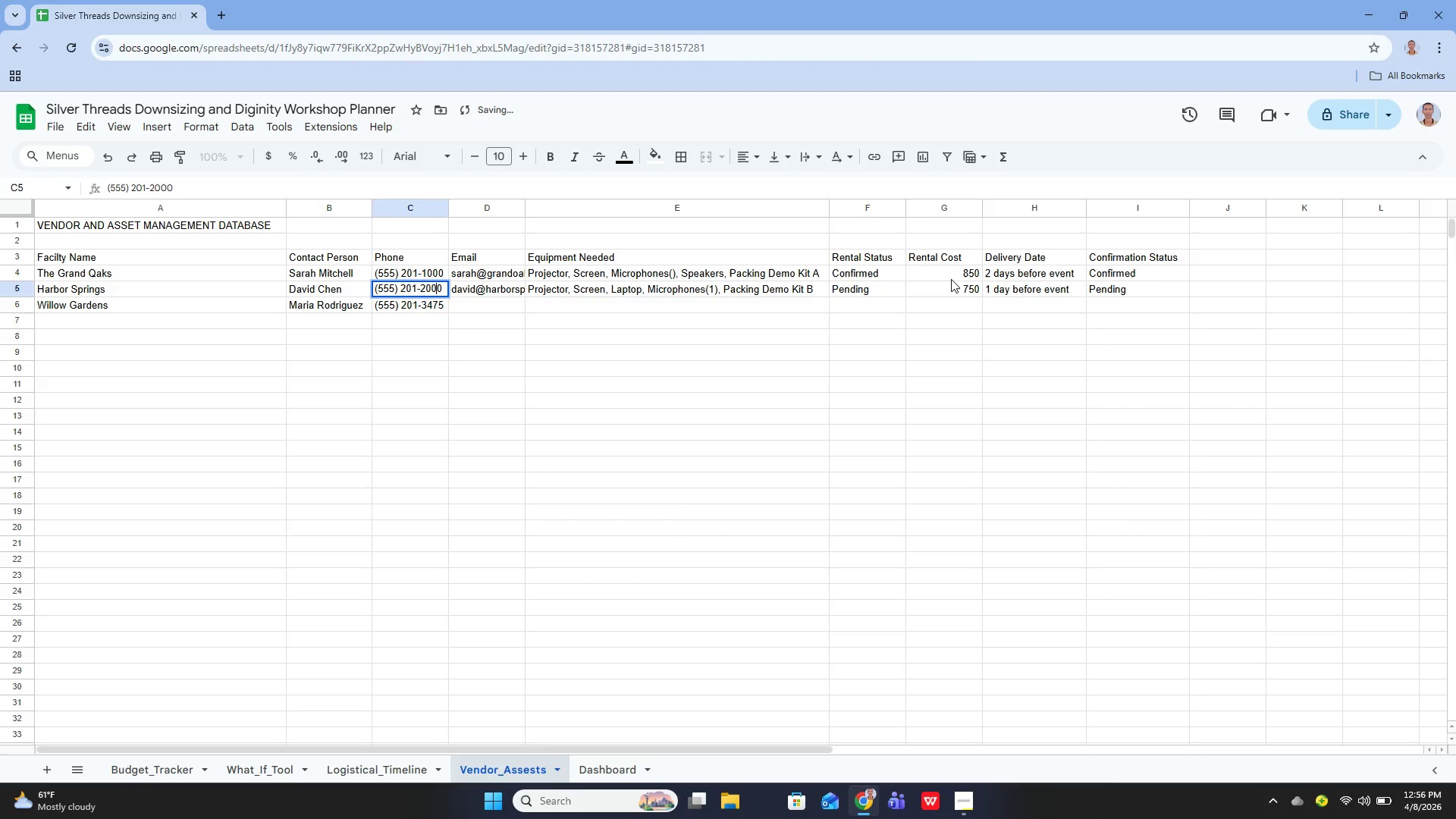 
key(ArrowRight)
 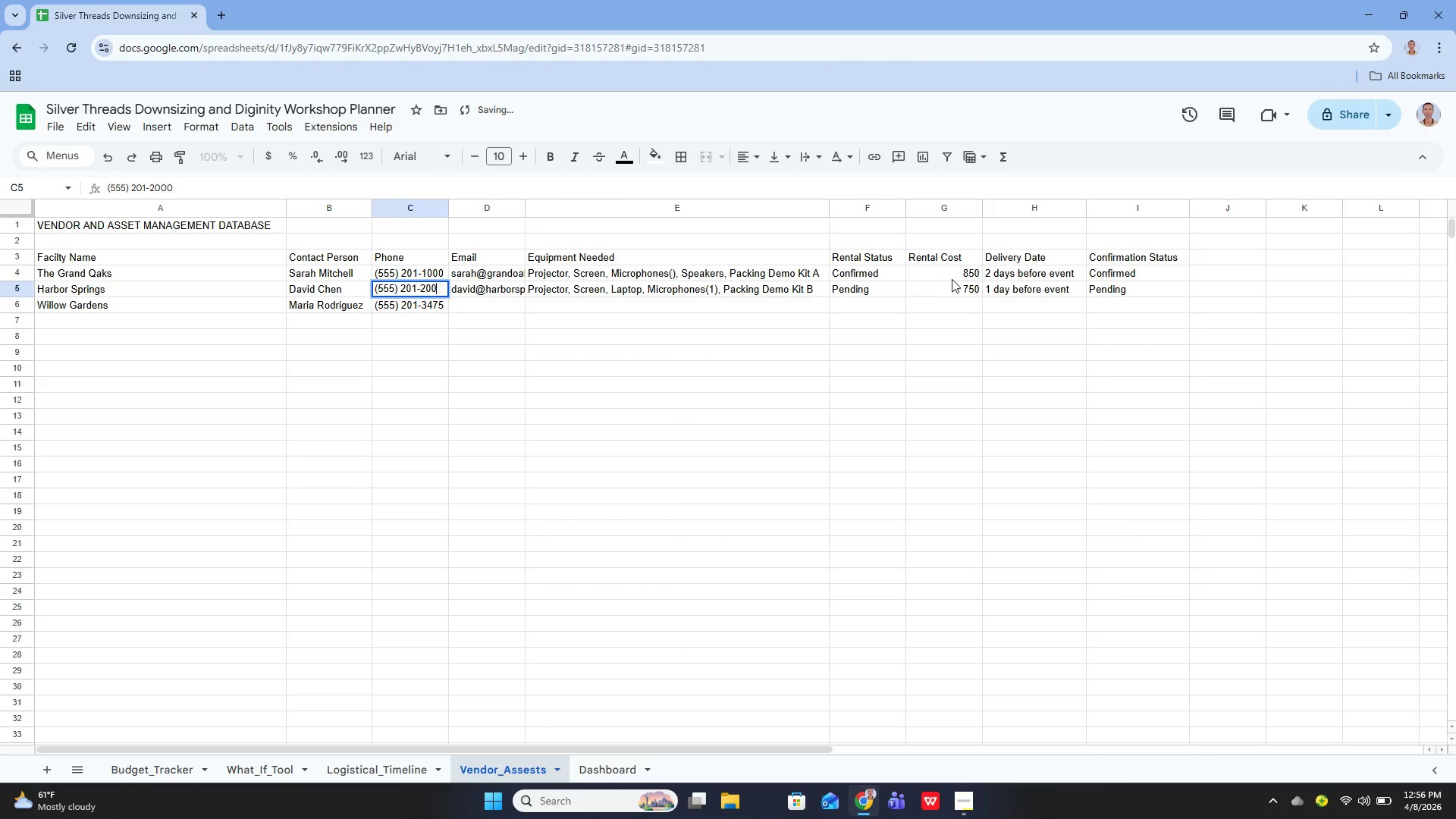 
key(Backspace)
 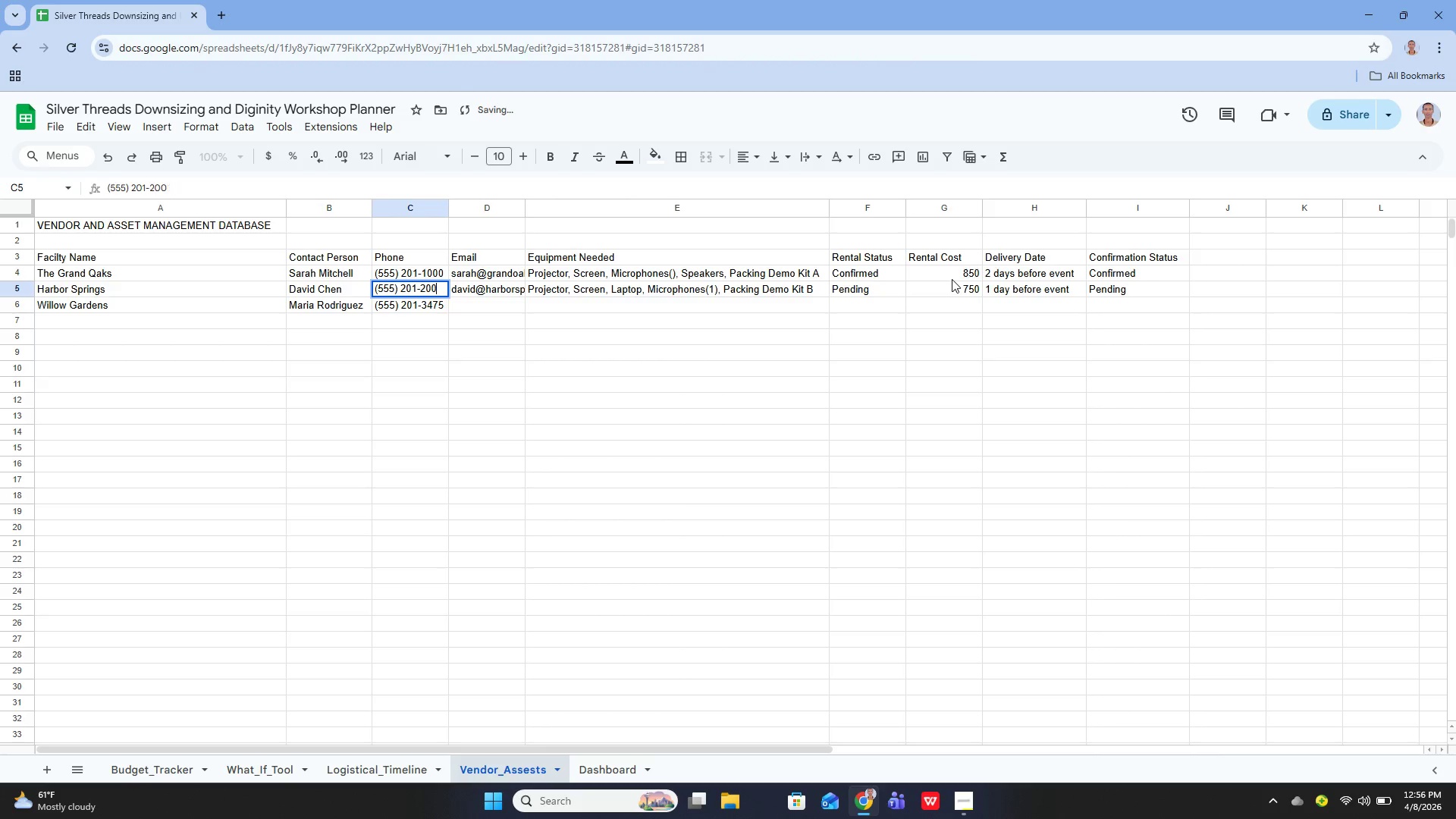 
key(Backspace)
 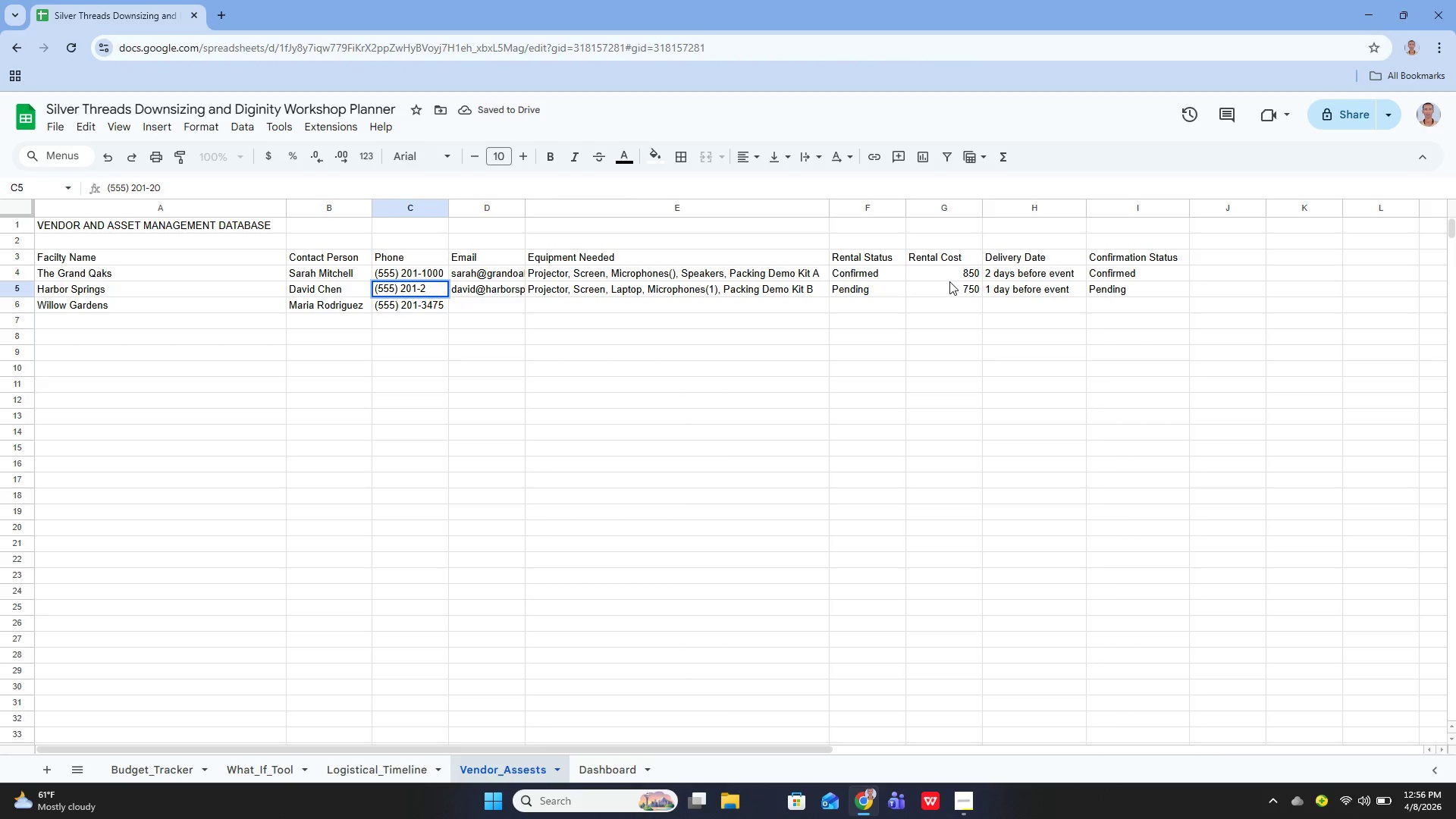 
key(Backspace)
 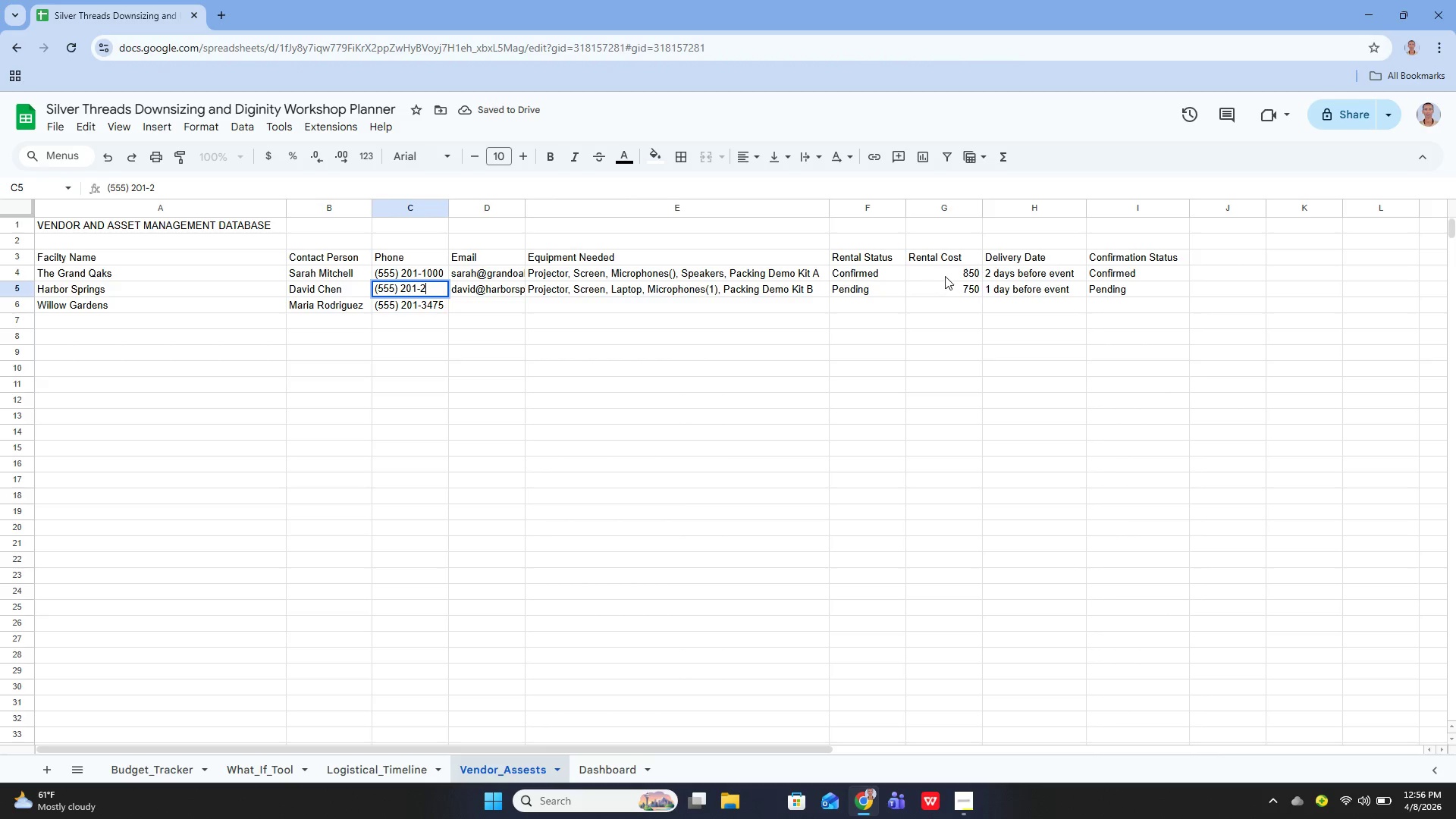 
key(Backspace)
type(4398)
 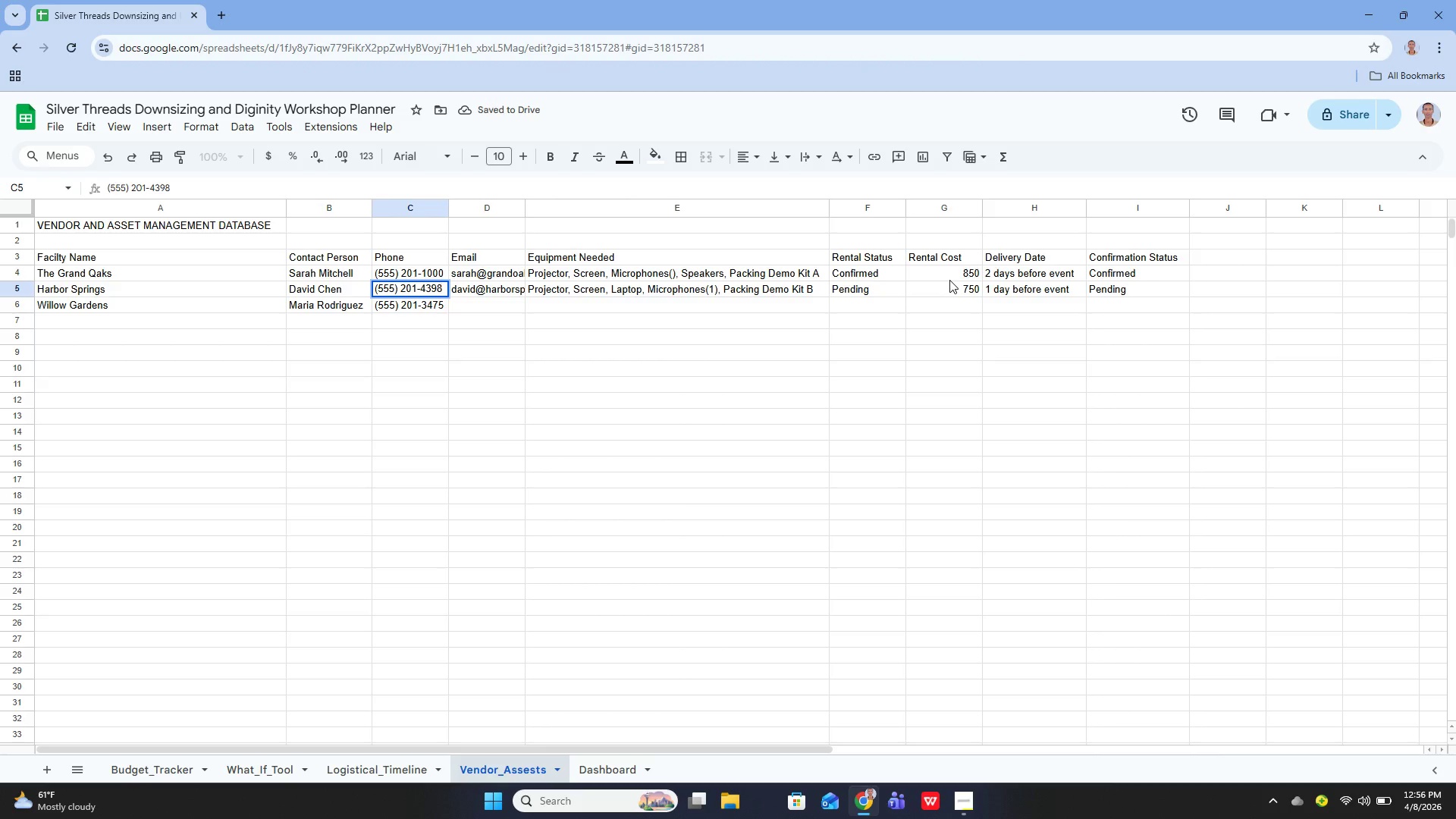 
key(Enter)
 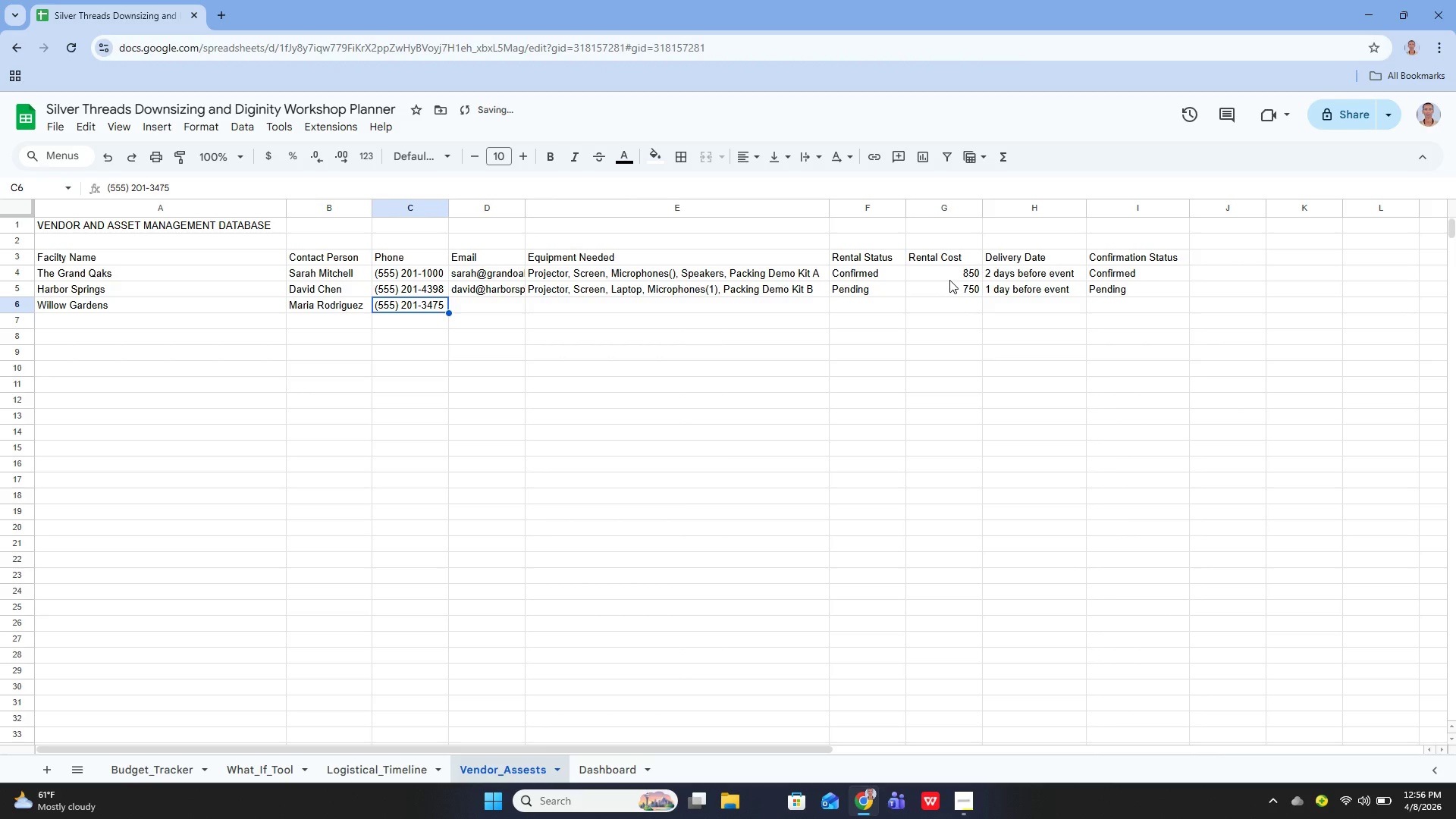 
key(ArrowUp)
 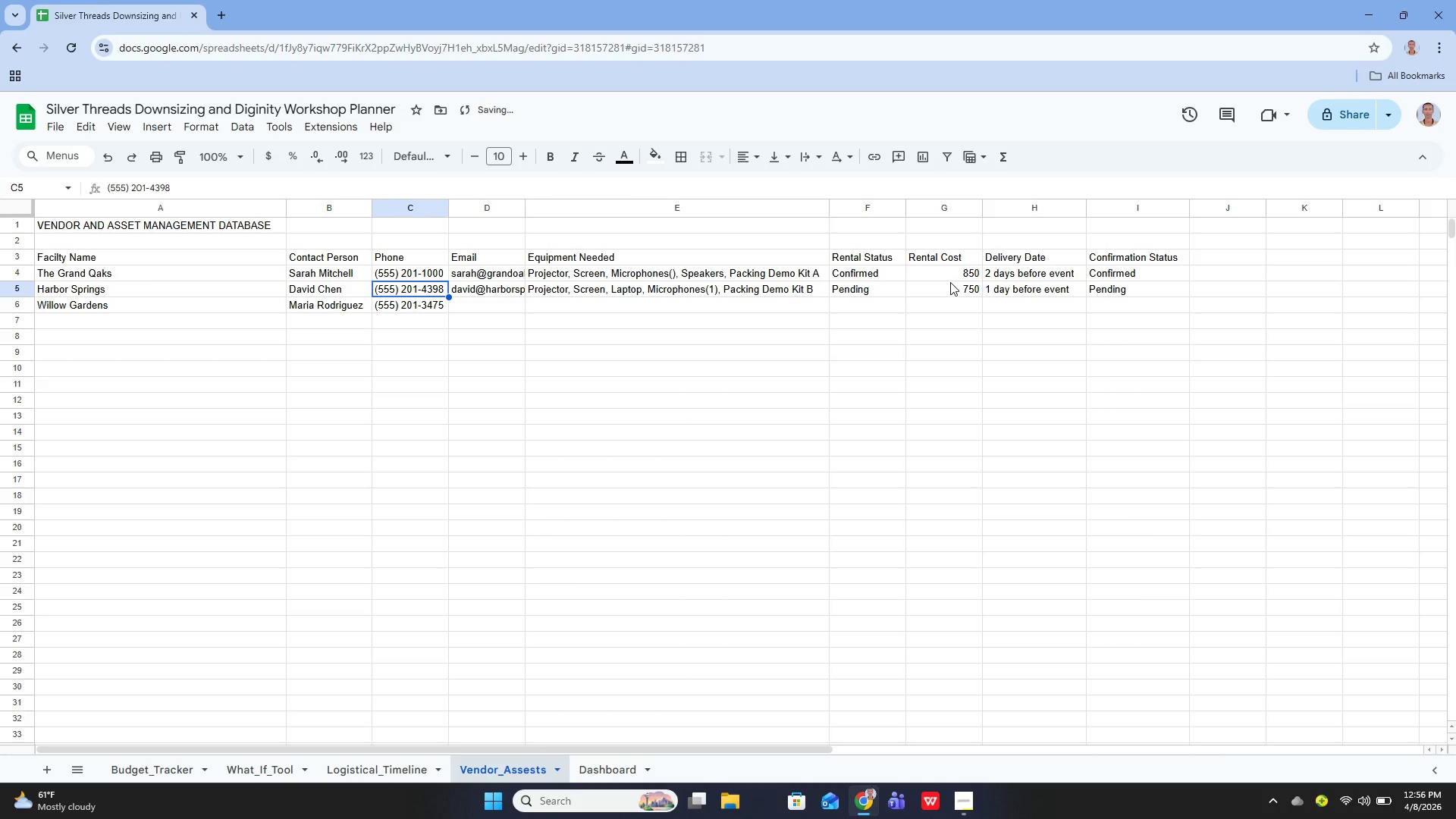 
key(ArrowUp)
 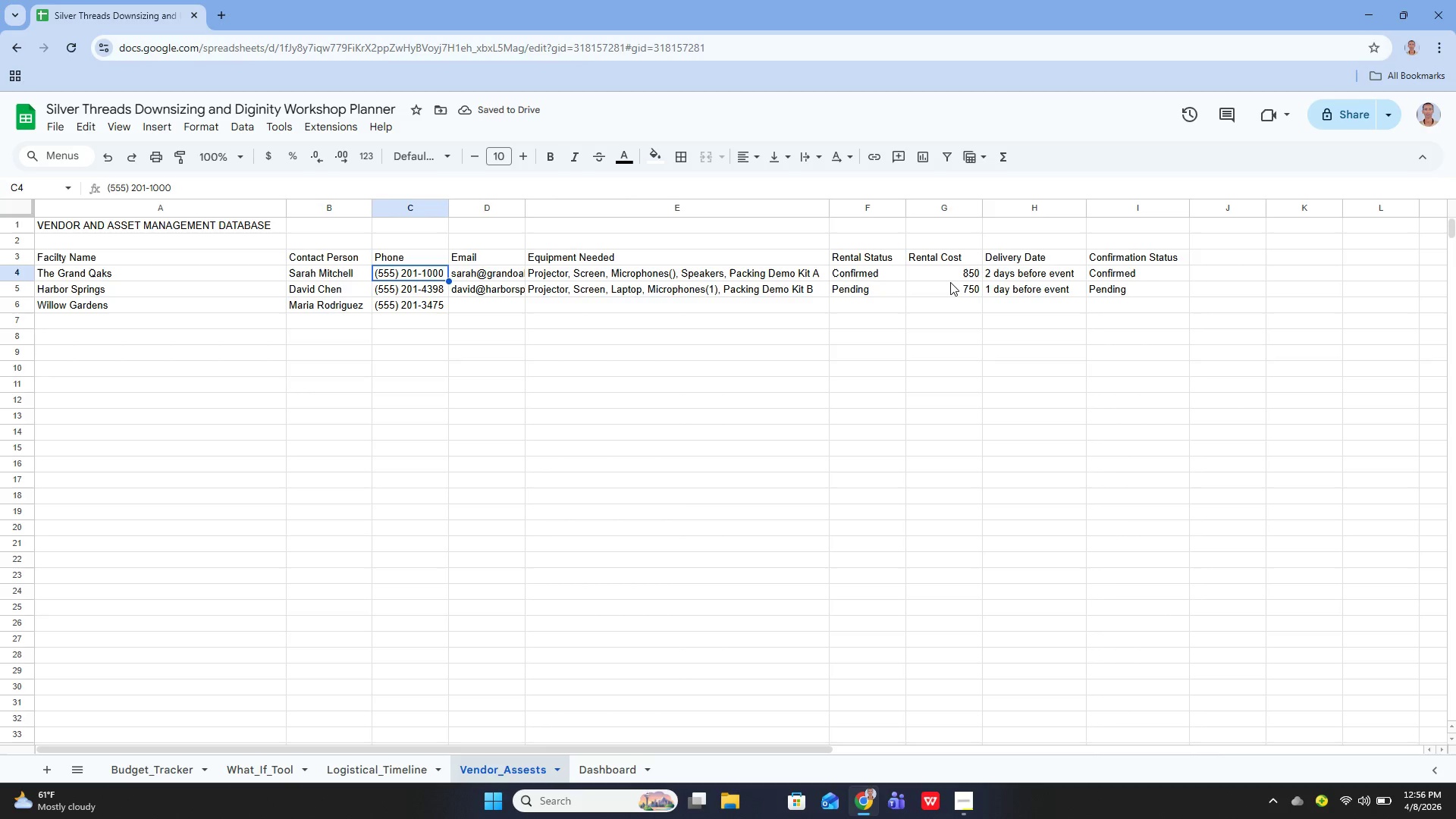 
key(Enter)
 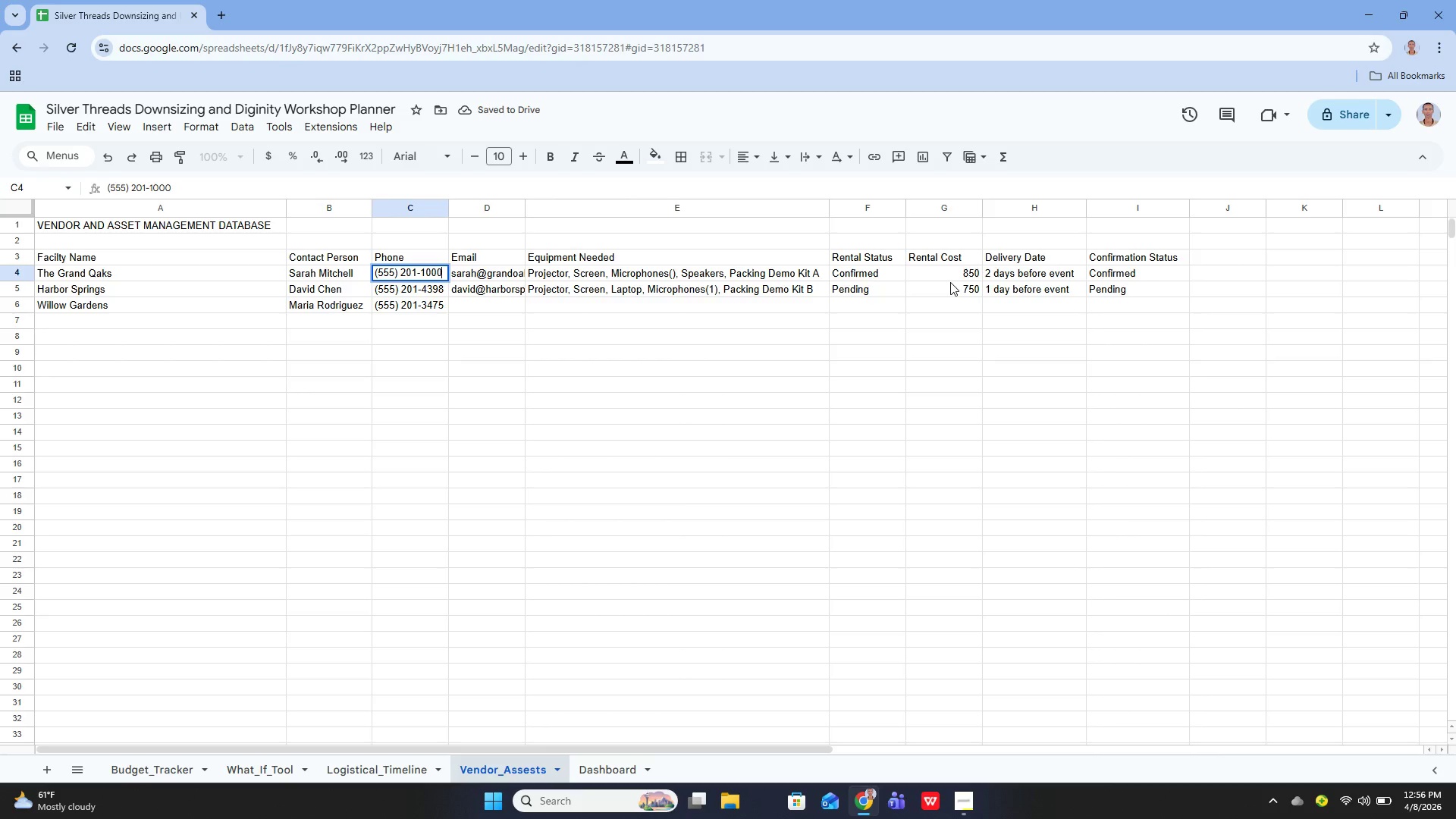 
key(Backspace)
key(Backspace)
key(Backspace)
key(Backspace)
type(438)
 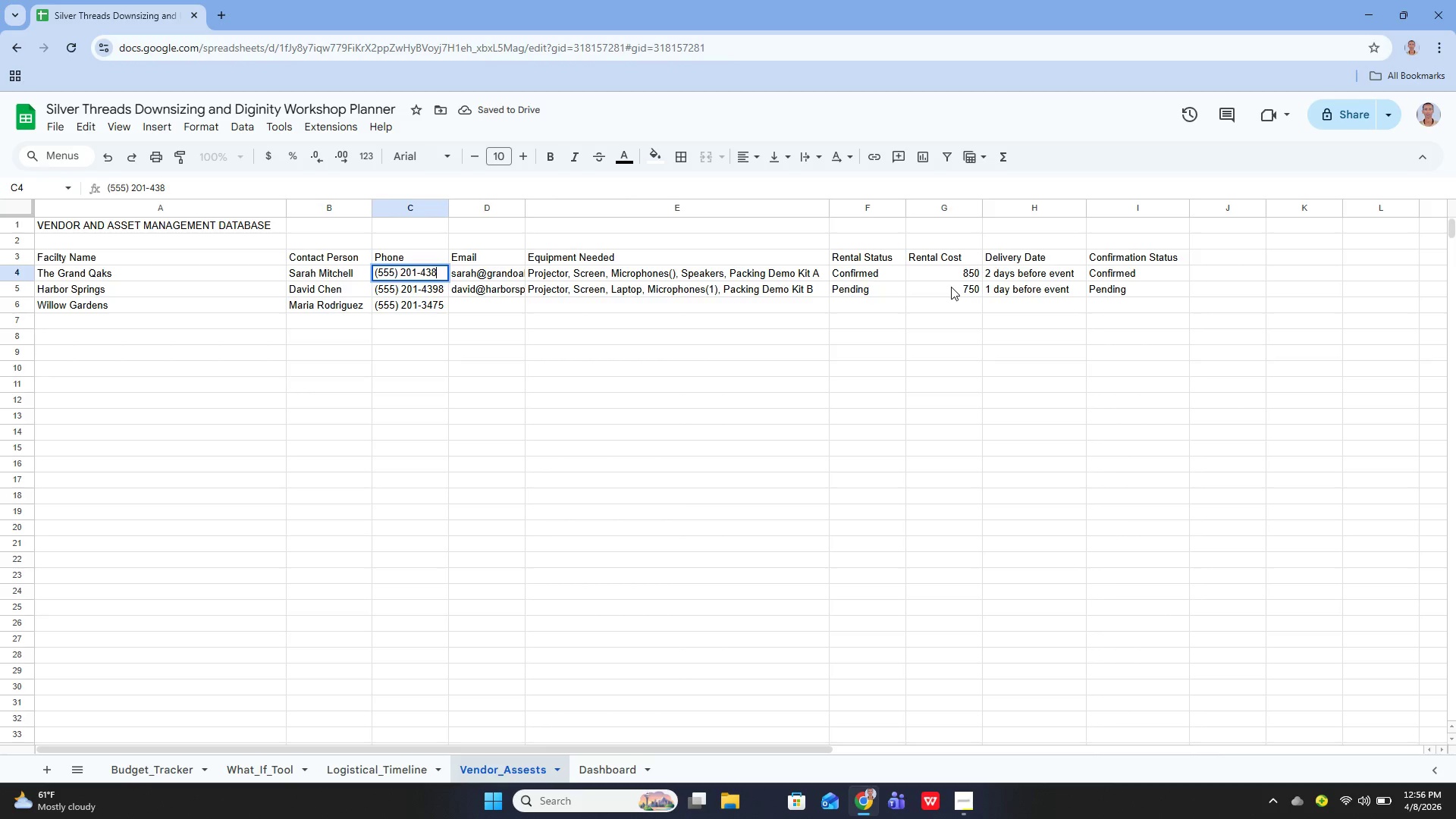 
key(Enter)
 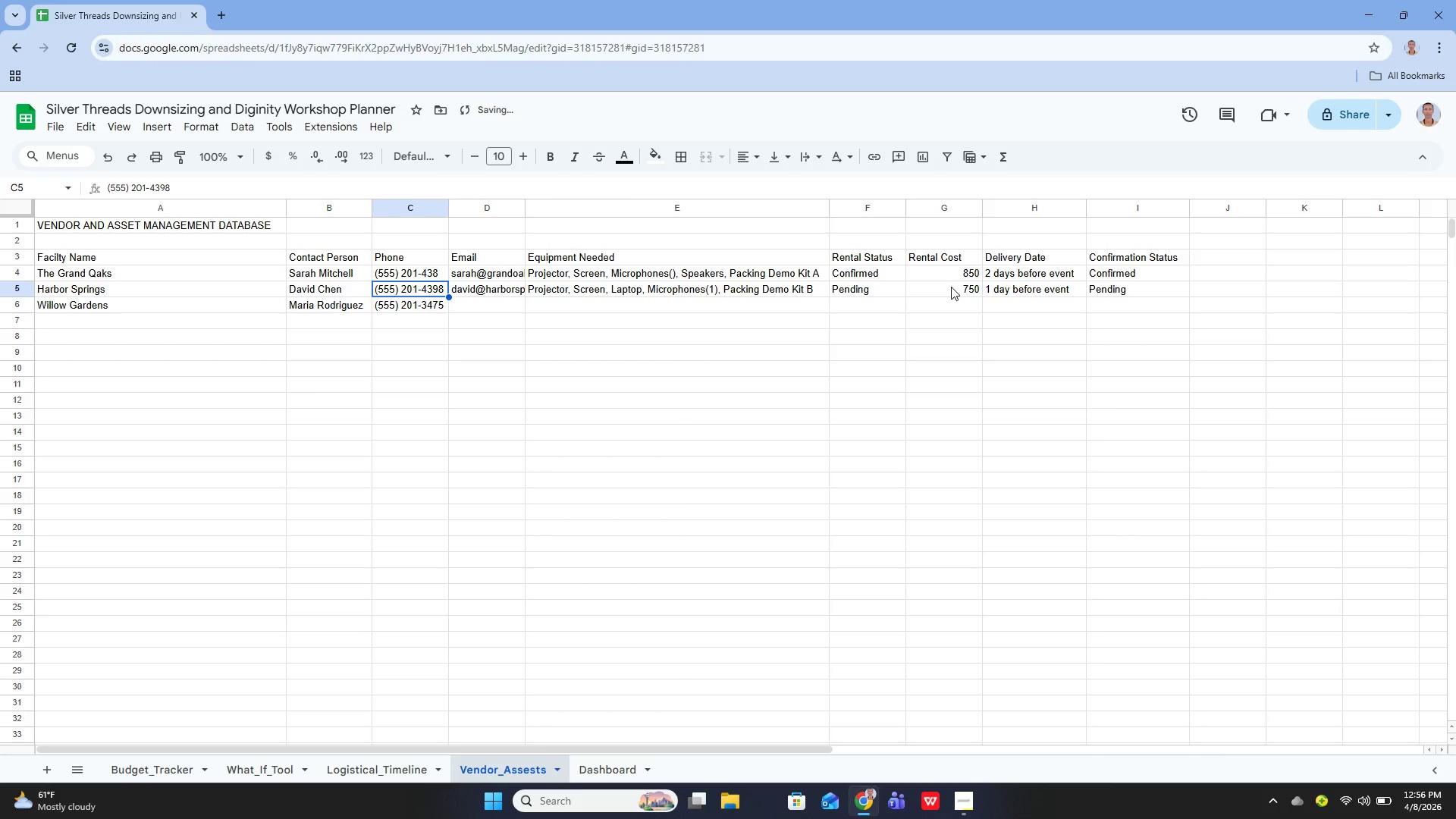 
key(ArrowUp)
 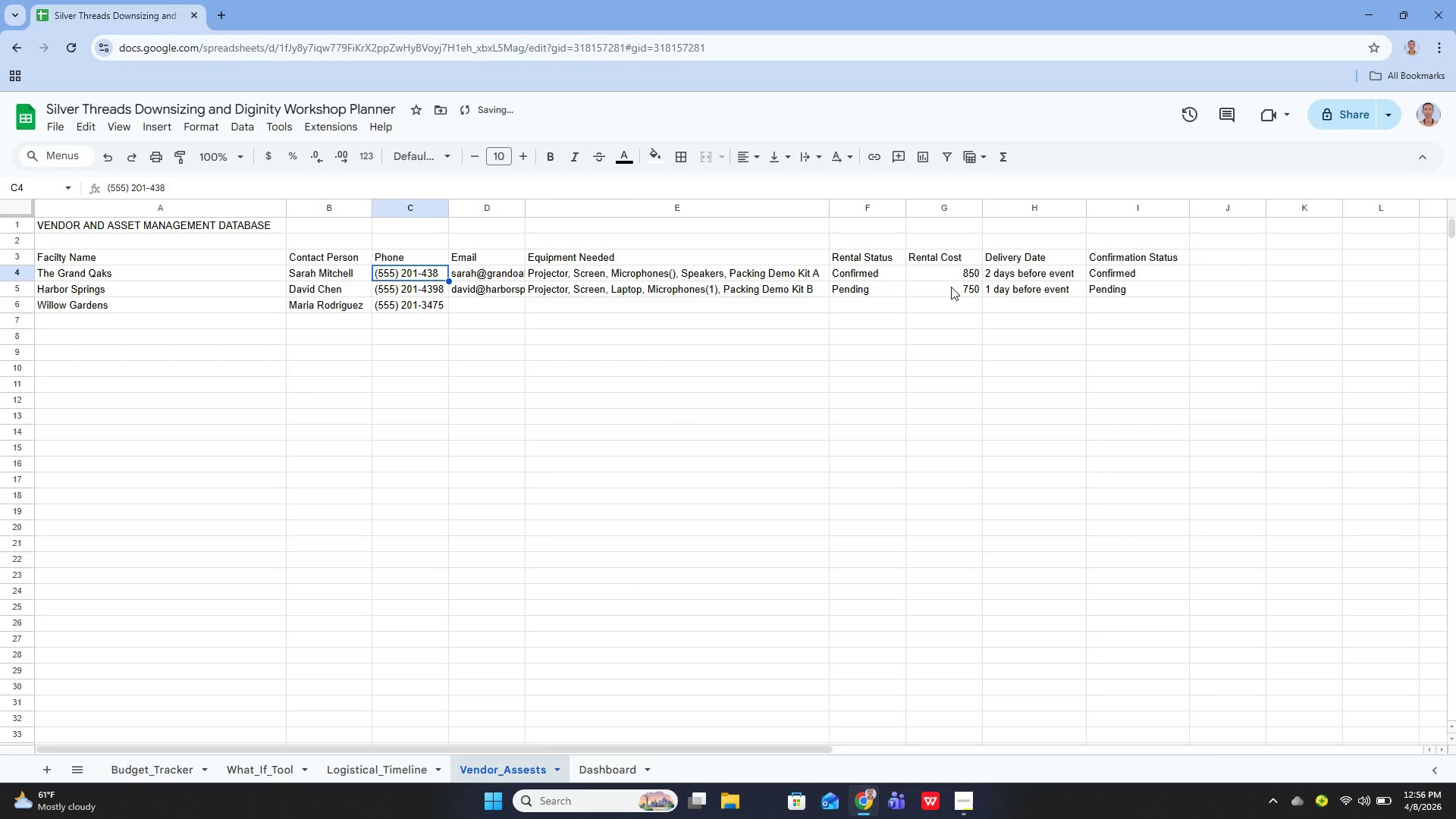 
key(Enter)
 